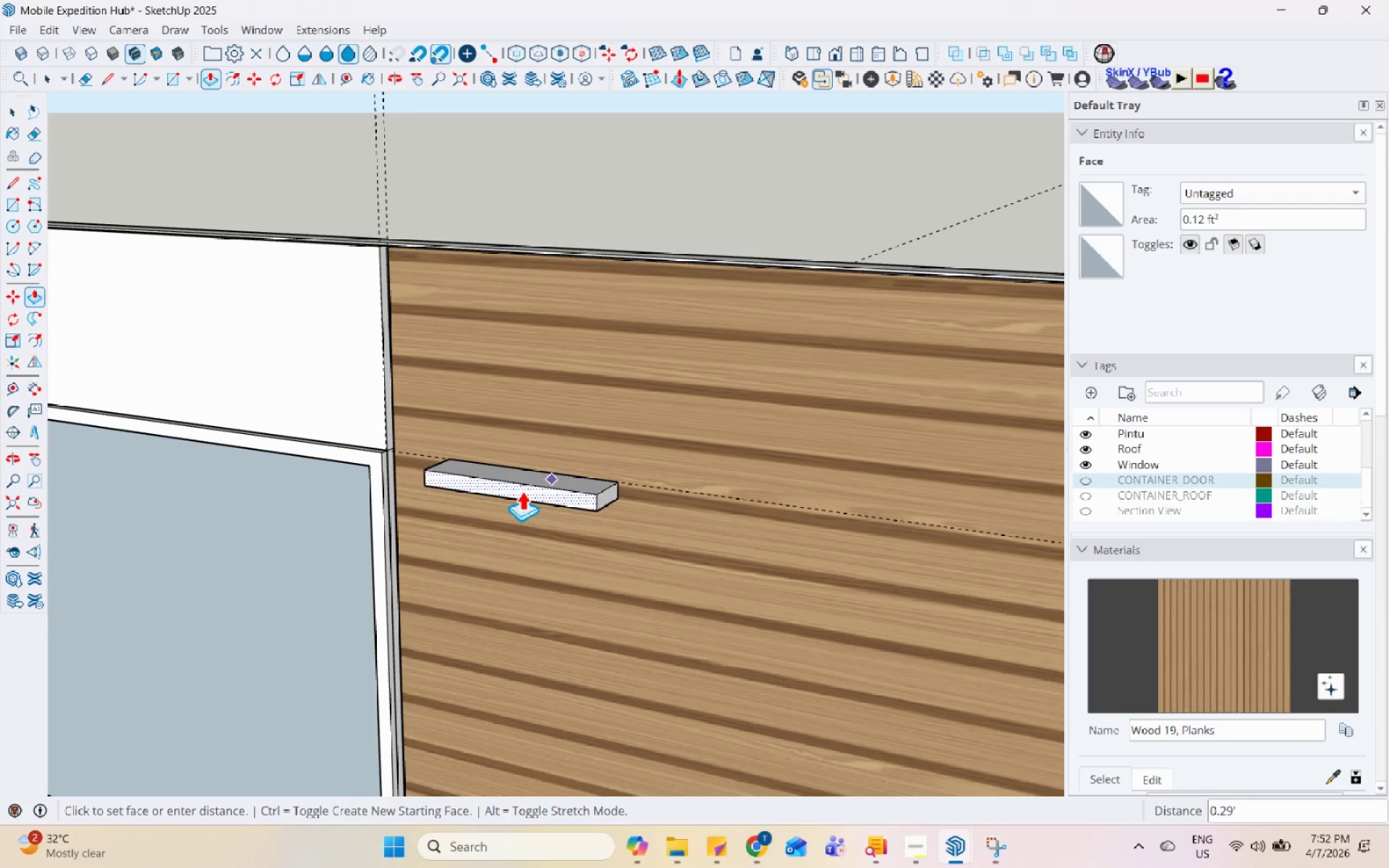 
scroll: coordinate [517, 494], scroll_direction: down, amount: 3.0
 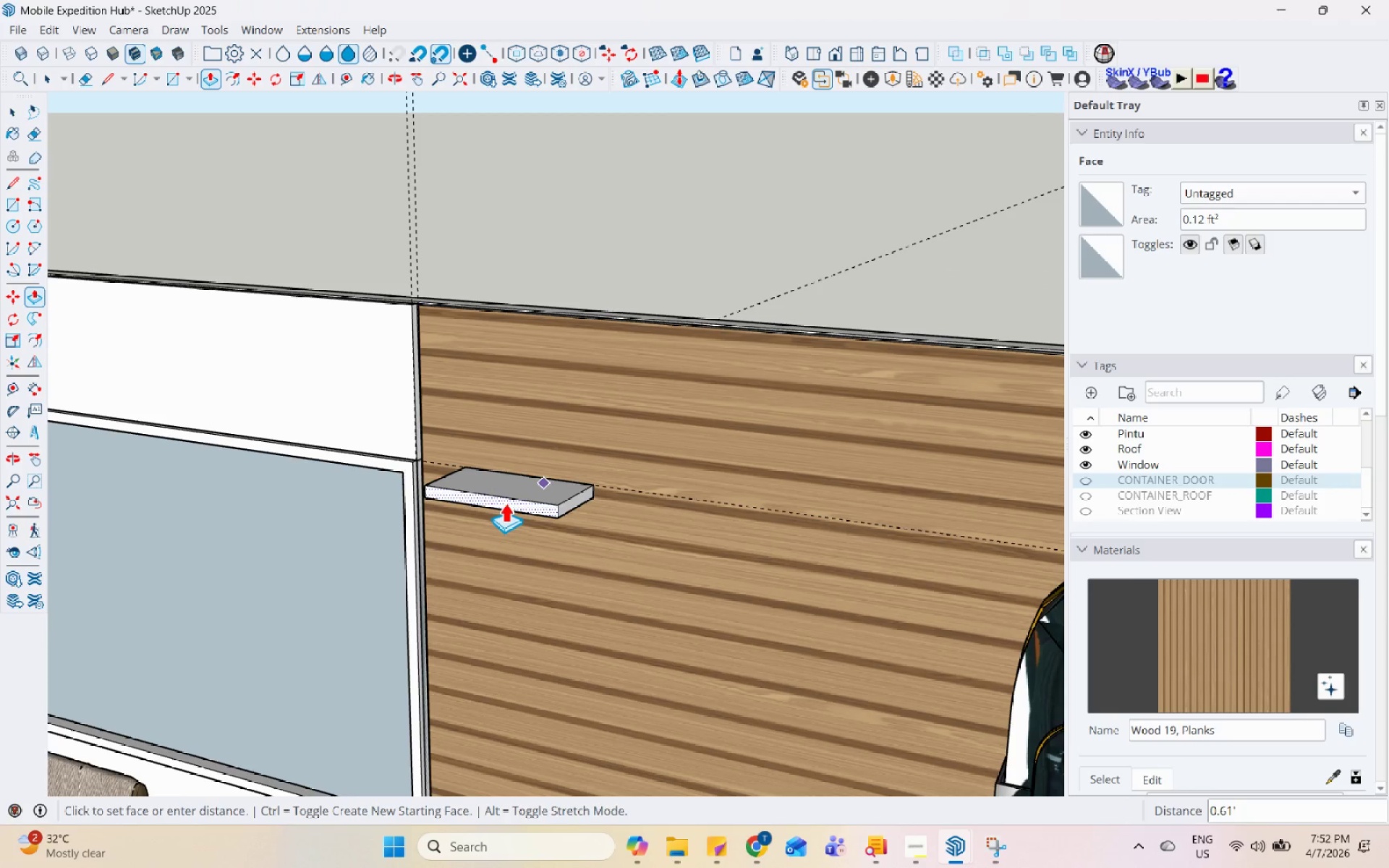 
key(Numpad0)
 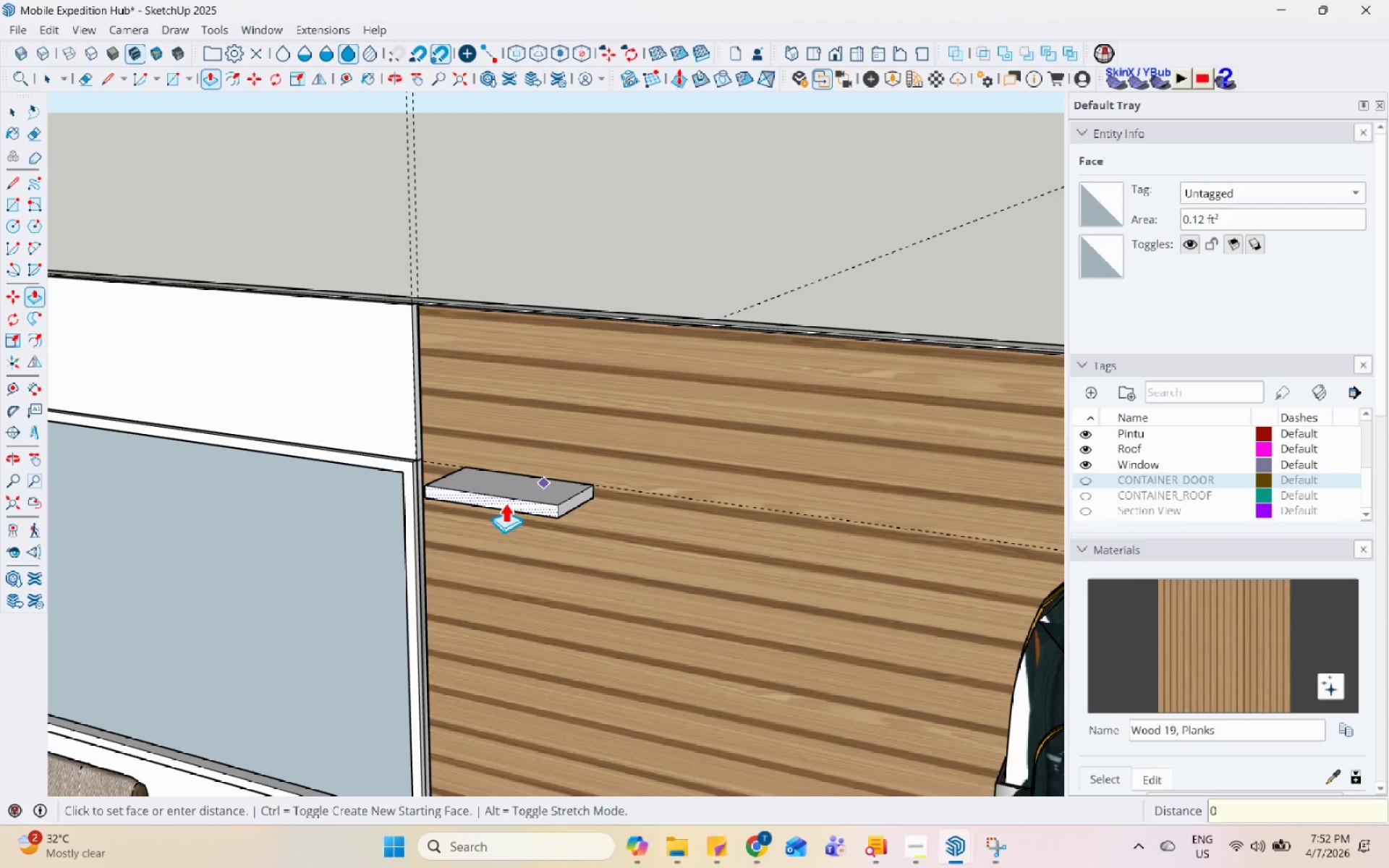 
key(NumpadDecimal)
 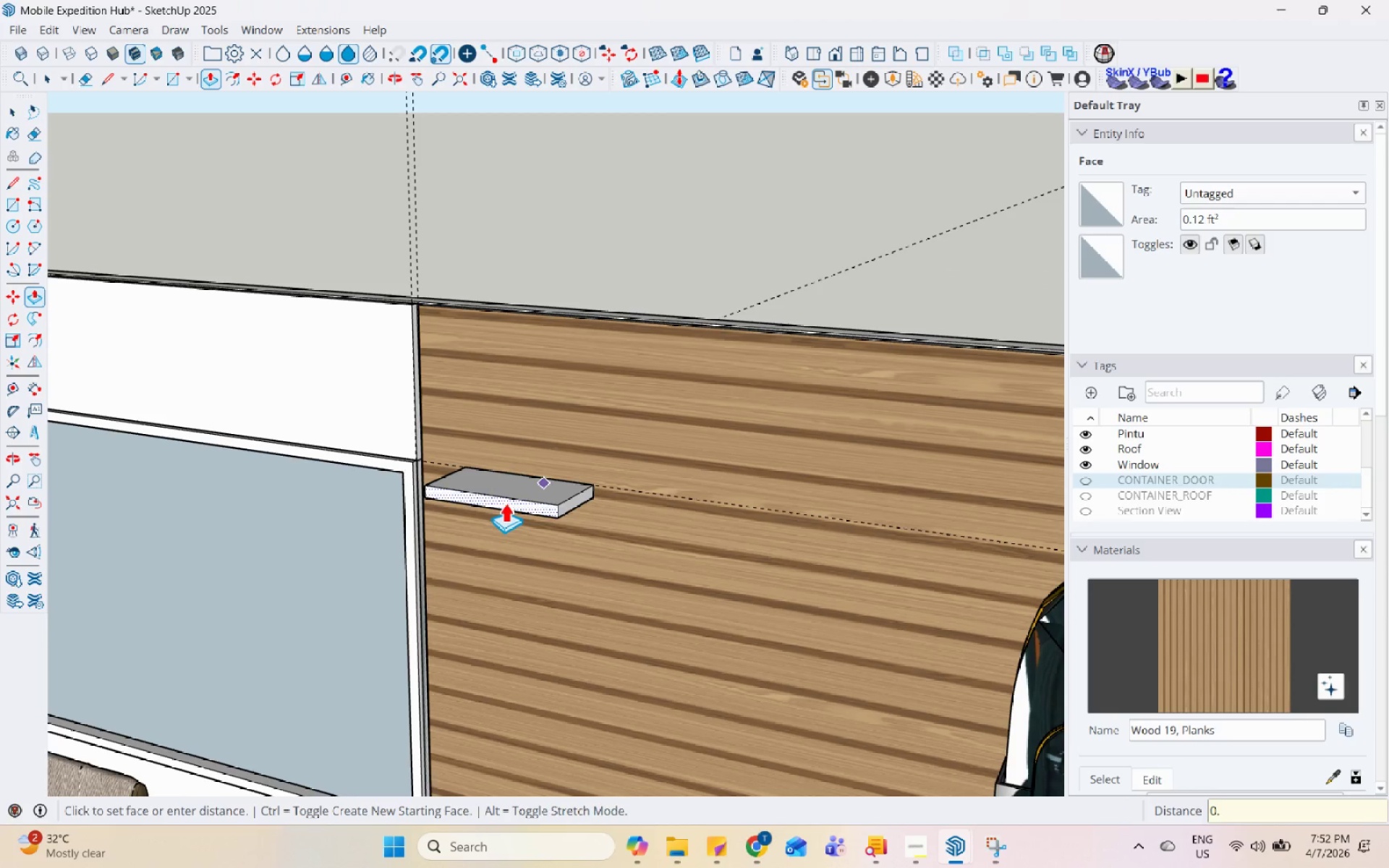 
key(Numpad6)
 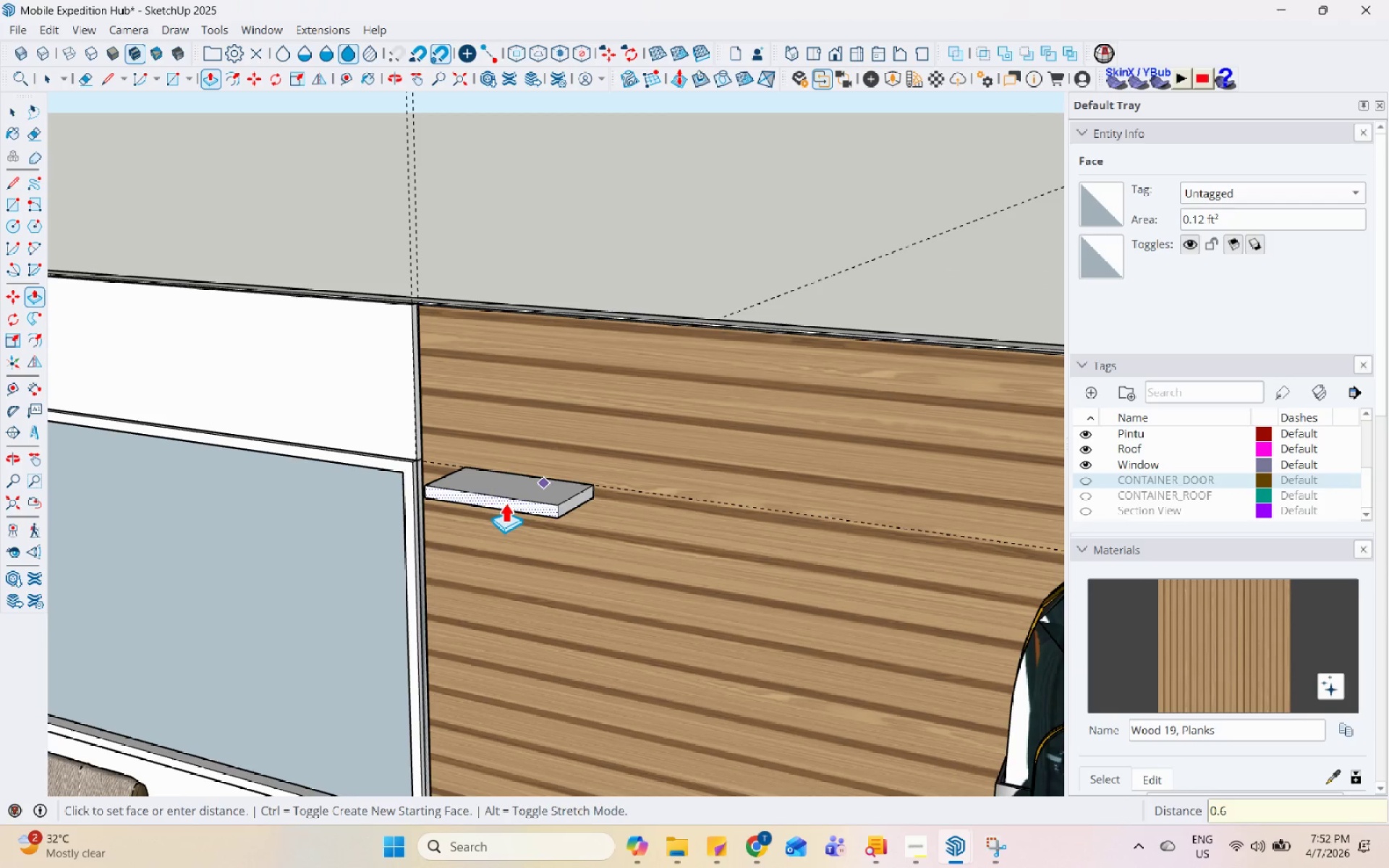 
key(Enter)
 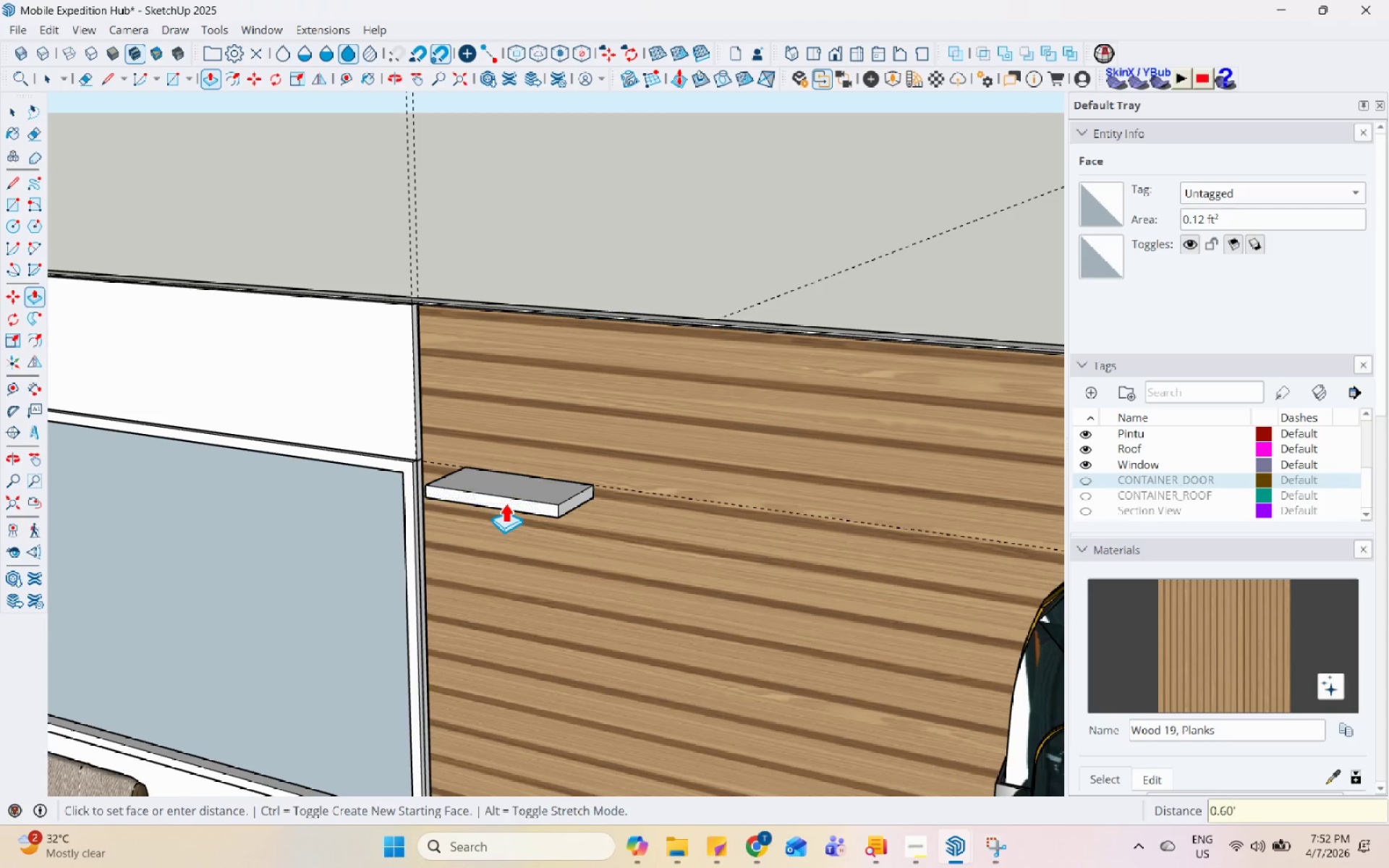 
key(Space)
 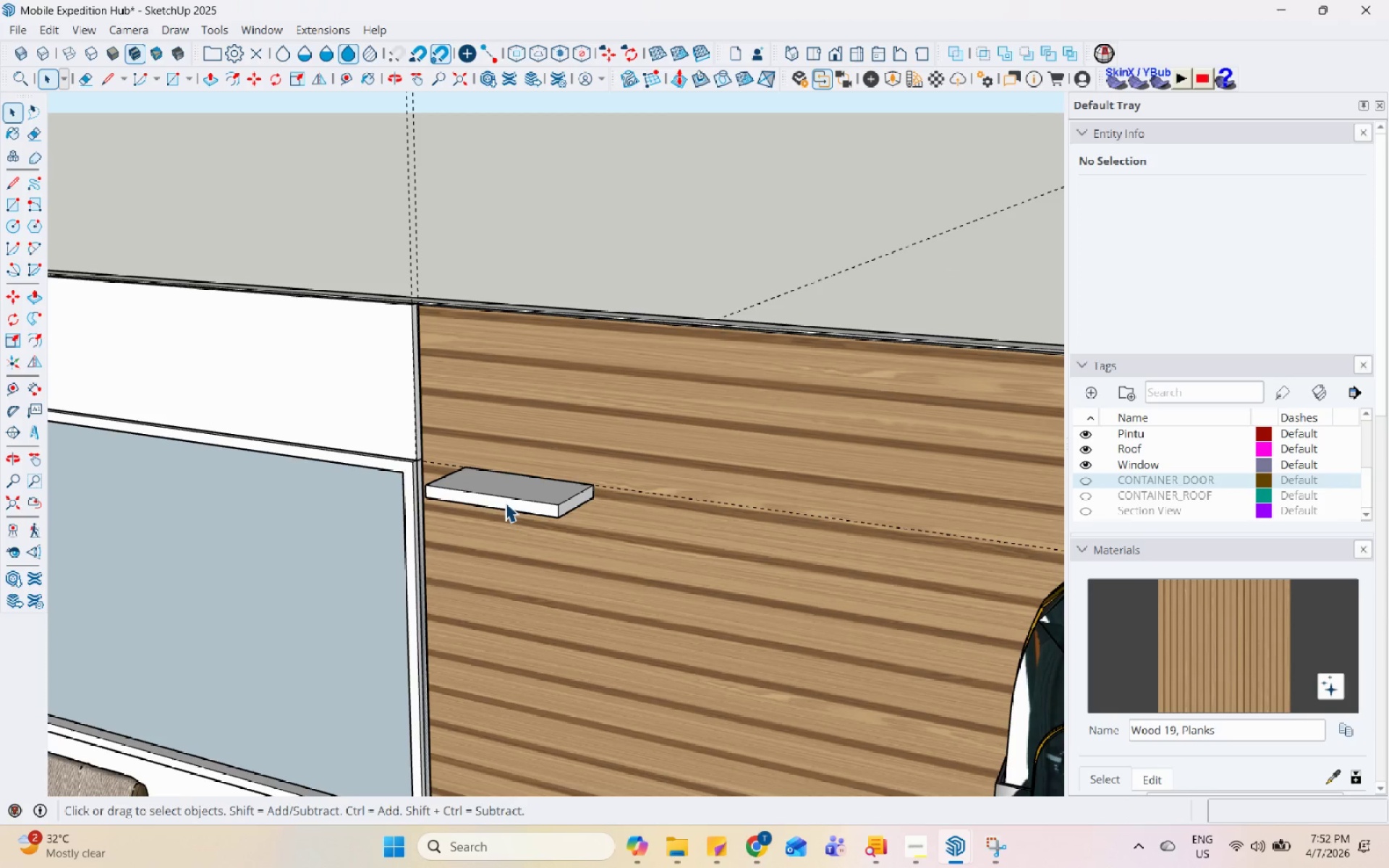 
scroll: coordinate [513, 509], scroll_direction: down, amount: 1.0
 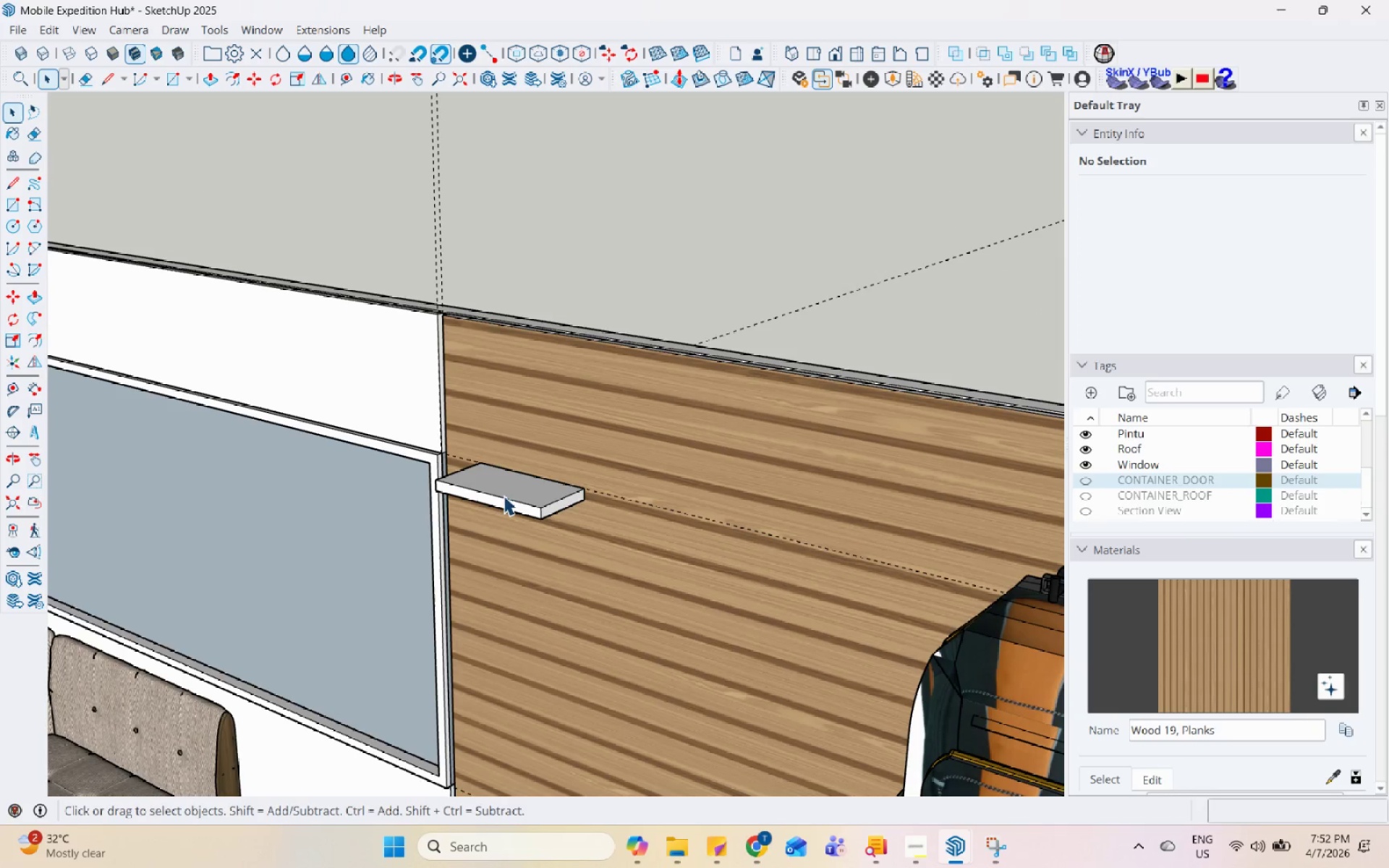 
double_click([513, 490])
 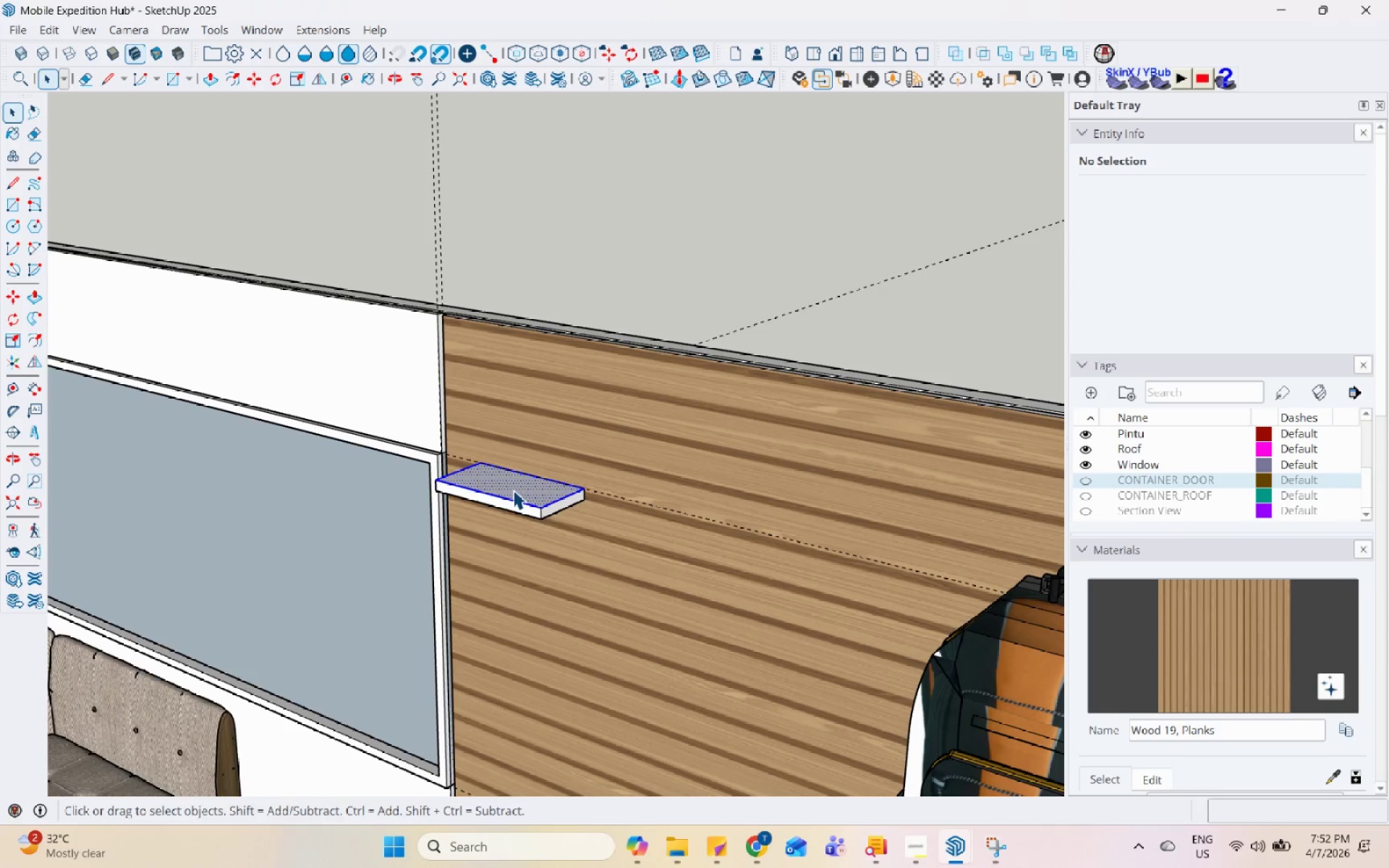 
triple_click([513, 490])
 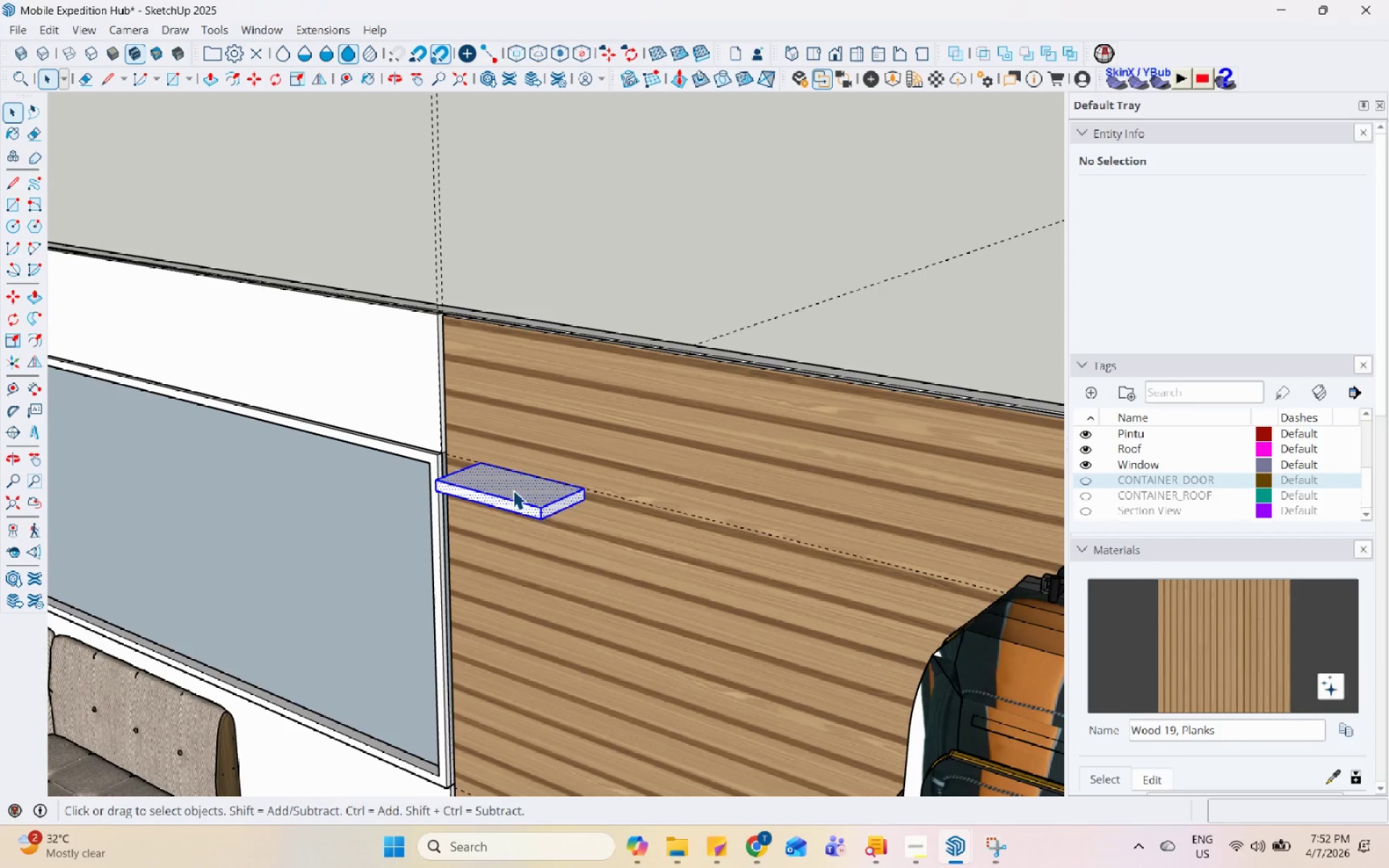 
right_click([513, 490])
 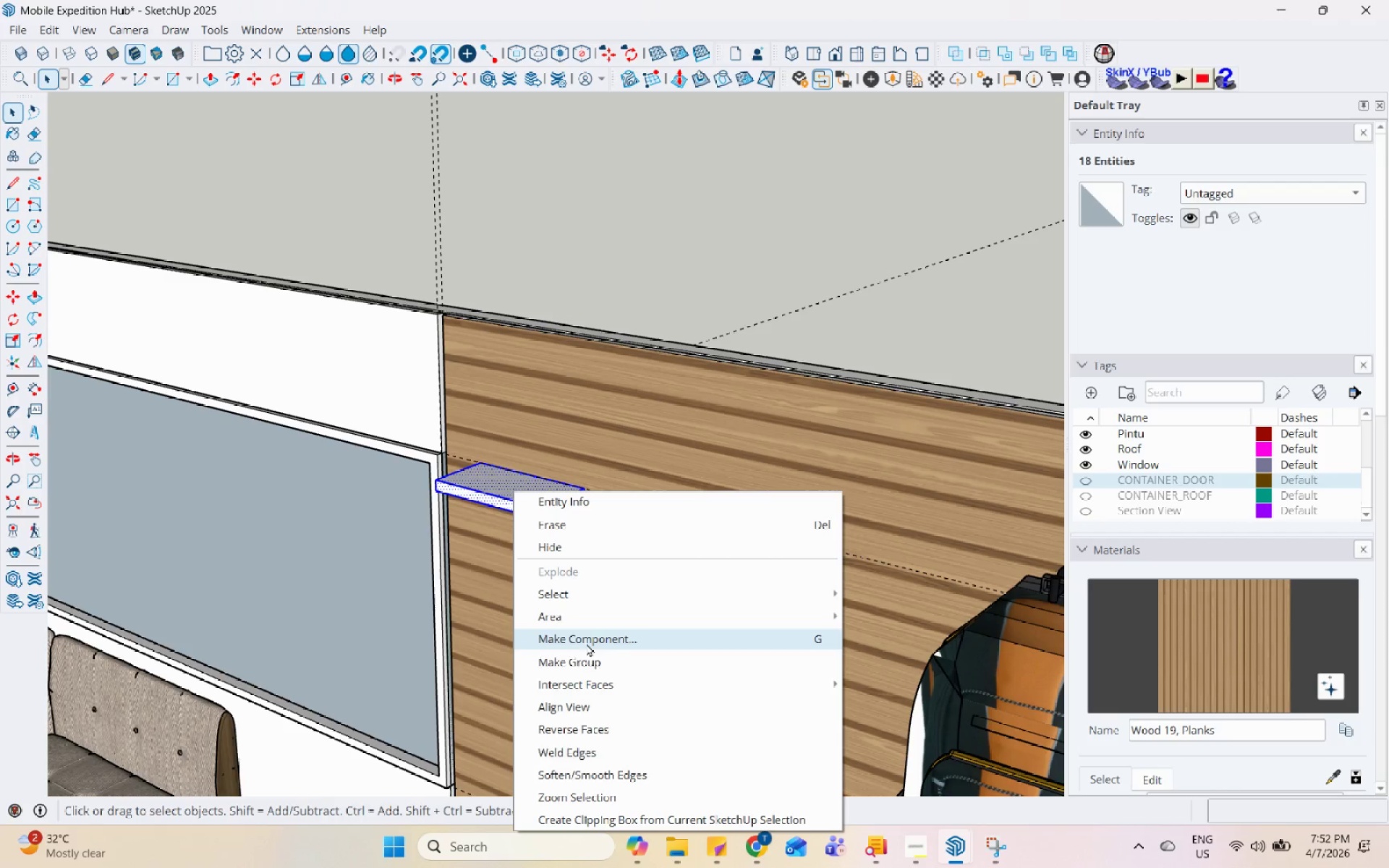 
left_click([595, 637])
 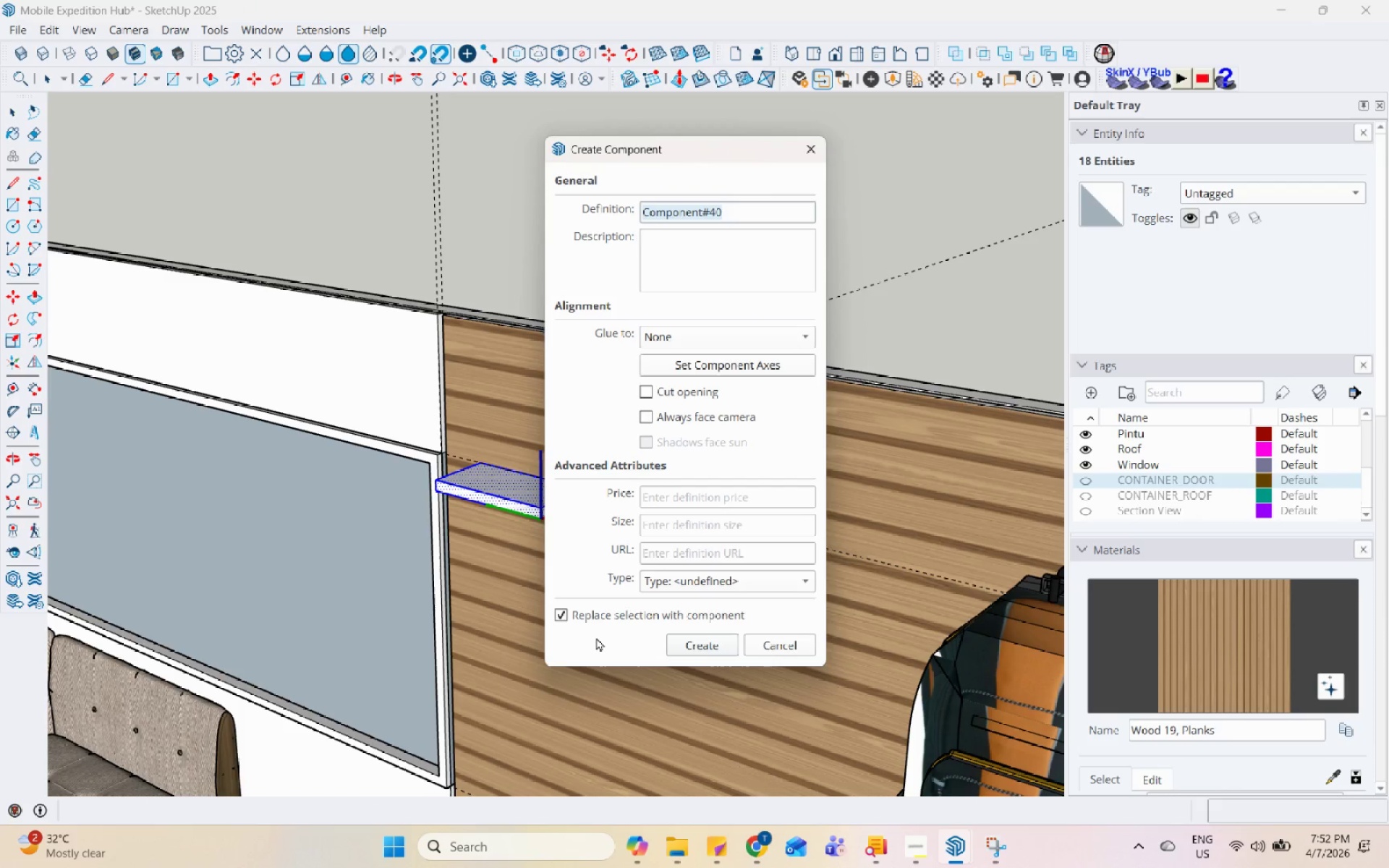 
wait(6.19)
 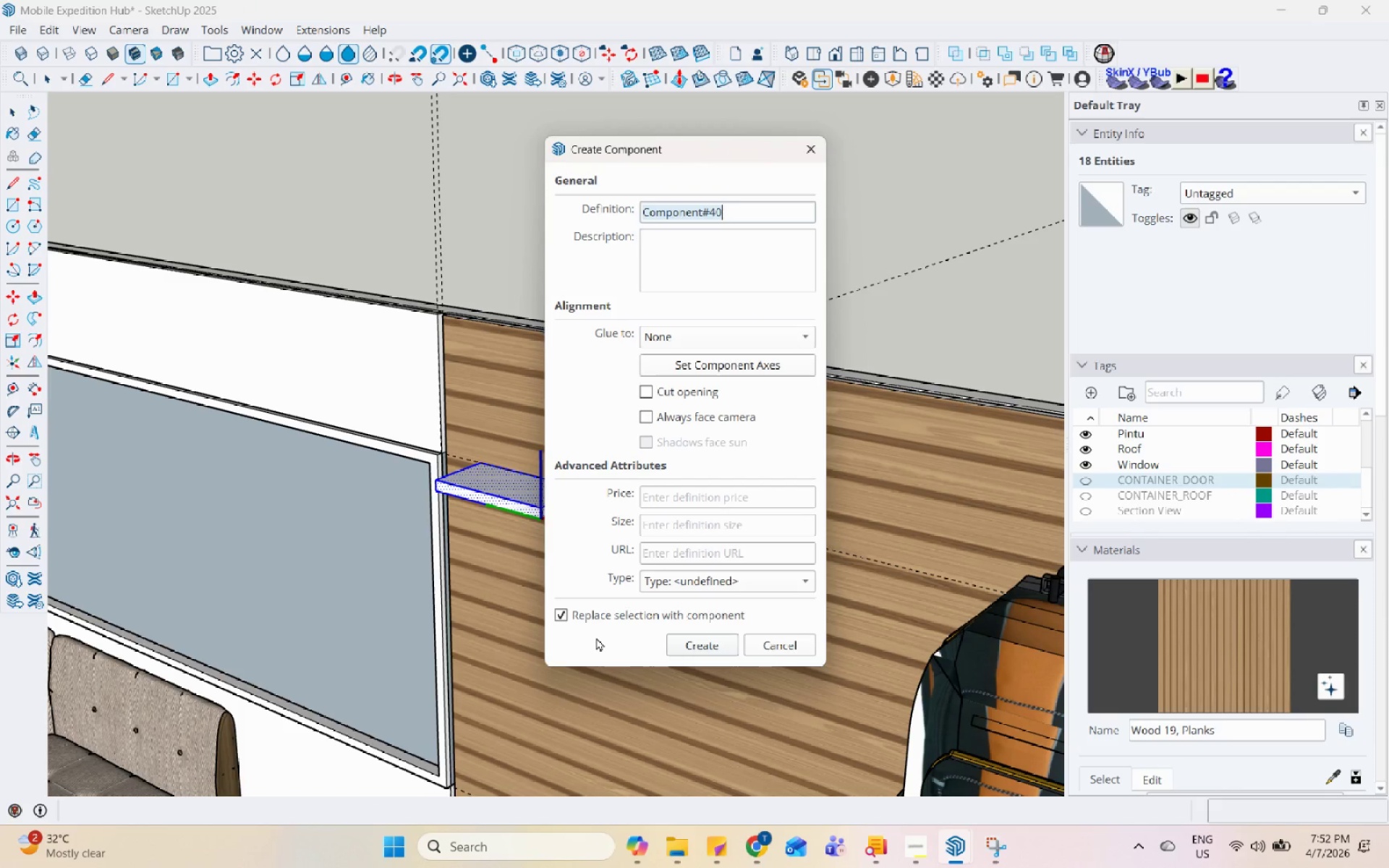 
type(SHELF)
 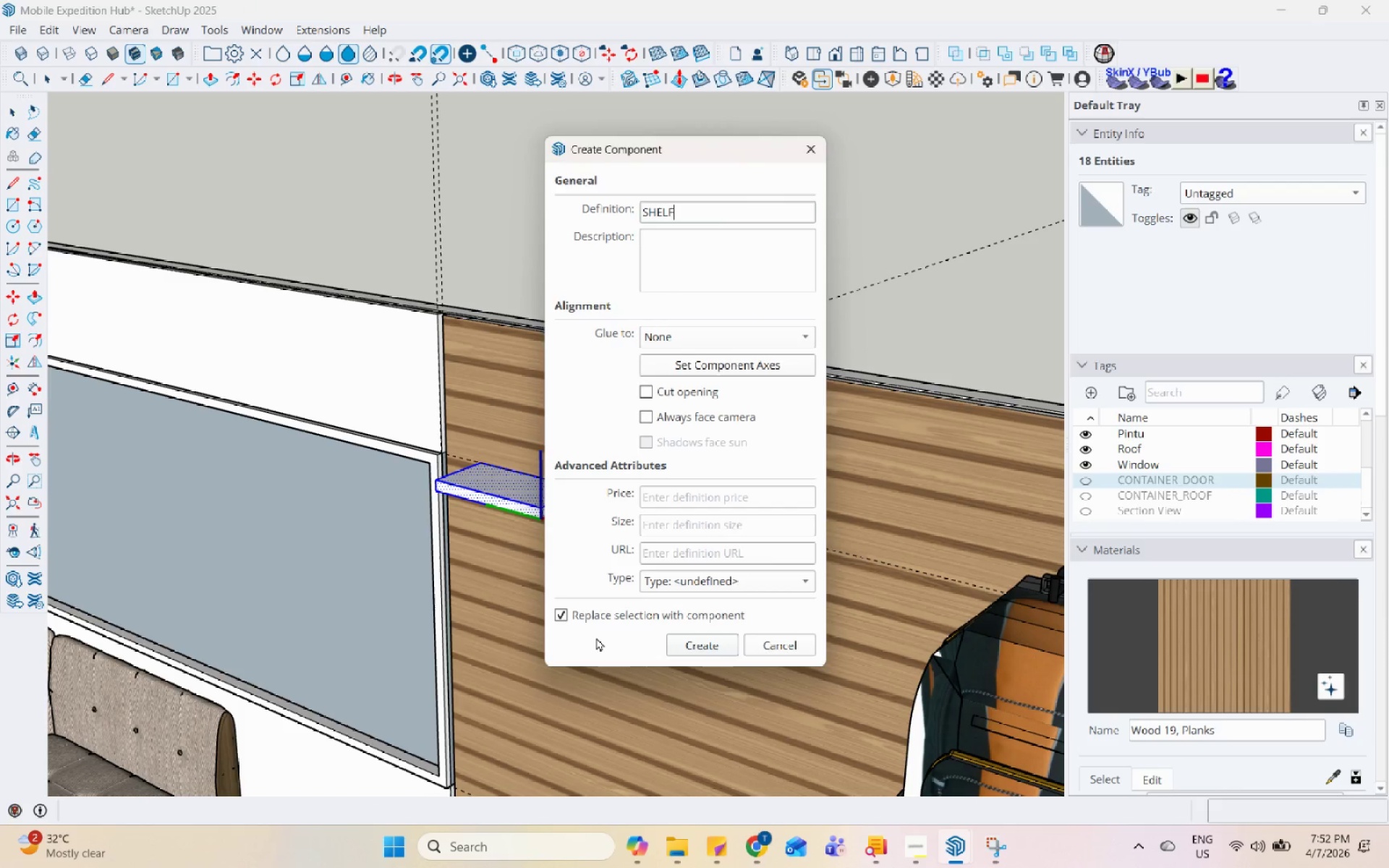 
key(Enter)
 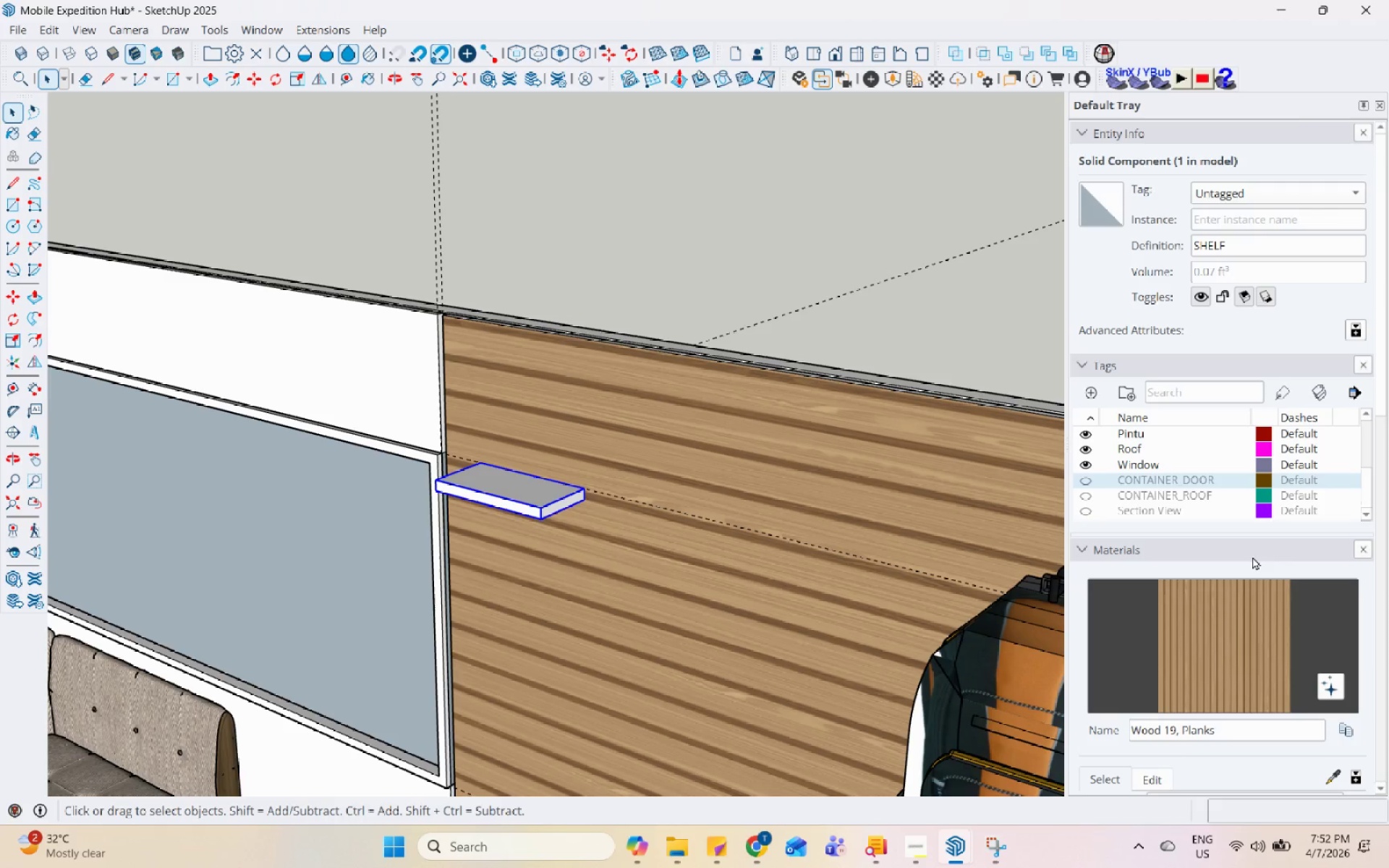 
scroll: coordinate [470, 523], scroll_direction: up, amount: 1.0
 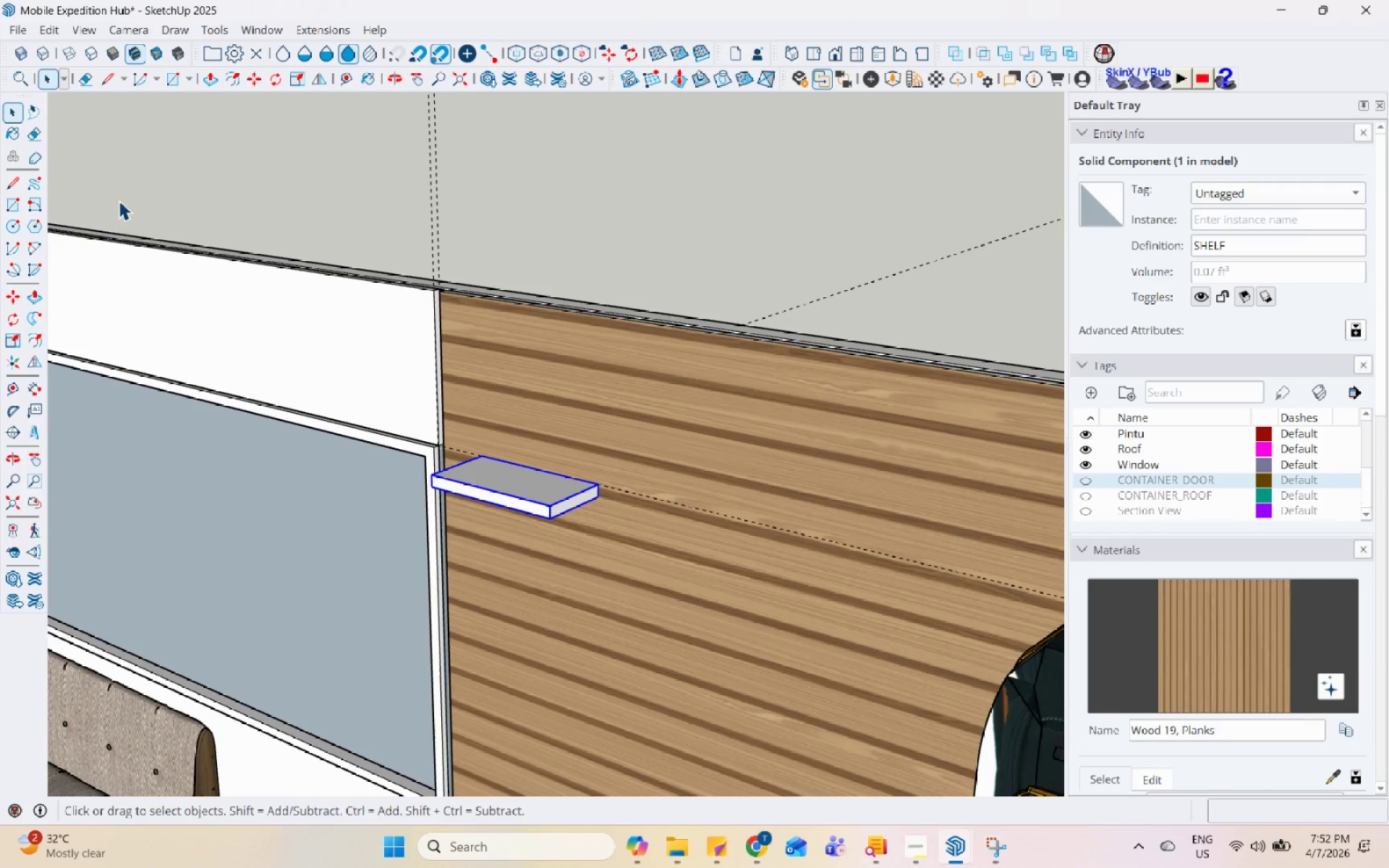 
left_click([14, 33])
 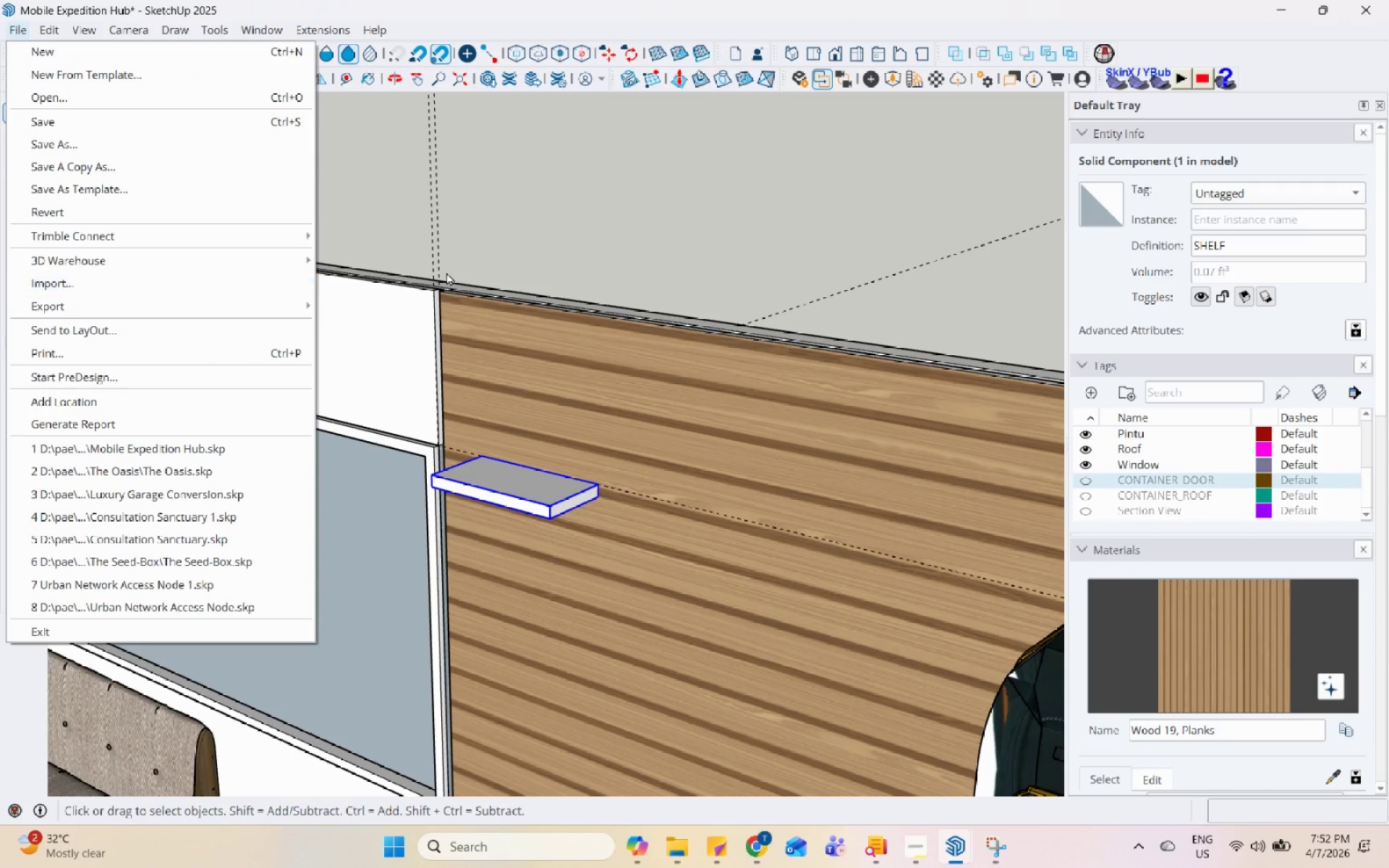 
left_click([518, 231])
 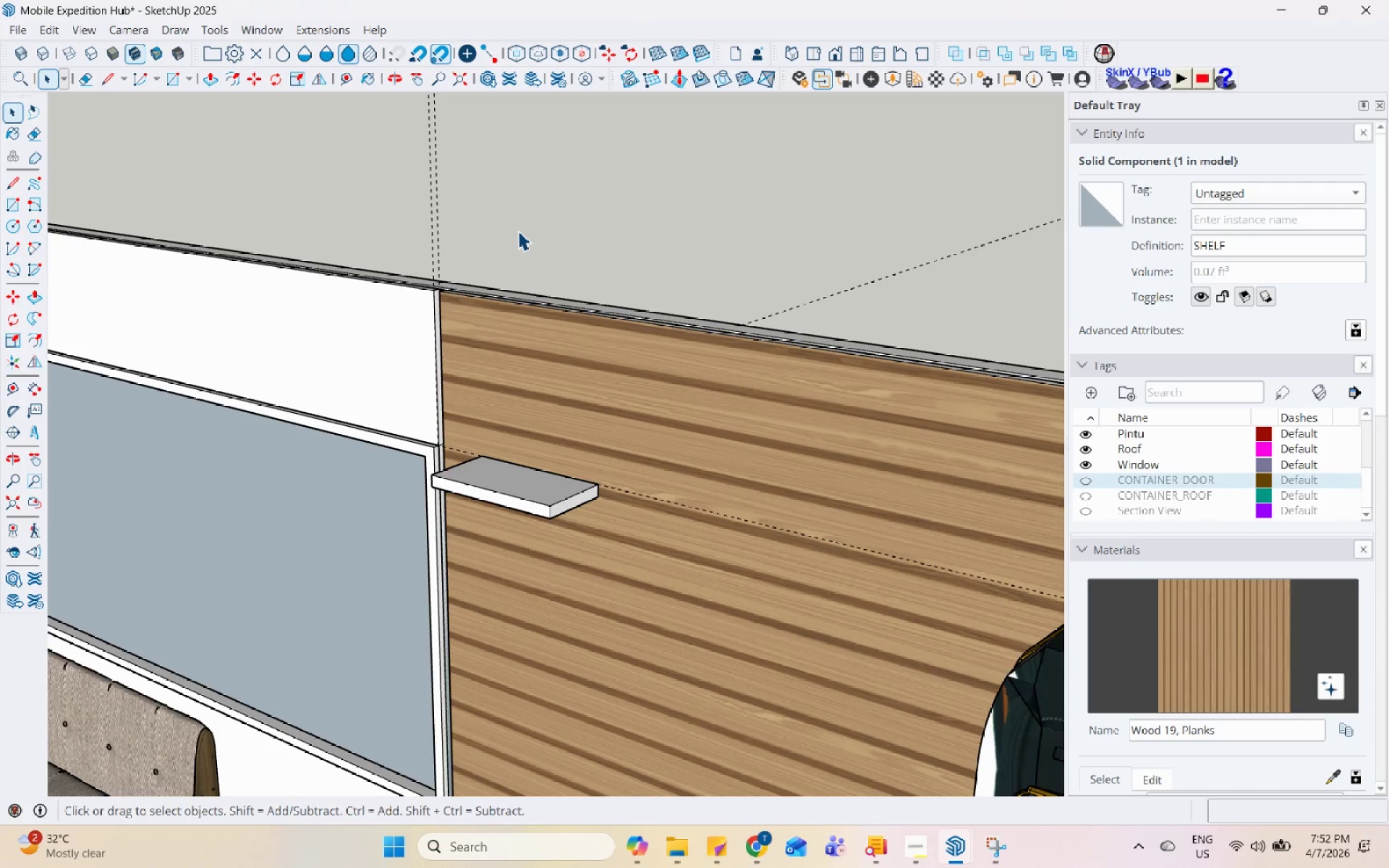 
key(Control+S)
 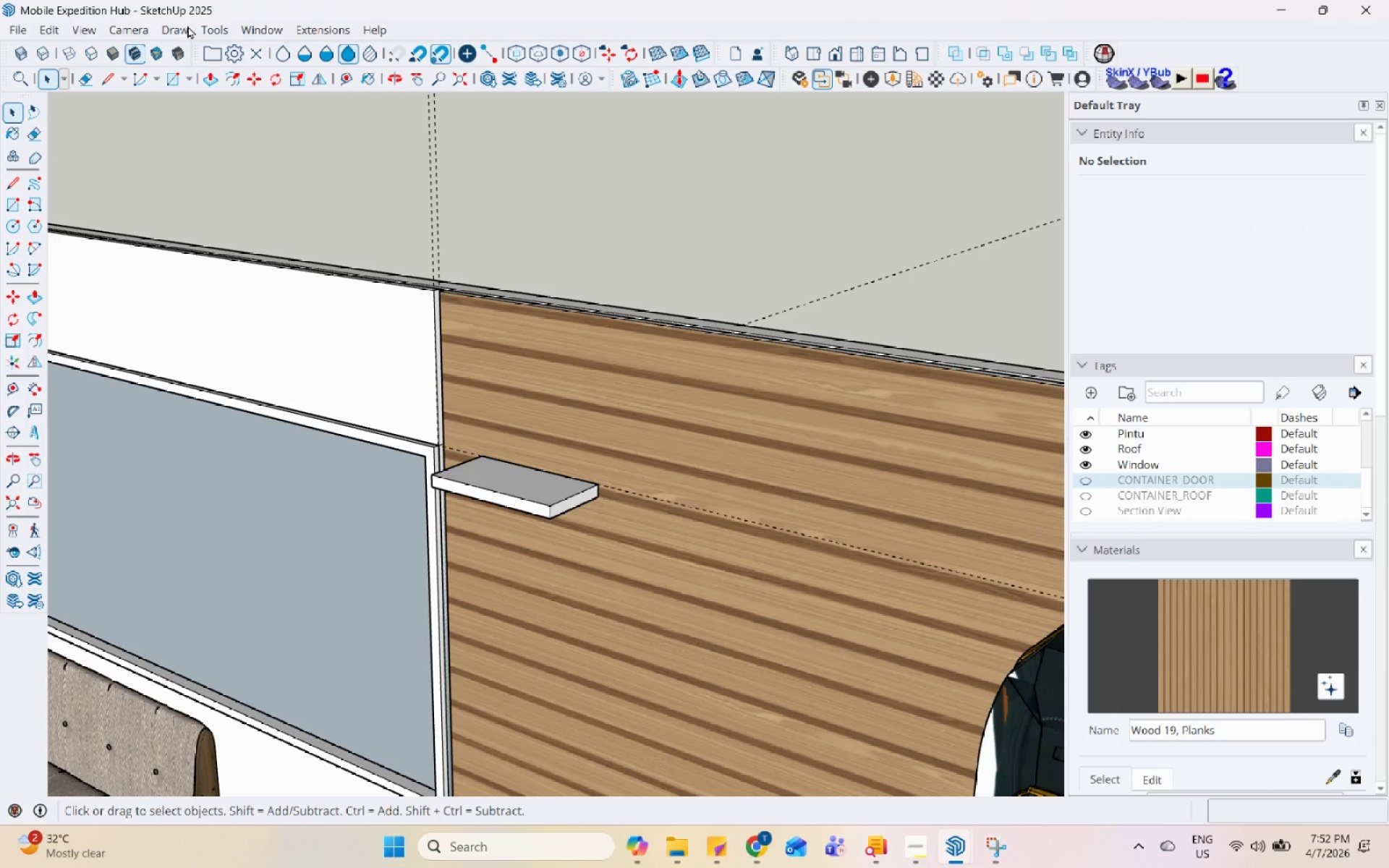 
wait(5.02)
 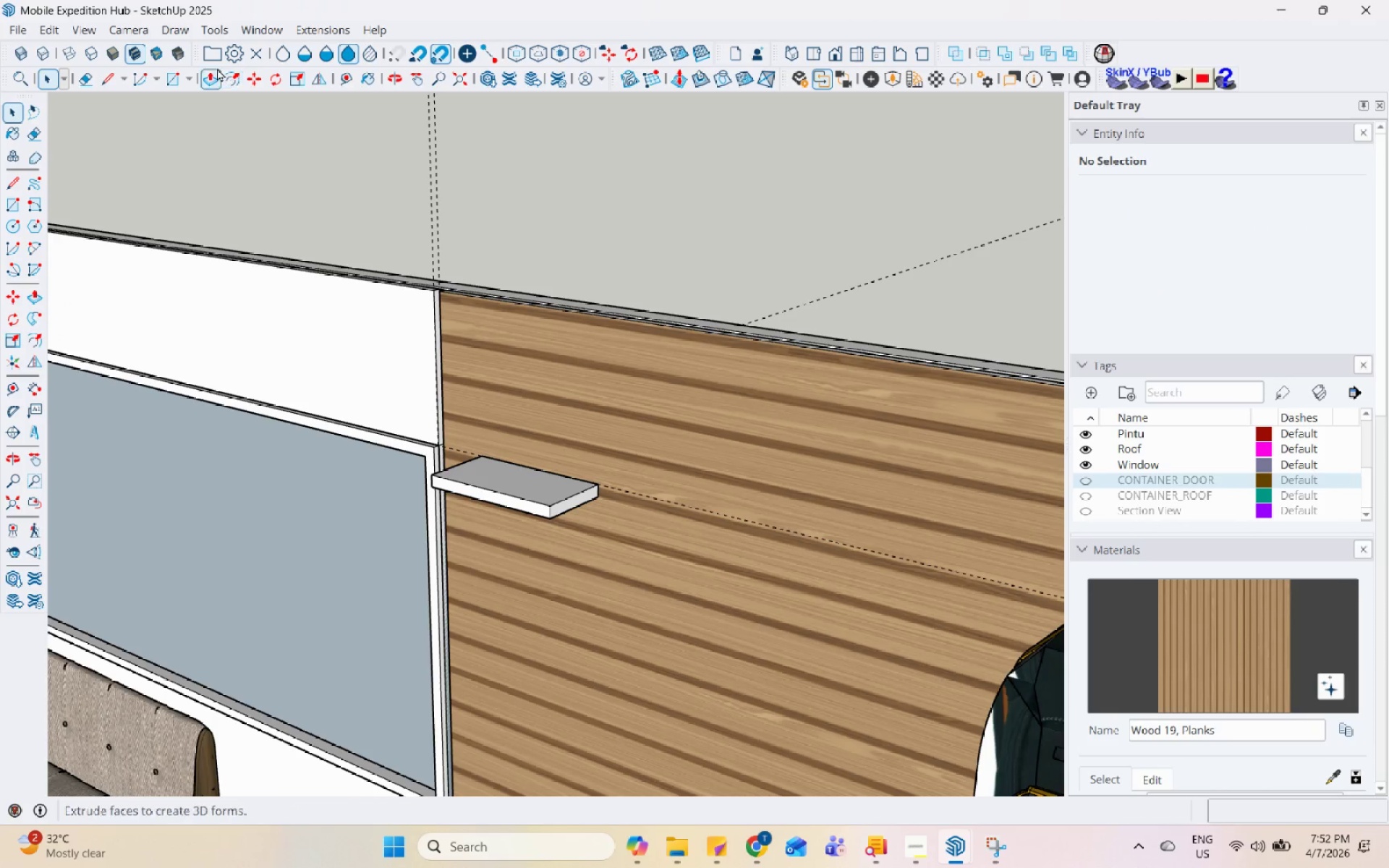 
left_click([12, 29])
 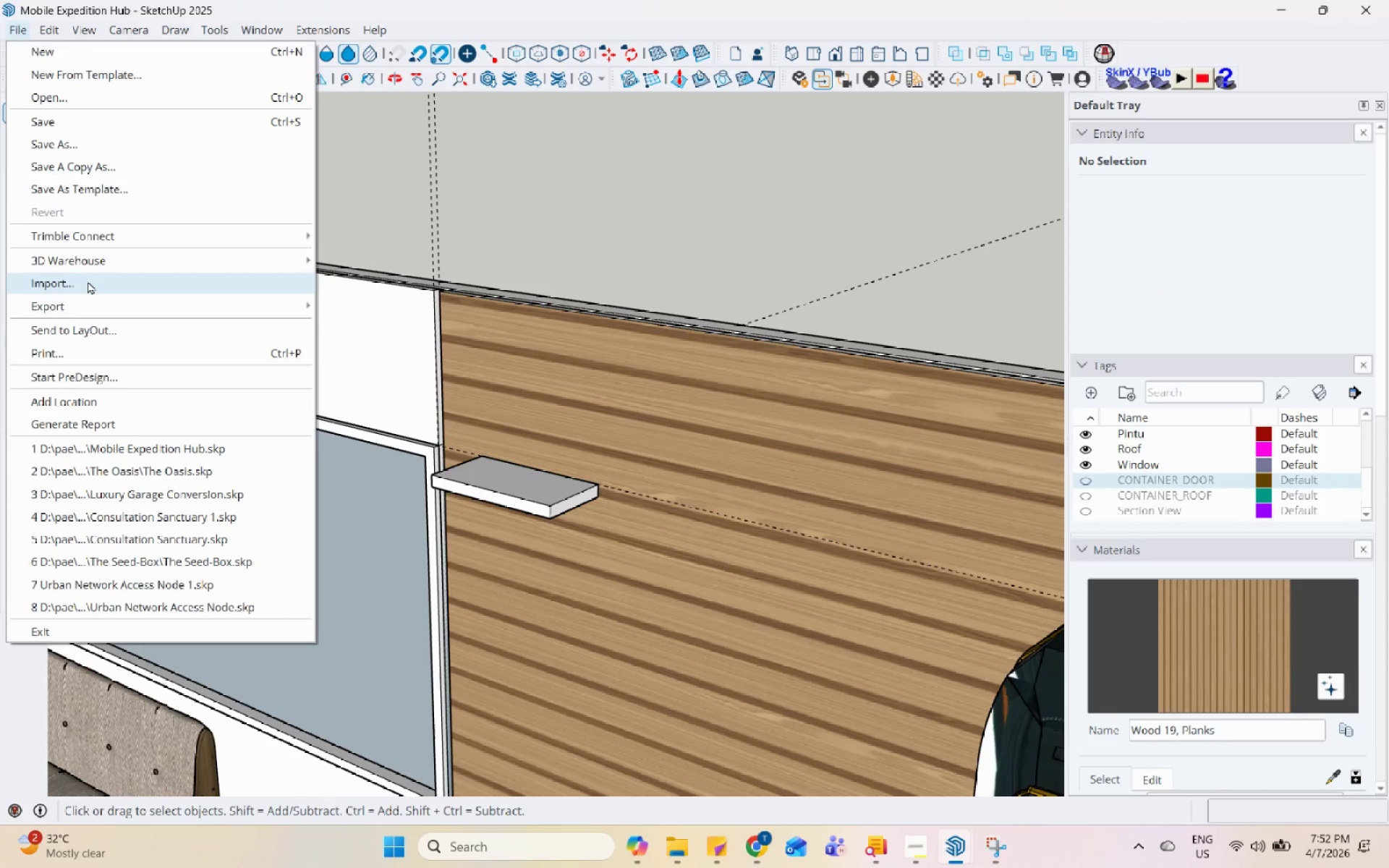 
left_click([88, 283])
 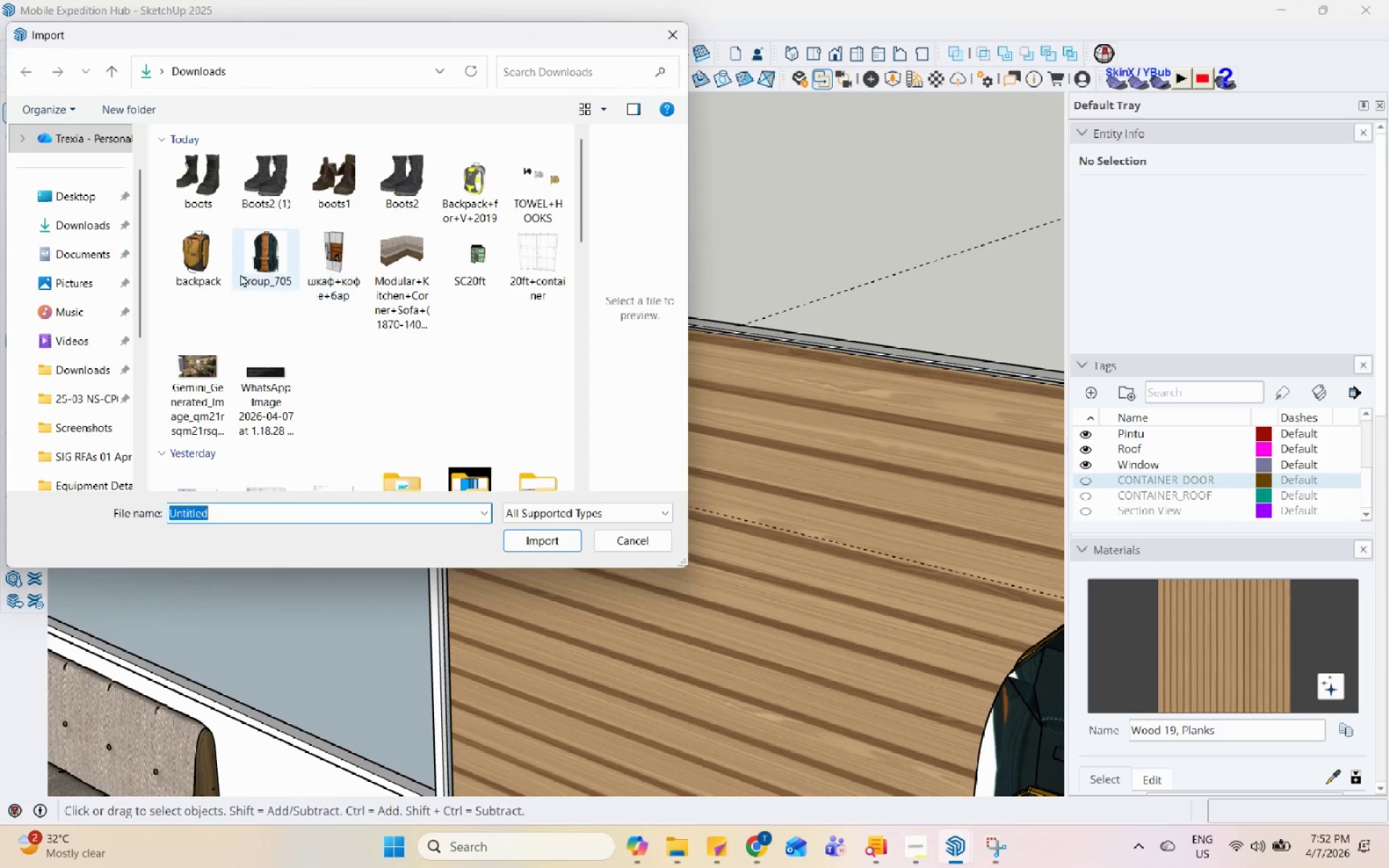 
left_click([232, 203])
 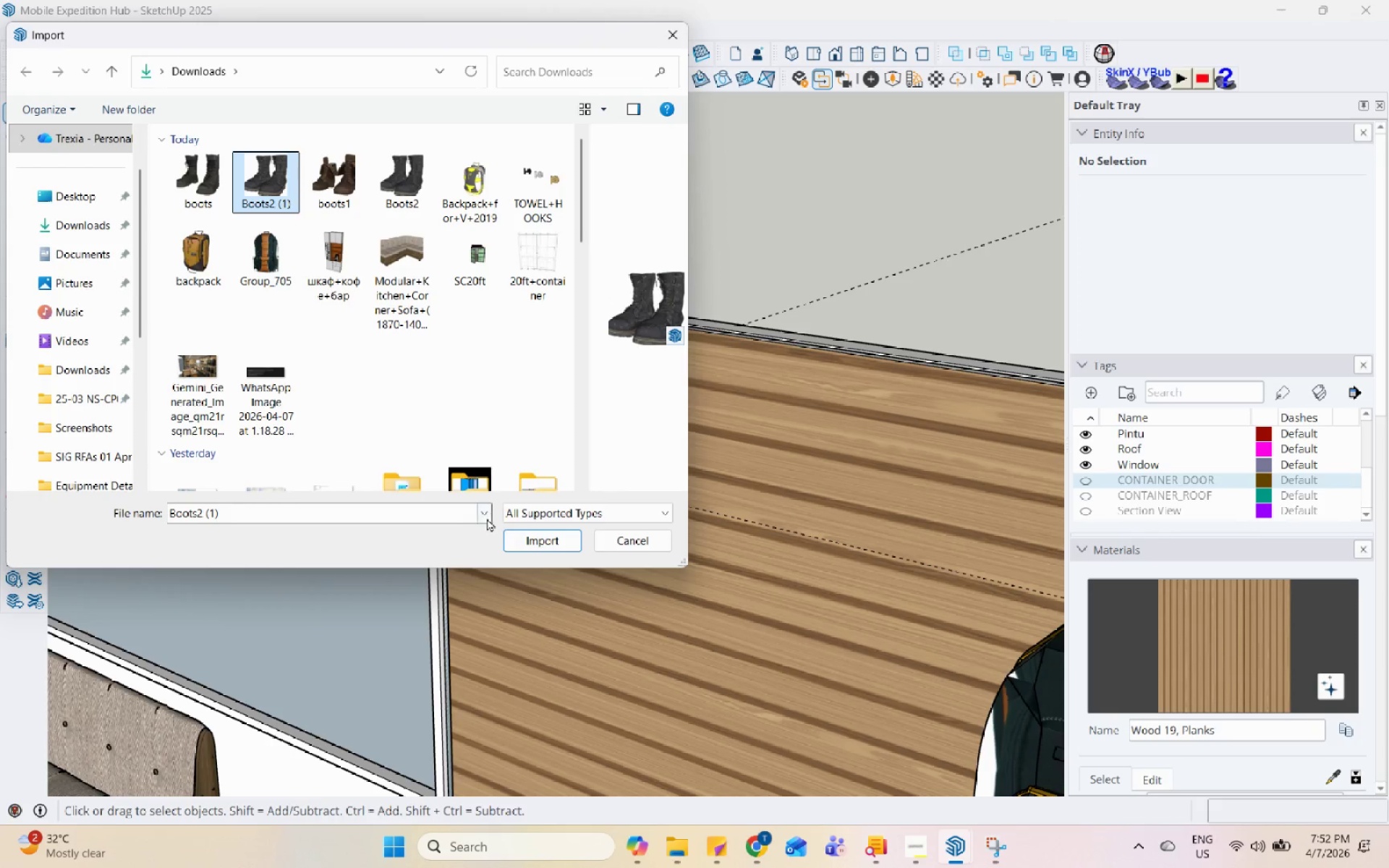 
left_click([515, 550])
 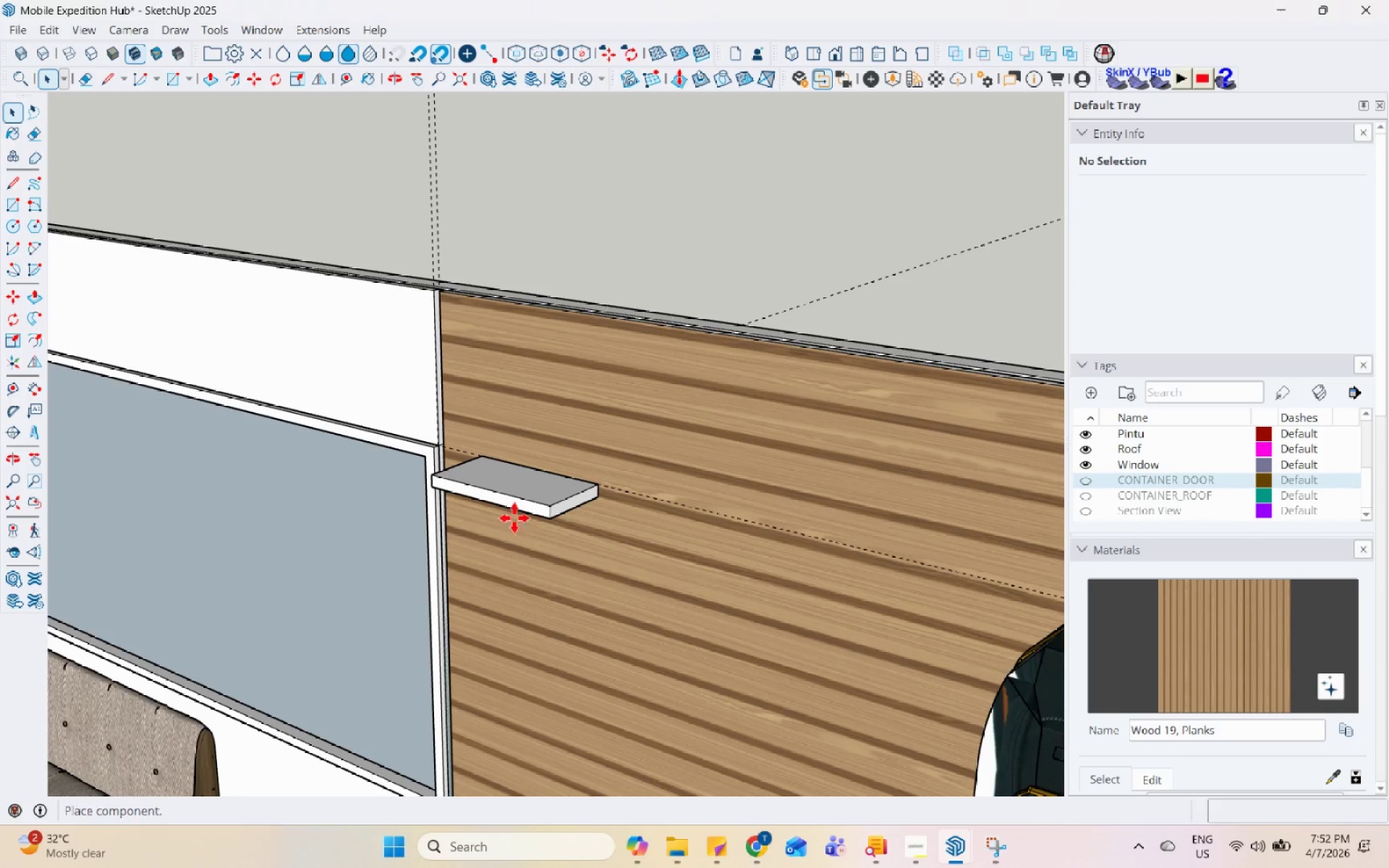 
scroll: coordinate [336, 529], scroll_direction: down, amount: 30.0
 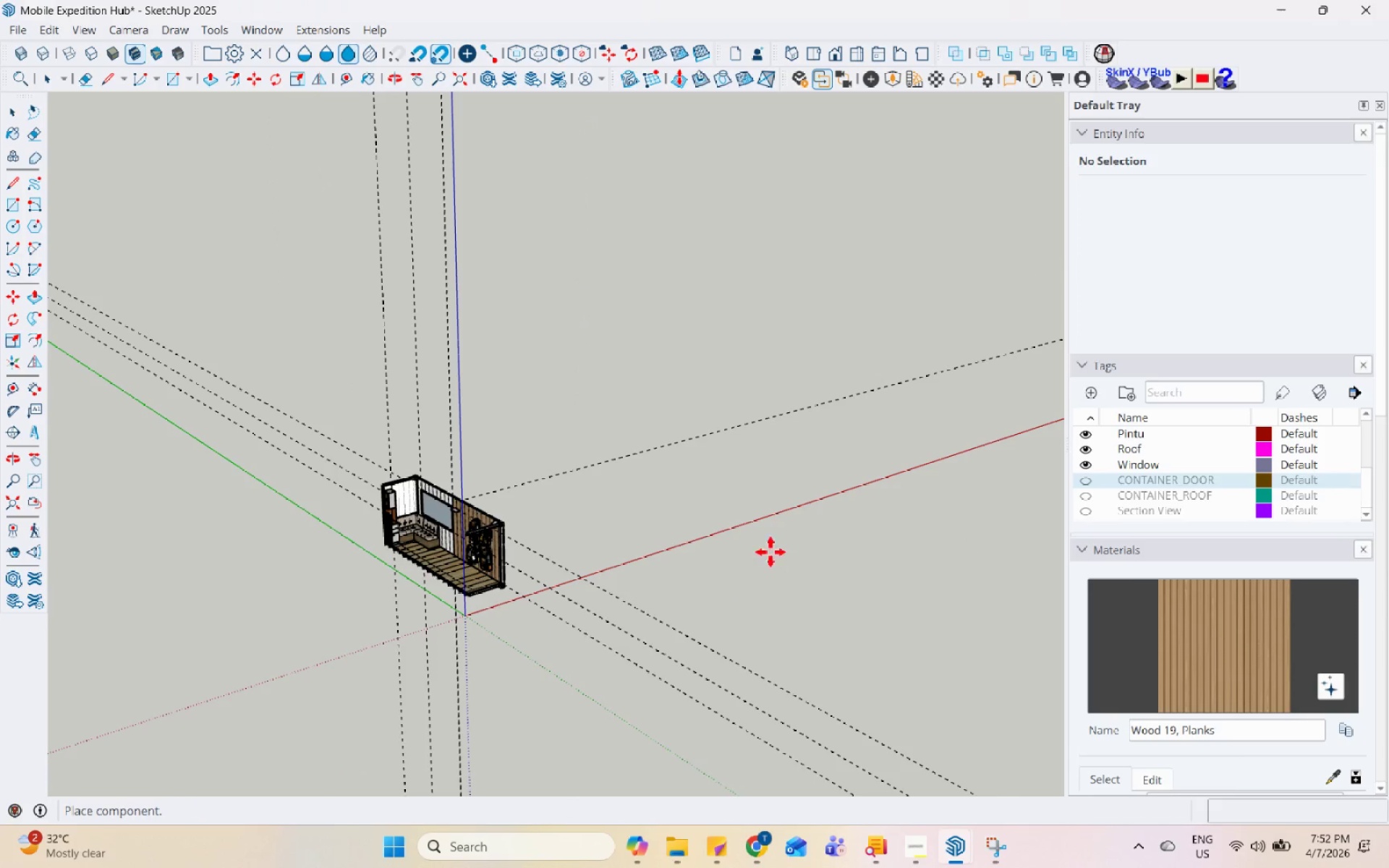 
scroll: coordinate [489, 537], scroll_direction: up, amount: 18.0
 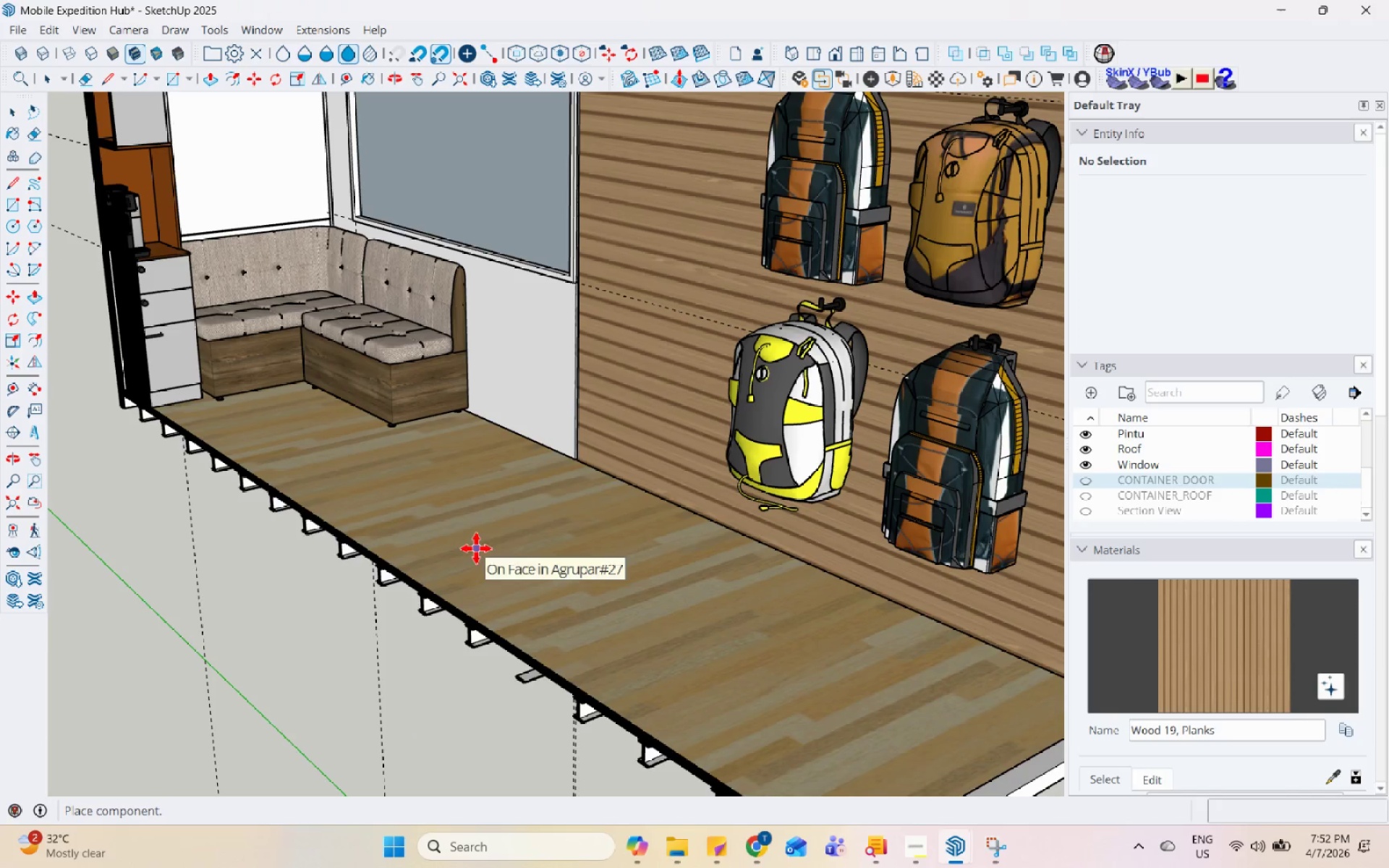 
left_click([518, 551])
 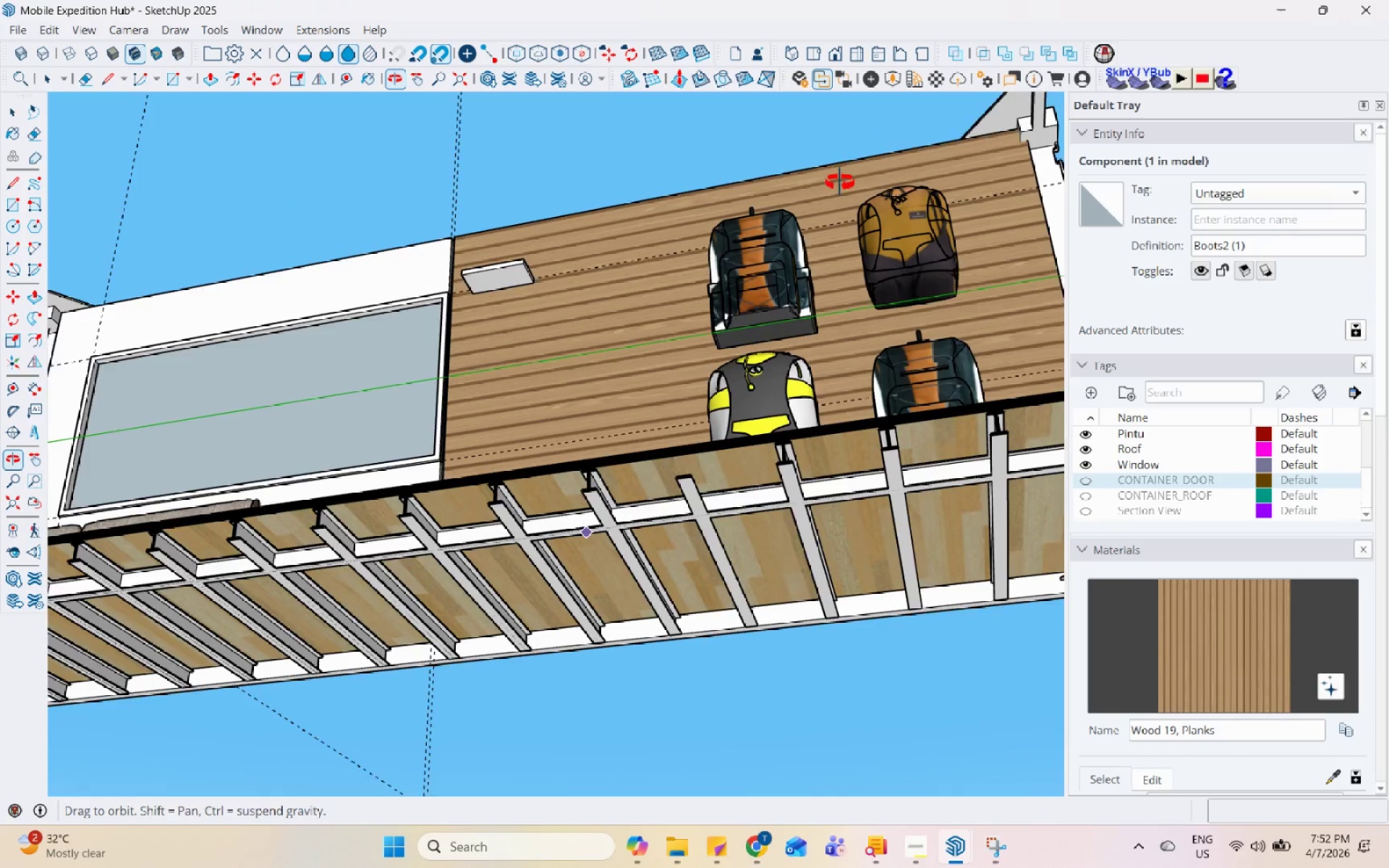 
key(Space)
 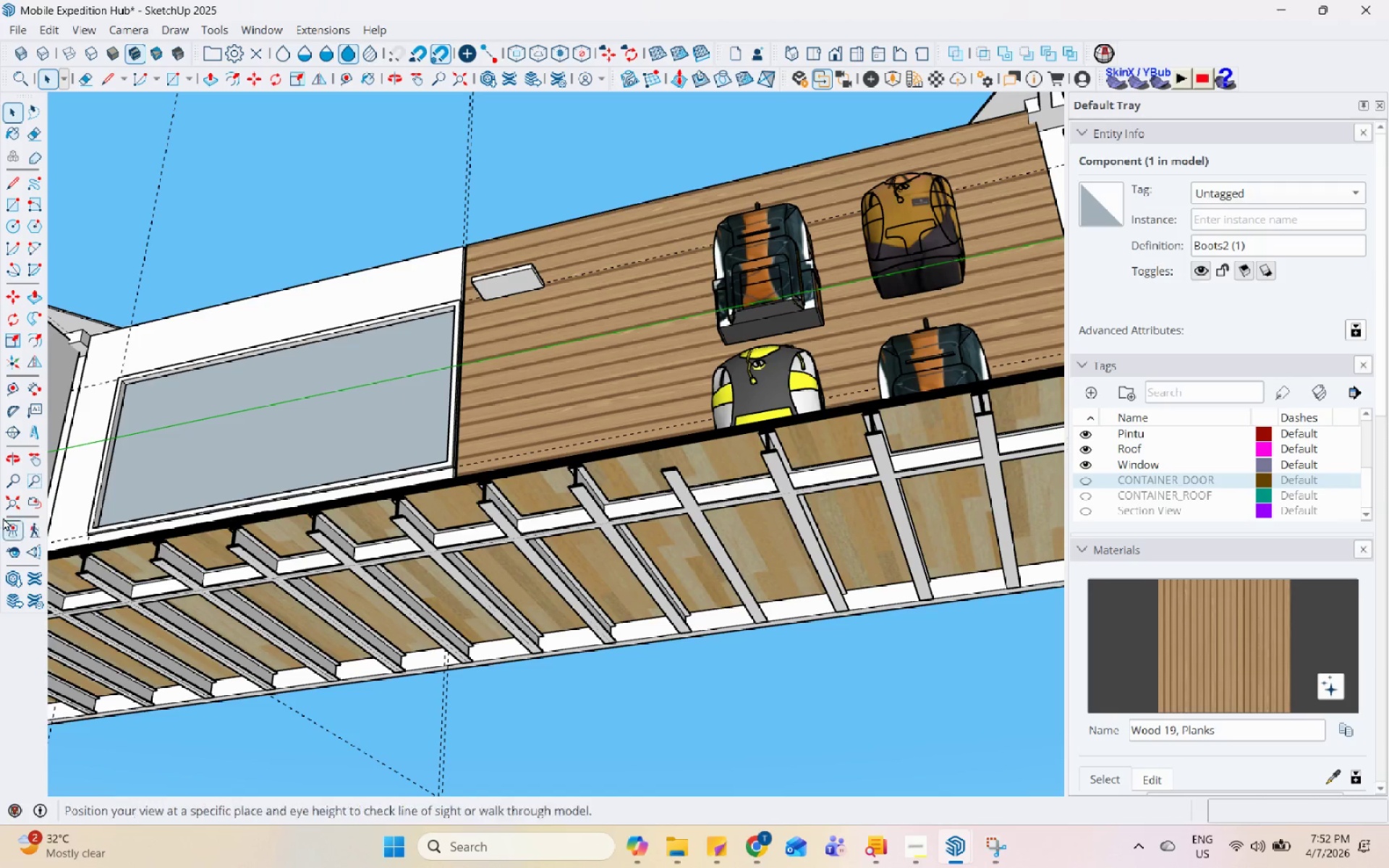 
left_click([9, 498])
 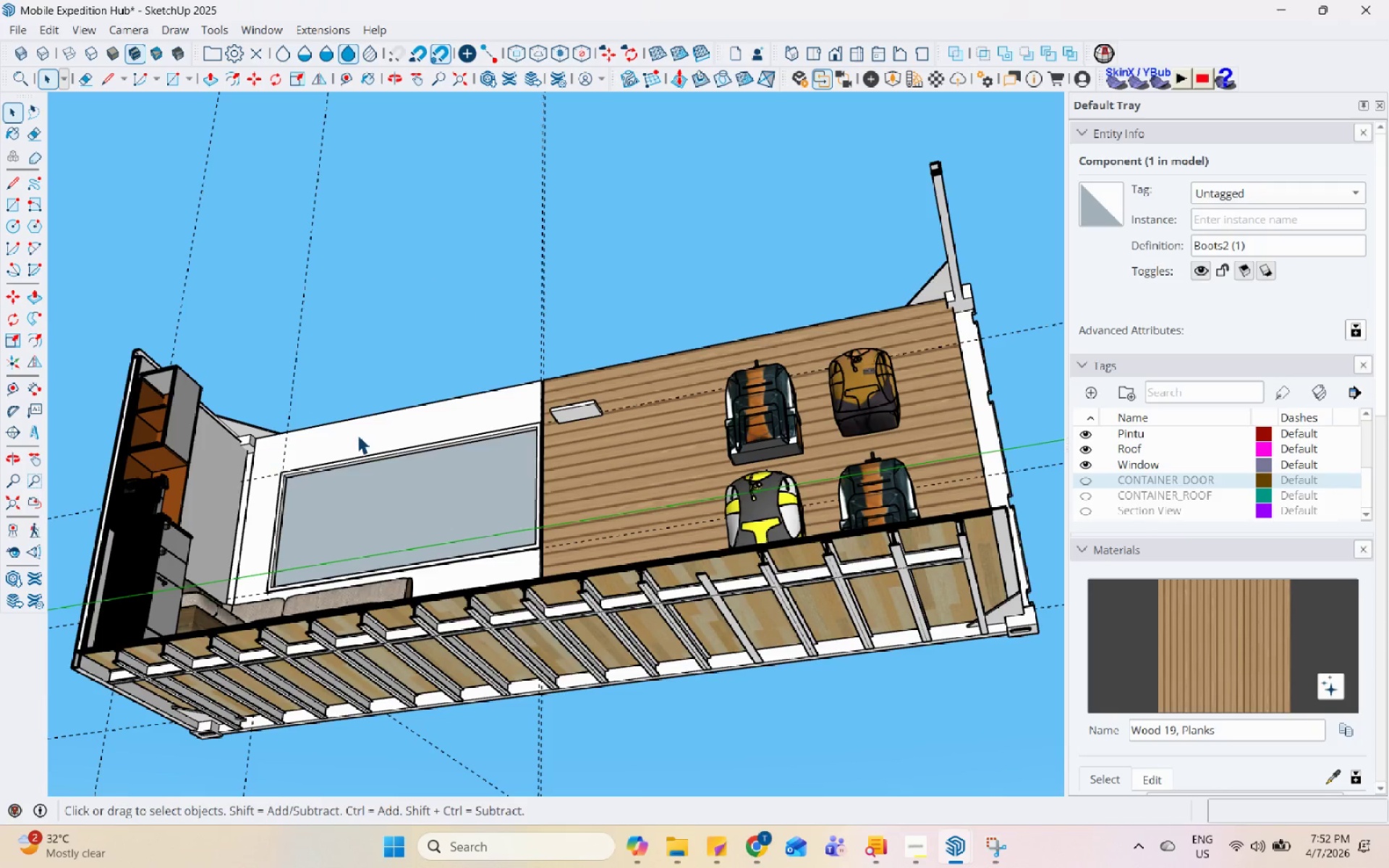 
scroll: coordinate [412, 542], scroll_direction: down, amount: 8.0
 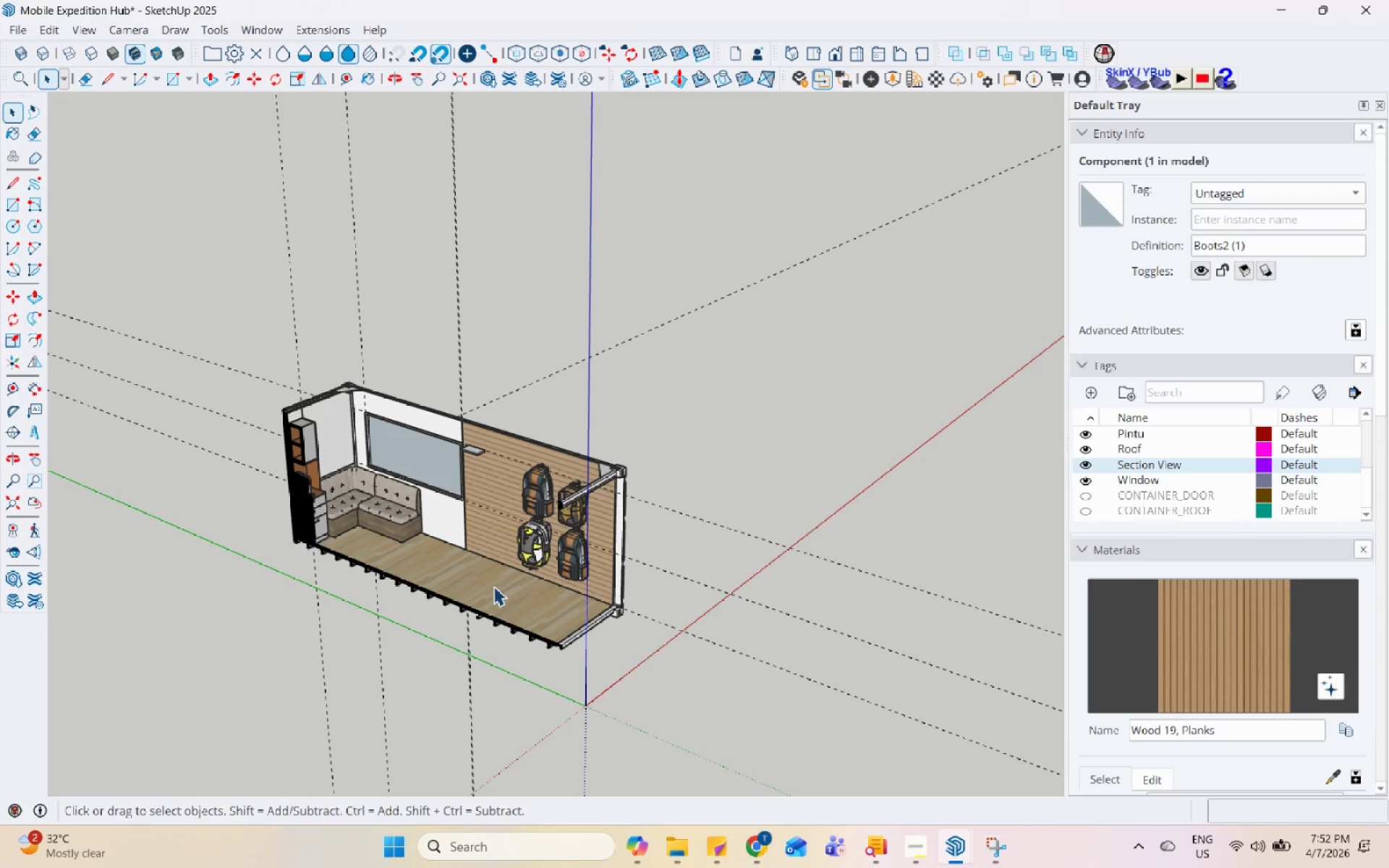 
left_click([548, 510])
 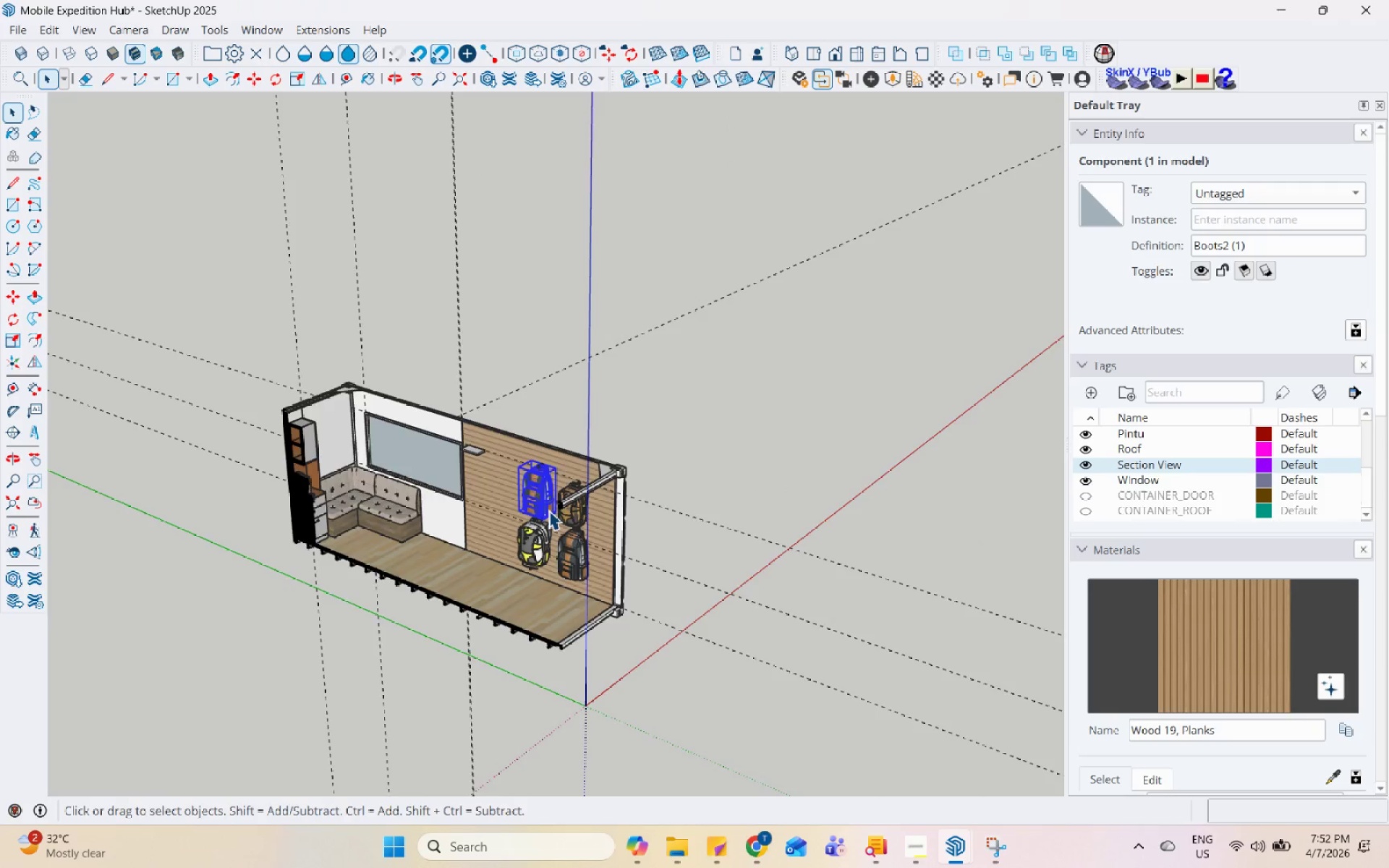 
left_click([340, 501])
 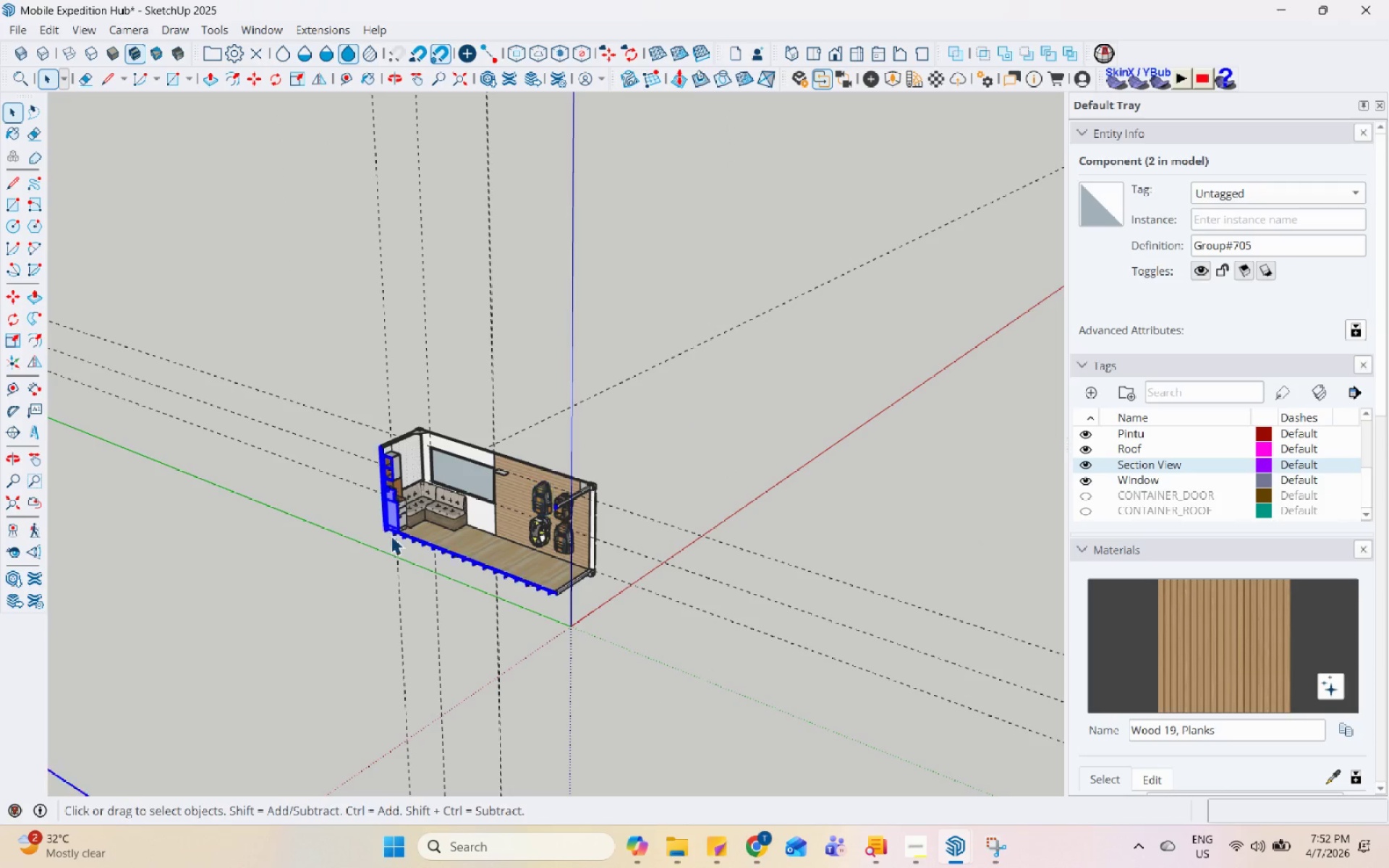 
scroll: coordinate [548, 510], scroll_direction: down, amount: 5.0
 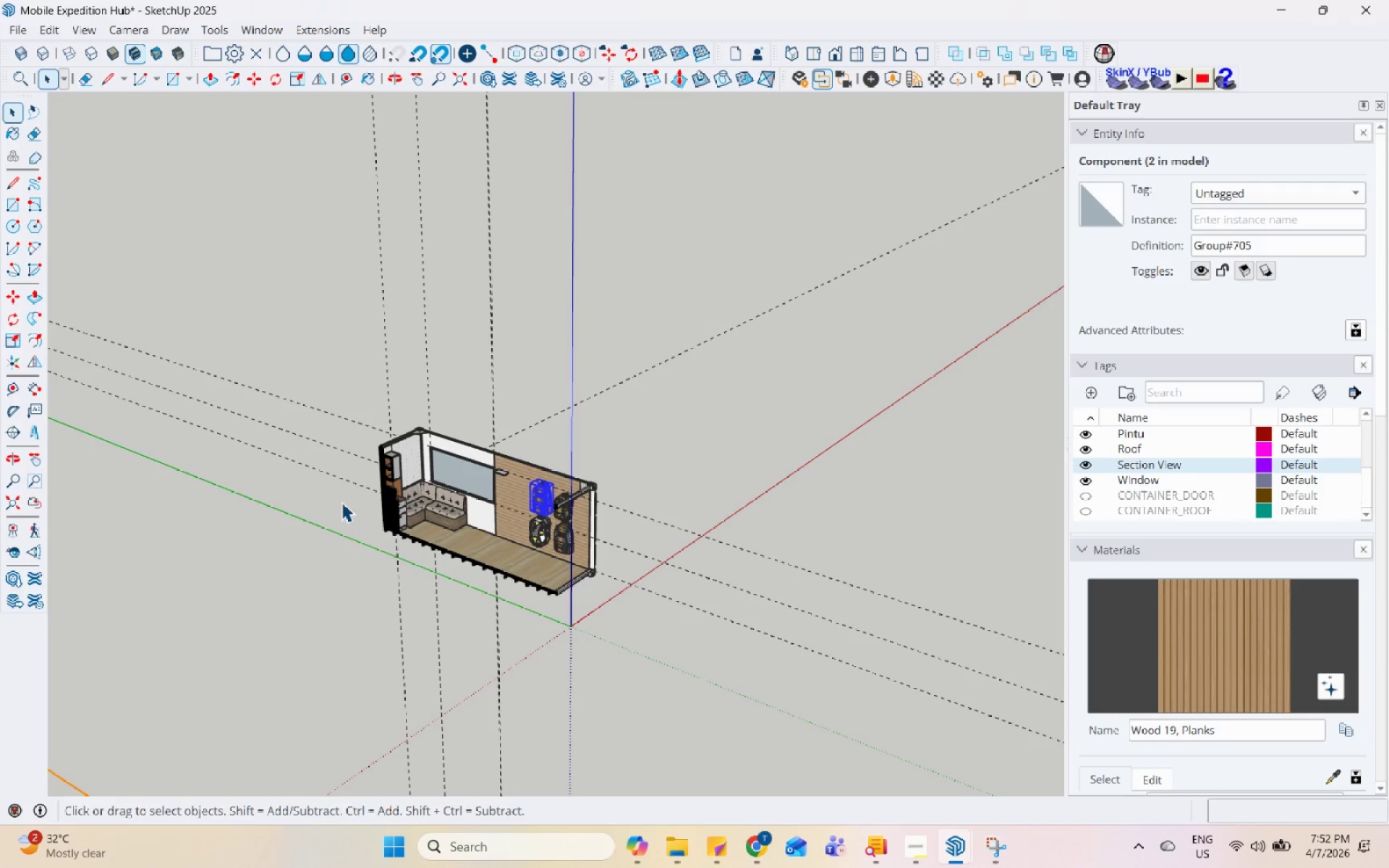 
double_click([394, 536])
 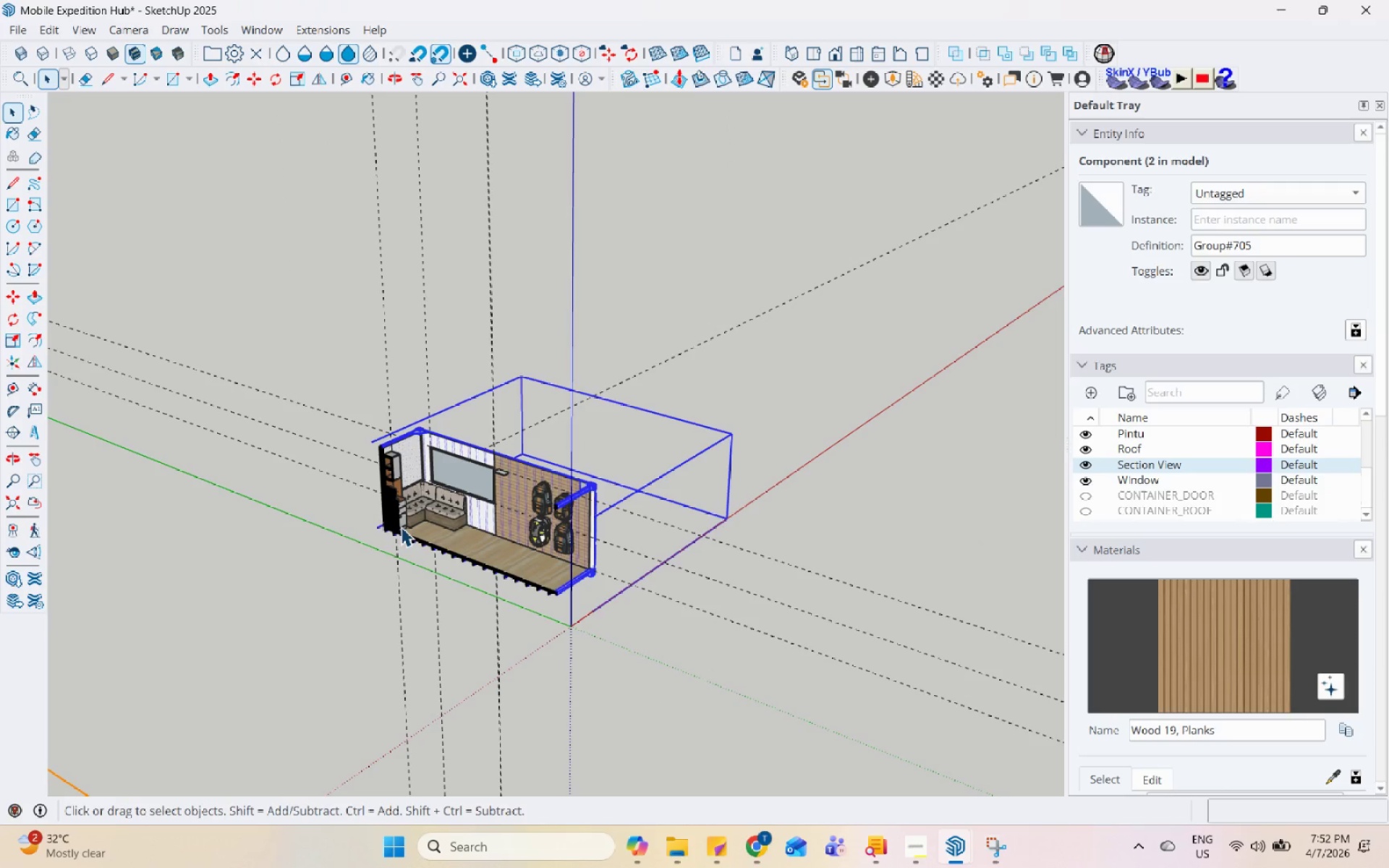 
left_click([393, 517])
 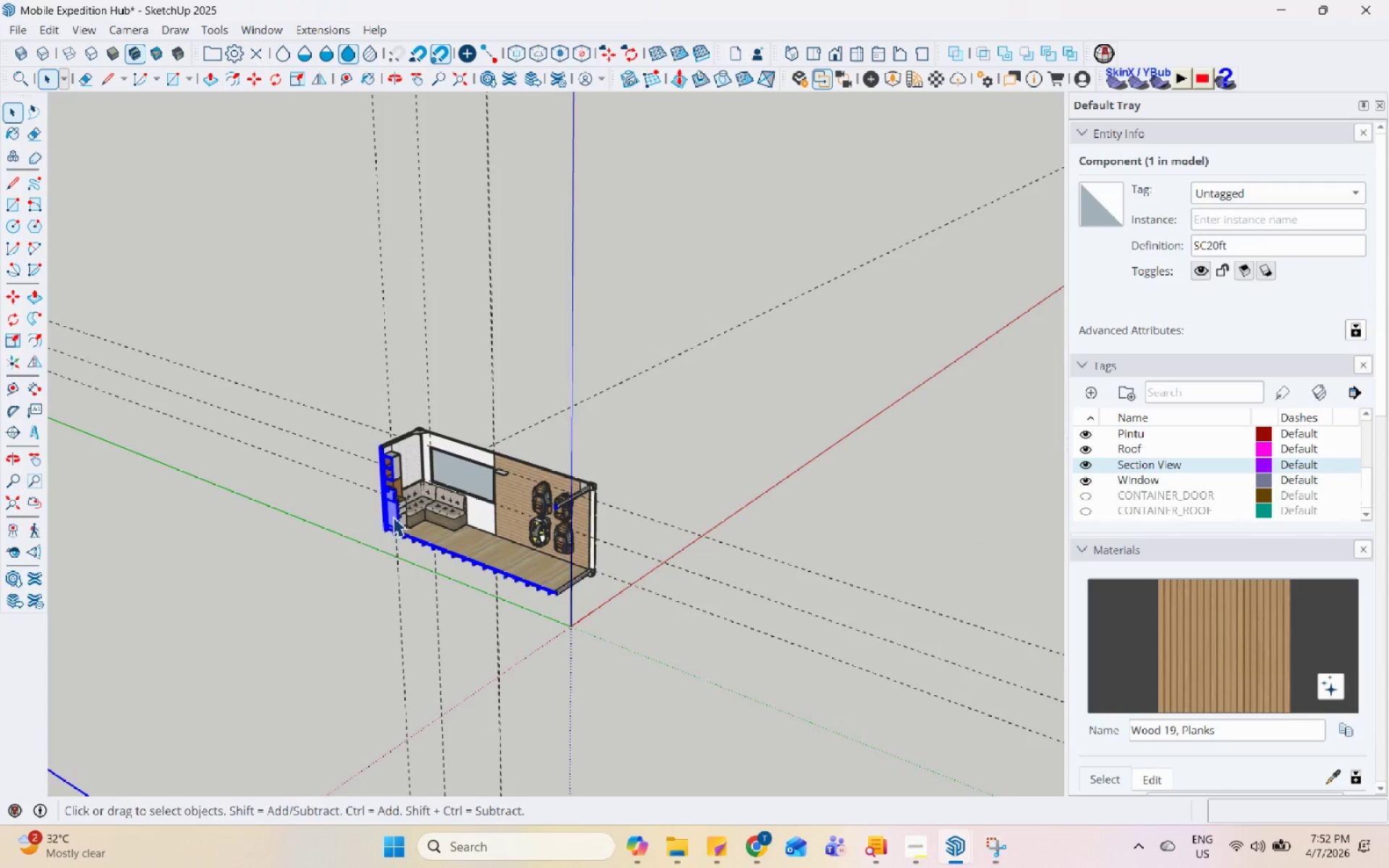 
scroll: coordinate [529, 558], scroll_direction: down, amount: 33.0
 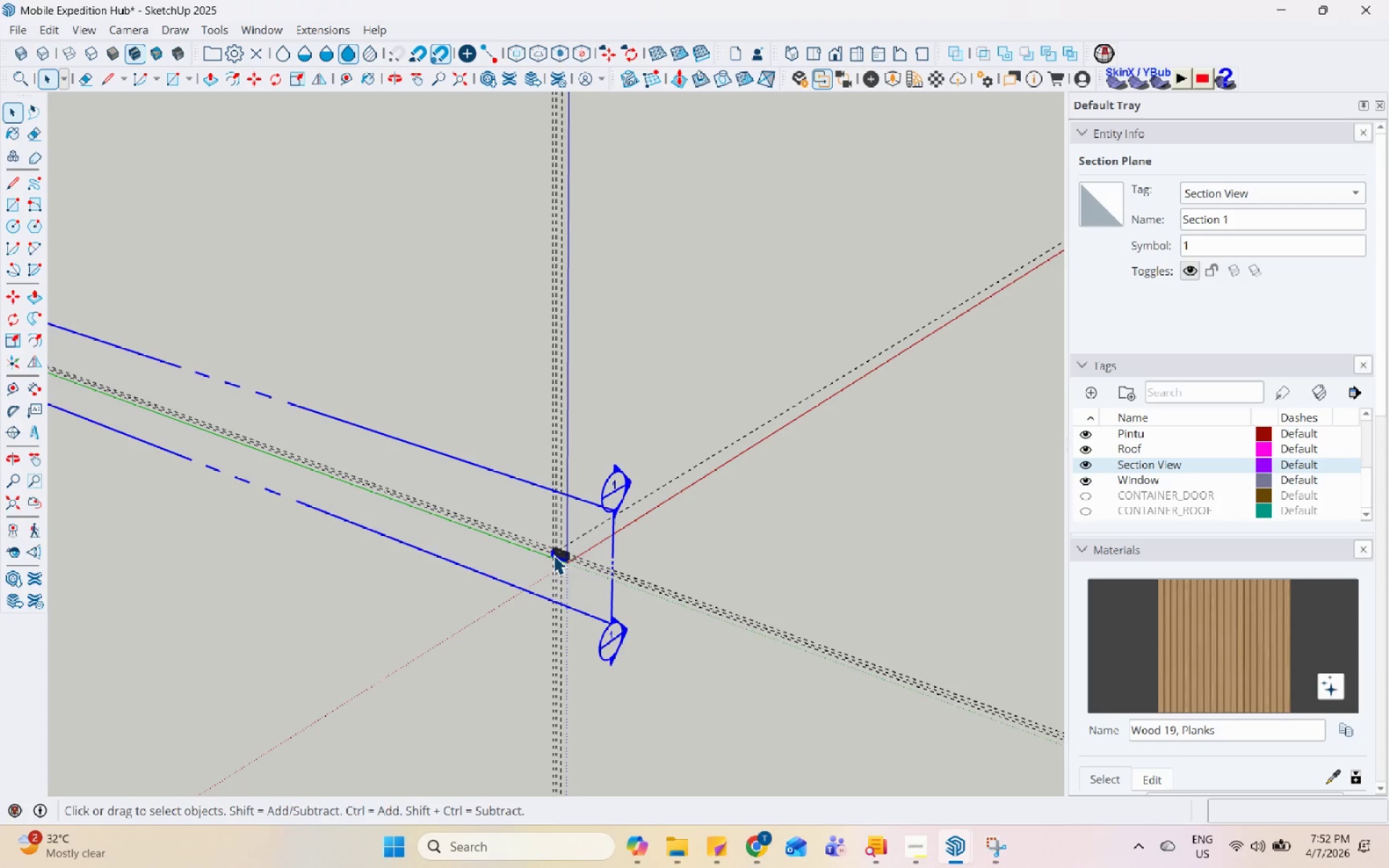 
right_click([553, 555])
 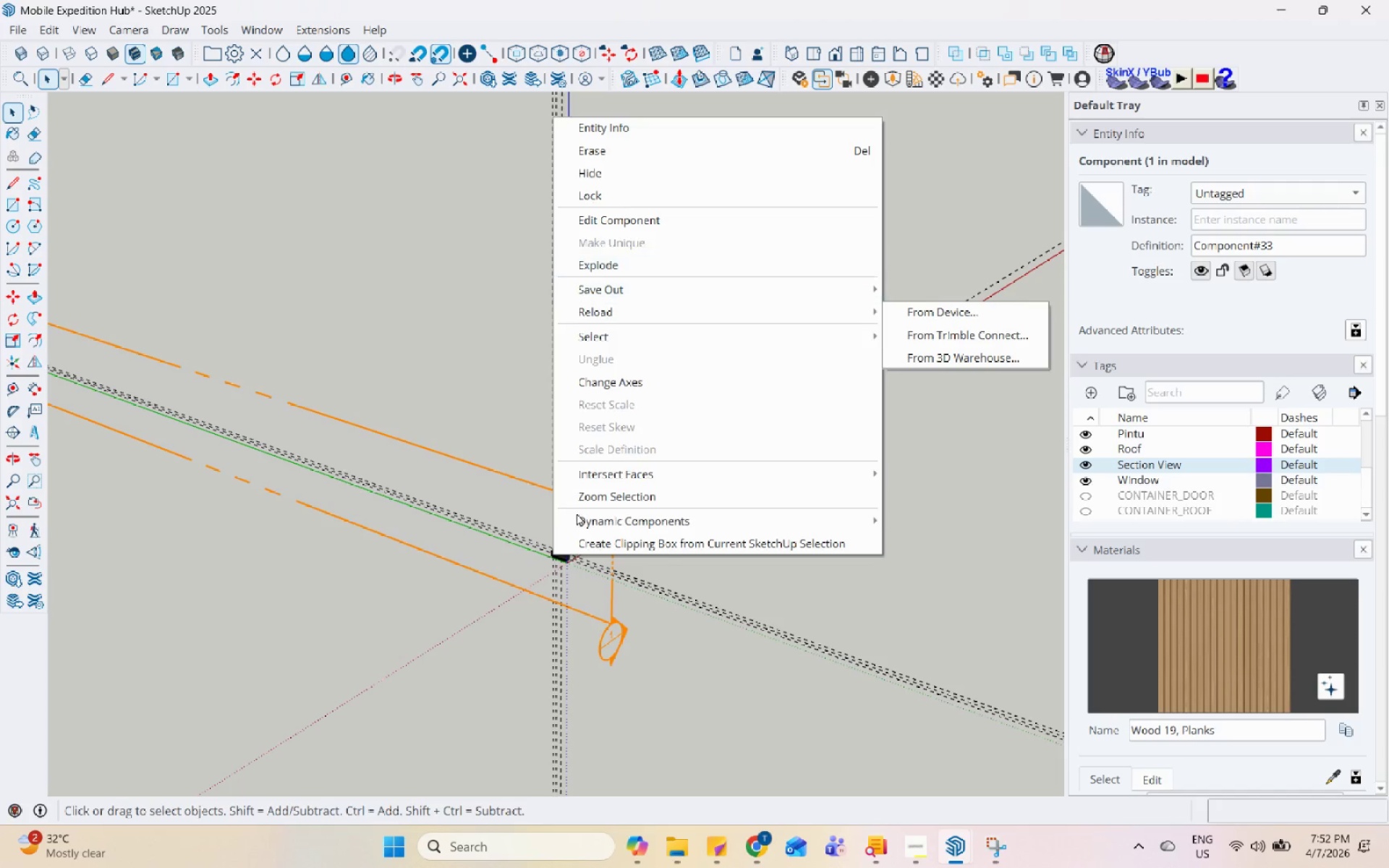 
left_click([540, 596])
 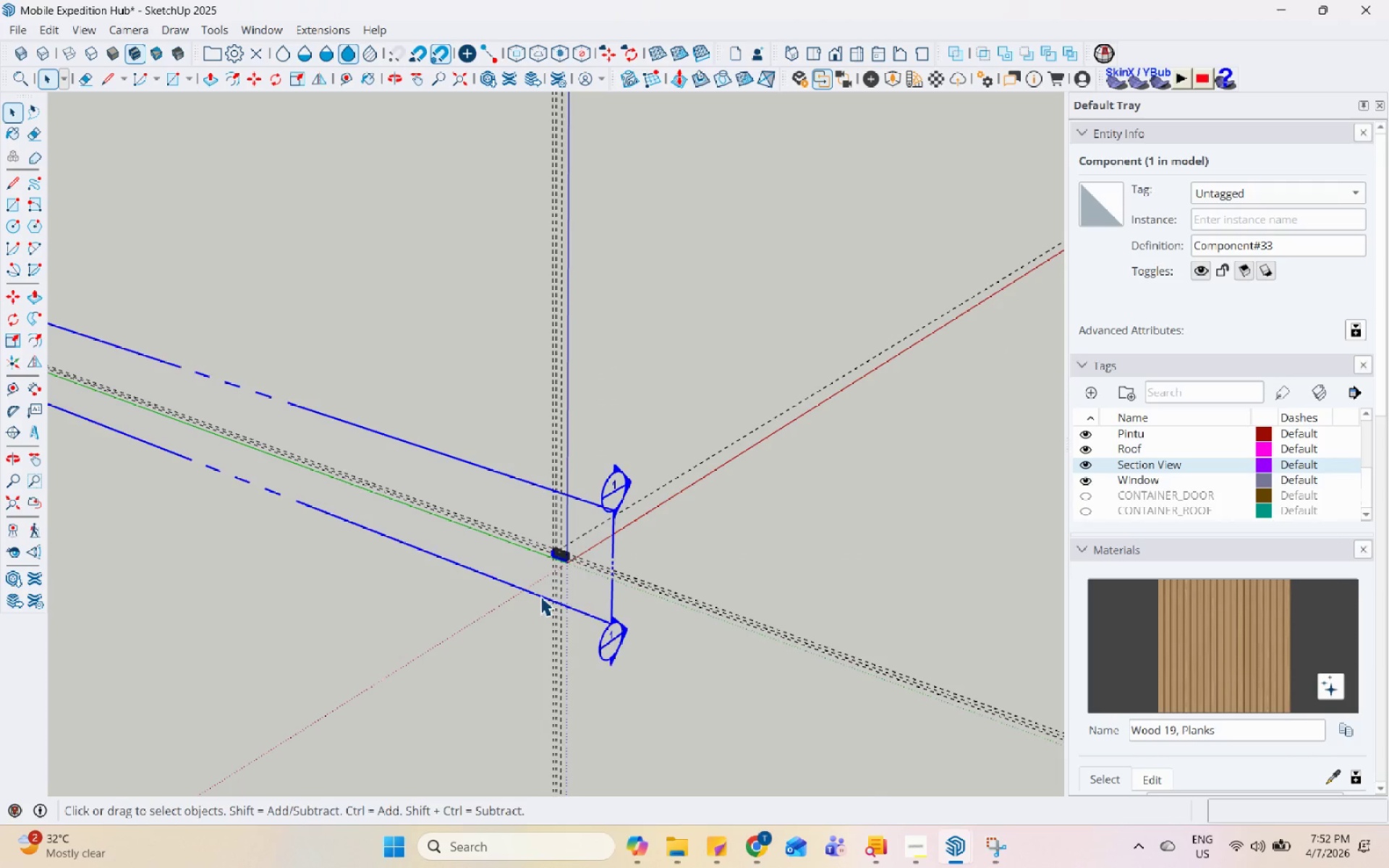 
right_click([540, 596])
 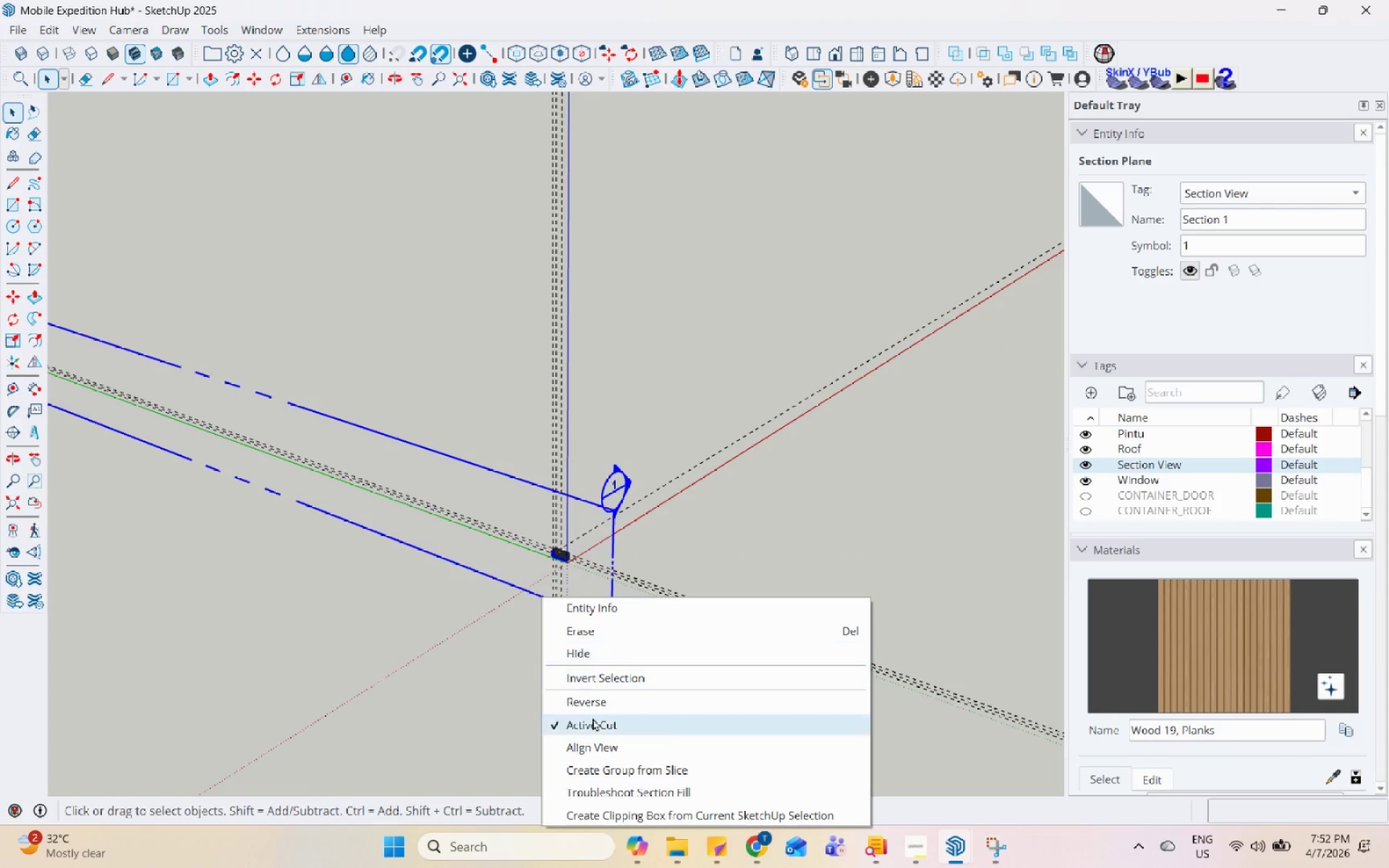 
left_click([591, 725])
 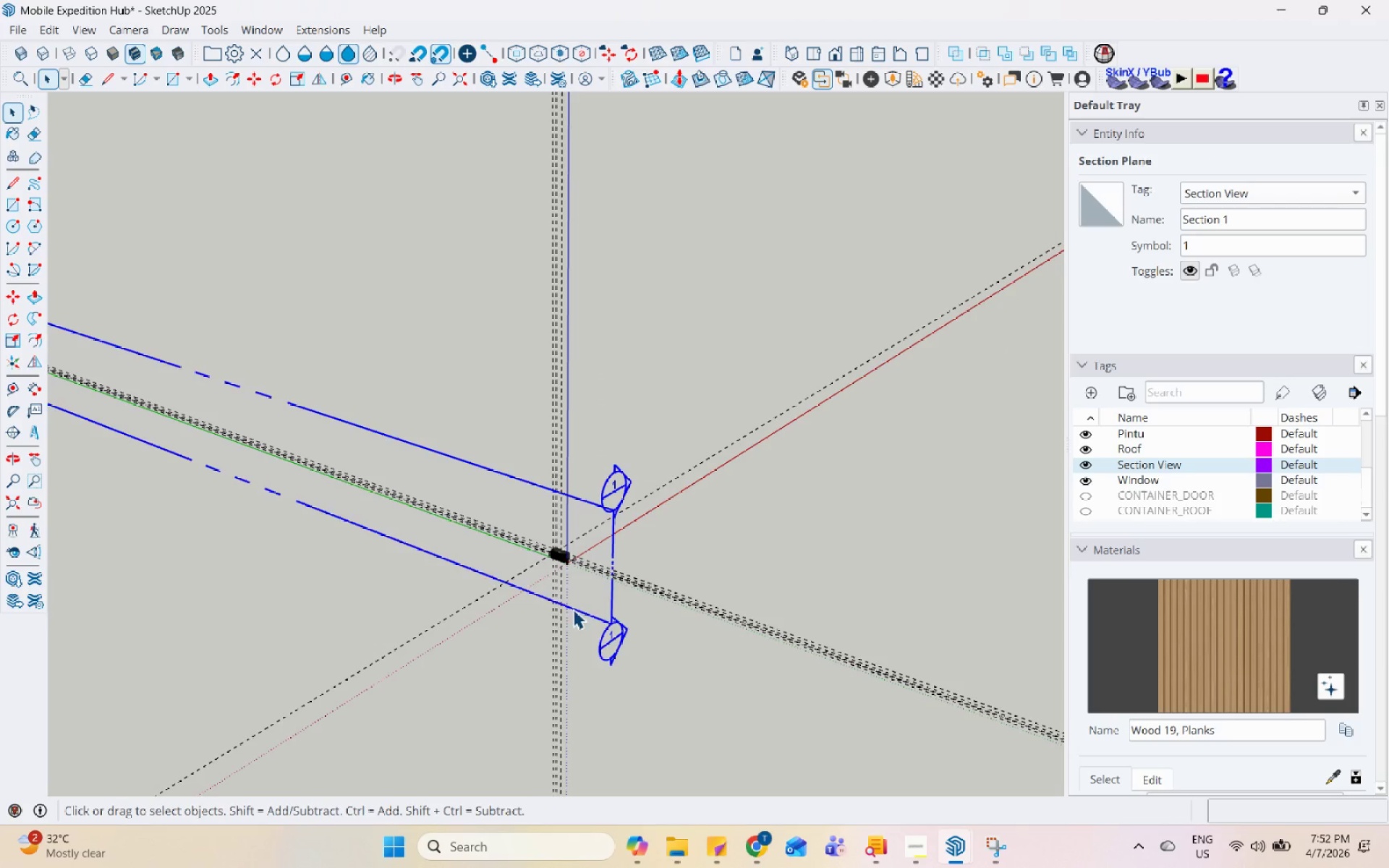 
scroll: coordinate [697, 634], scroll_direction: up, amount: 31.0
 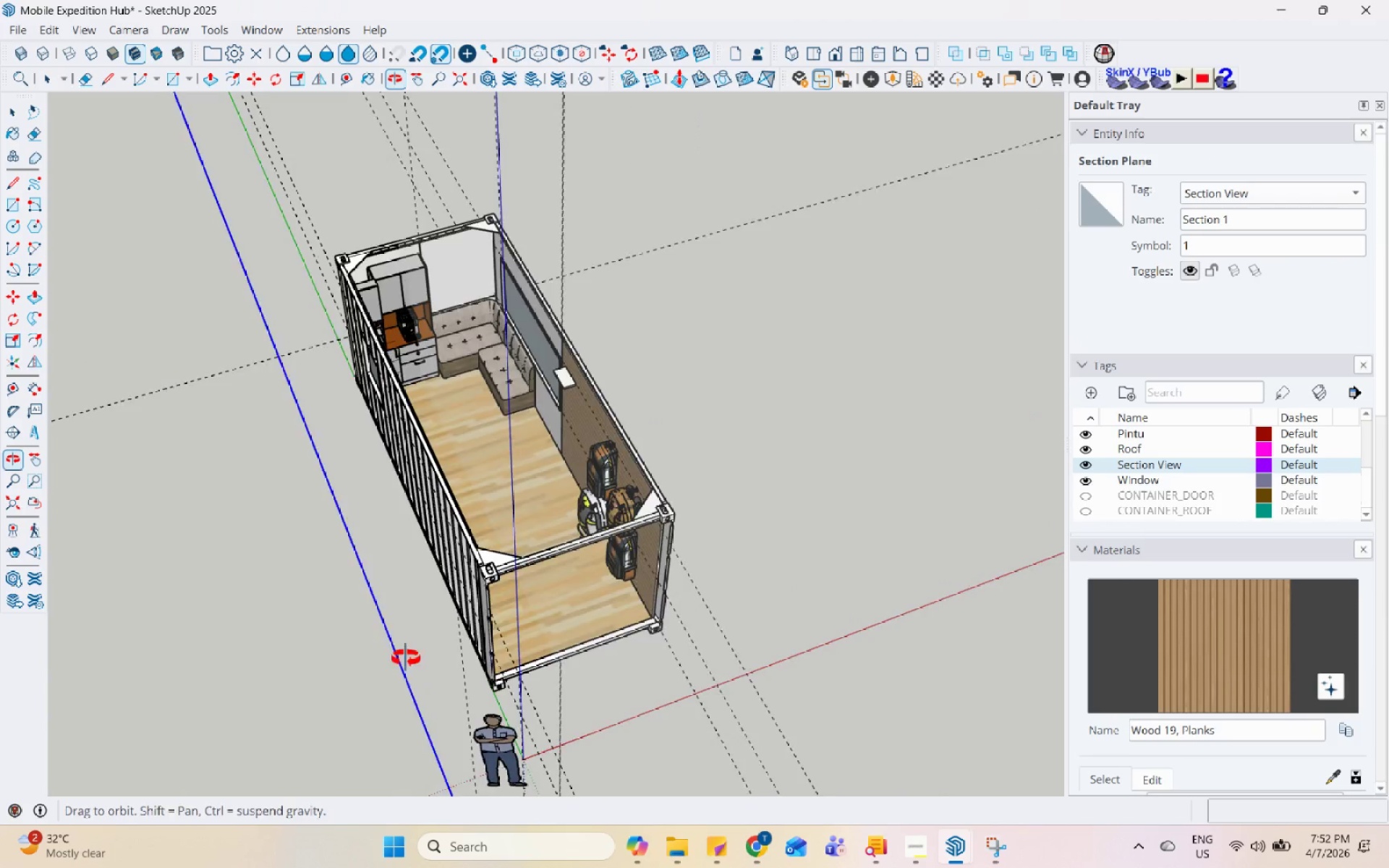 
scroll: coordinate [579, 302], scroll_direction: down, amount: 14.0
 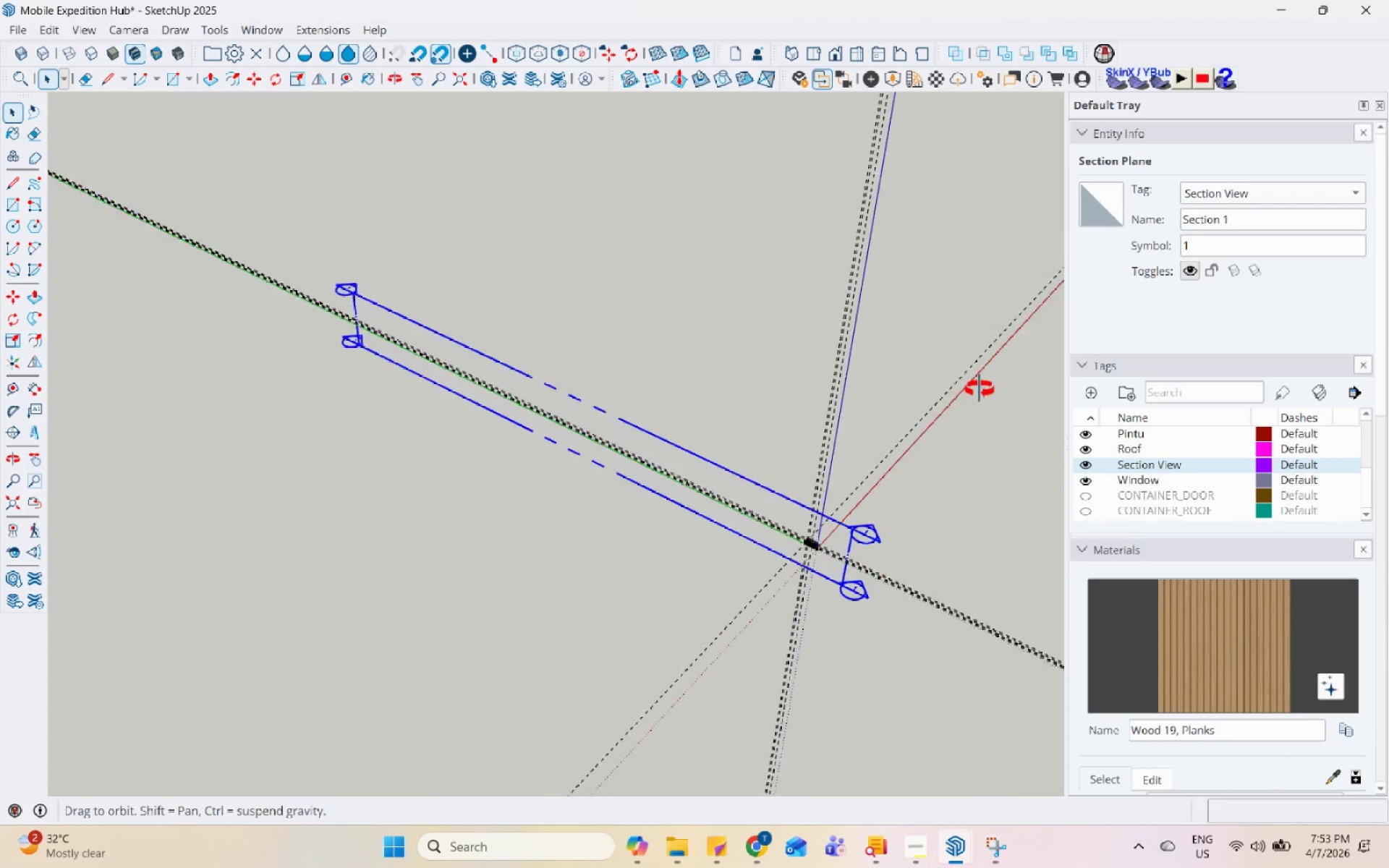 
scroll: coordinate [862, 545], scroll_direction: up, amount: 42.0
 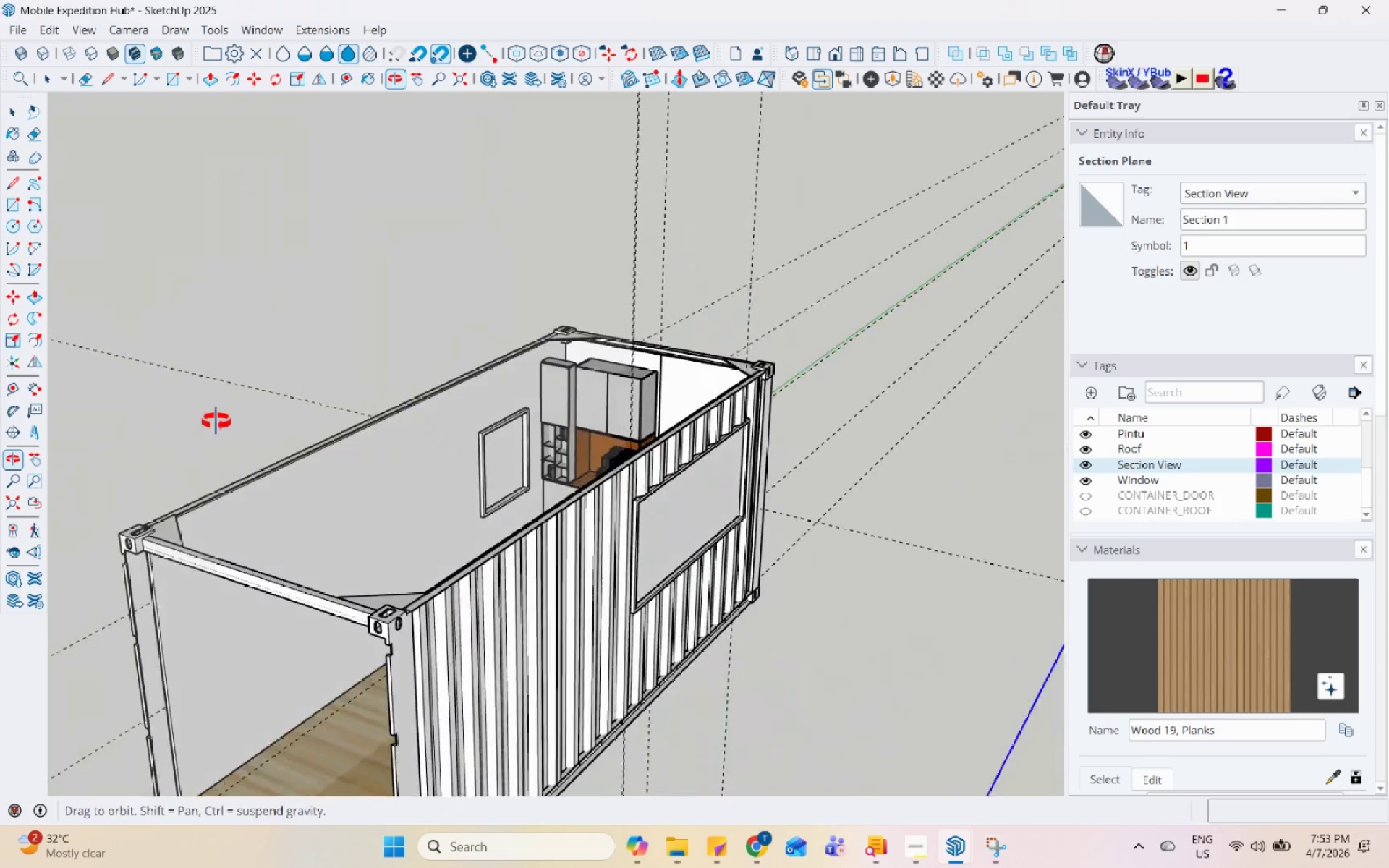 
key(Control+Z)
 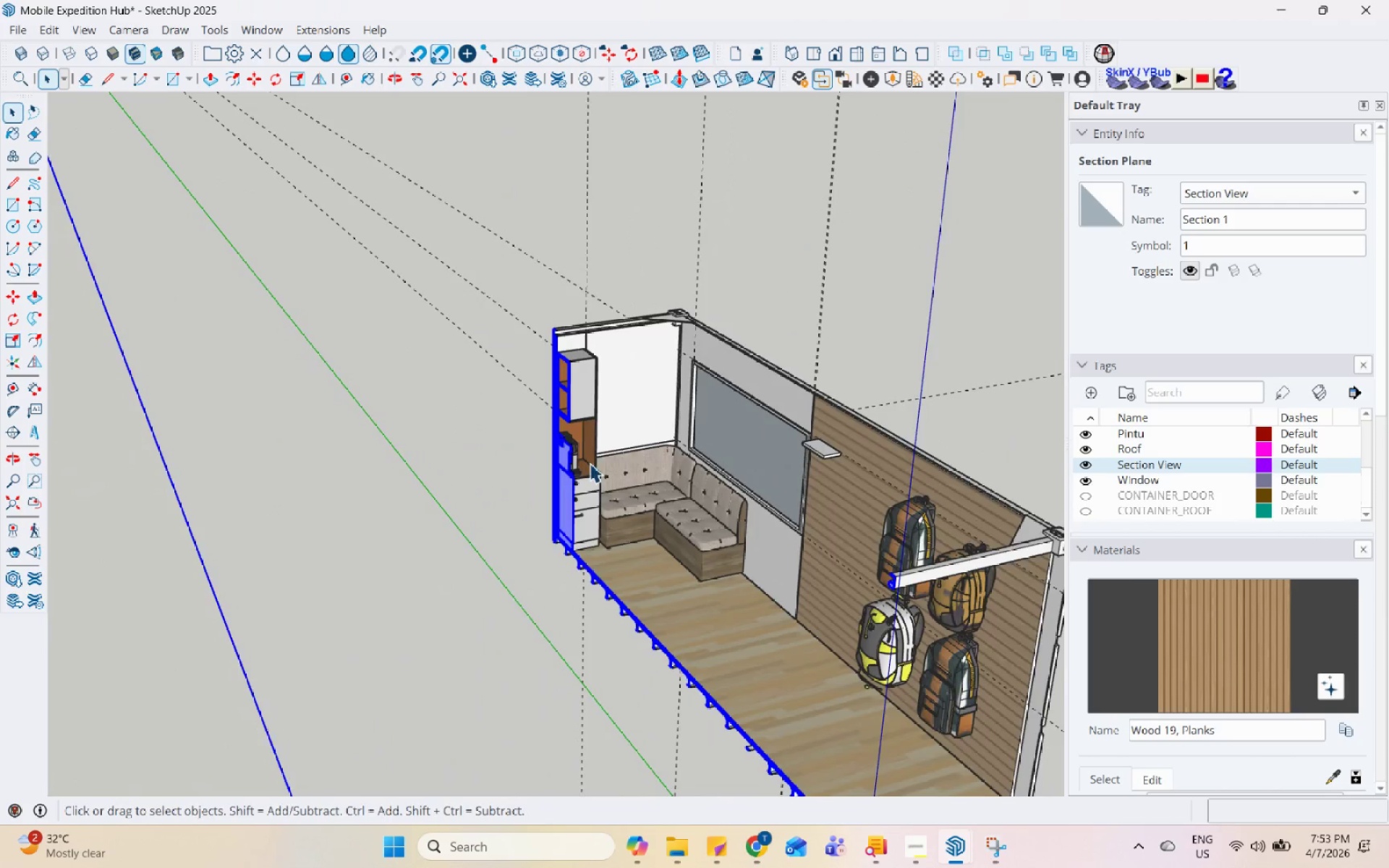 
key(Control+Z)
 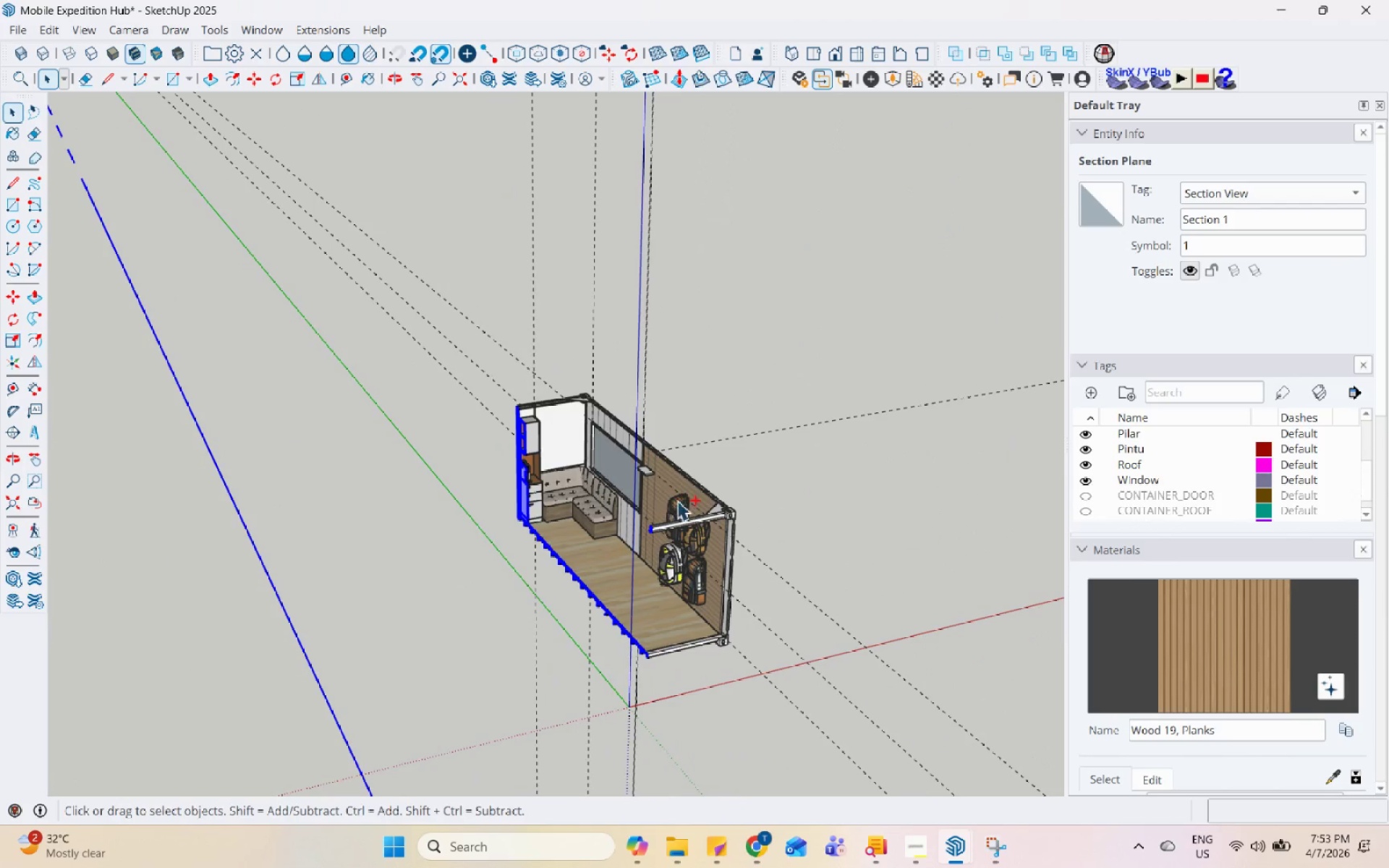 
scroll: coordinate [475, 493], scroll_direction: down, amount: 6.0
 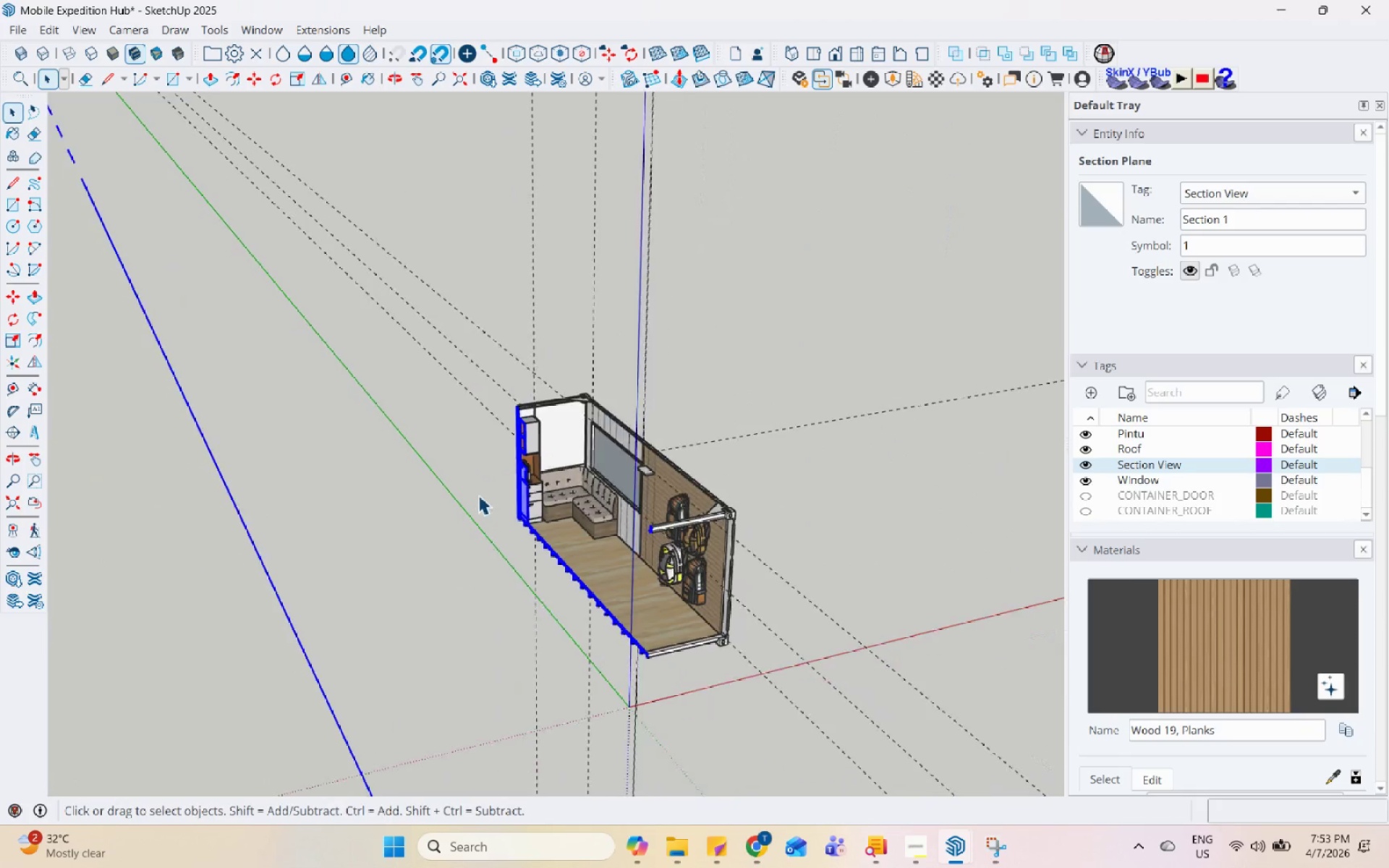 
key(Control+Z)
 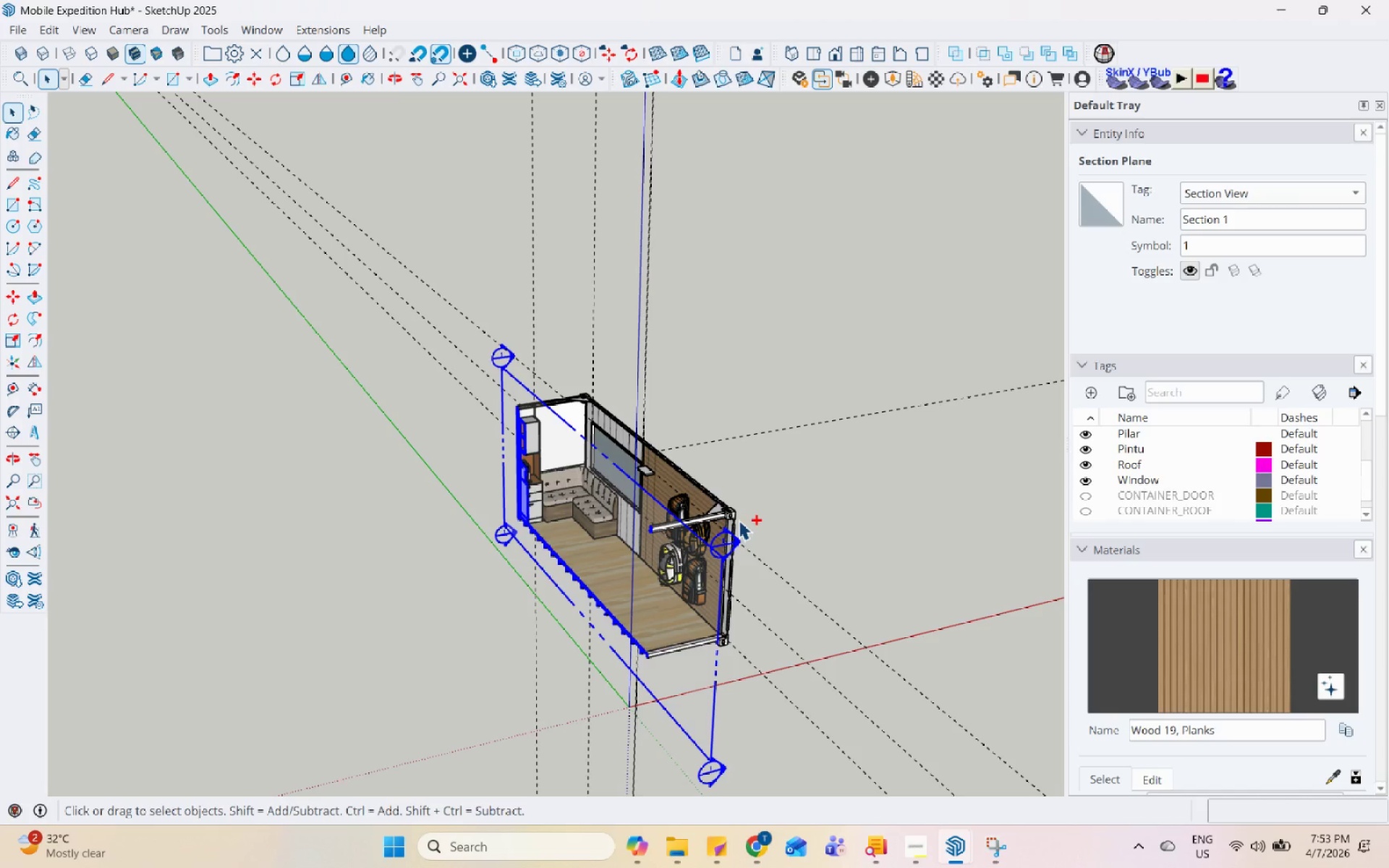 
key(Control+Z)
 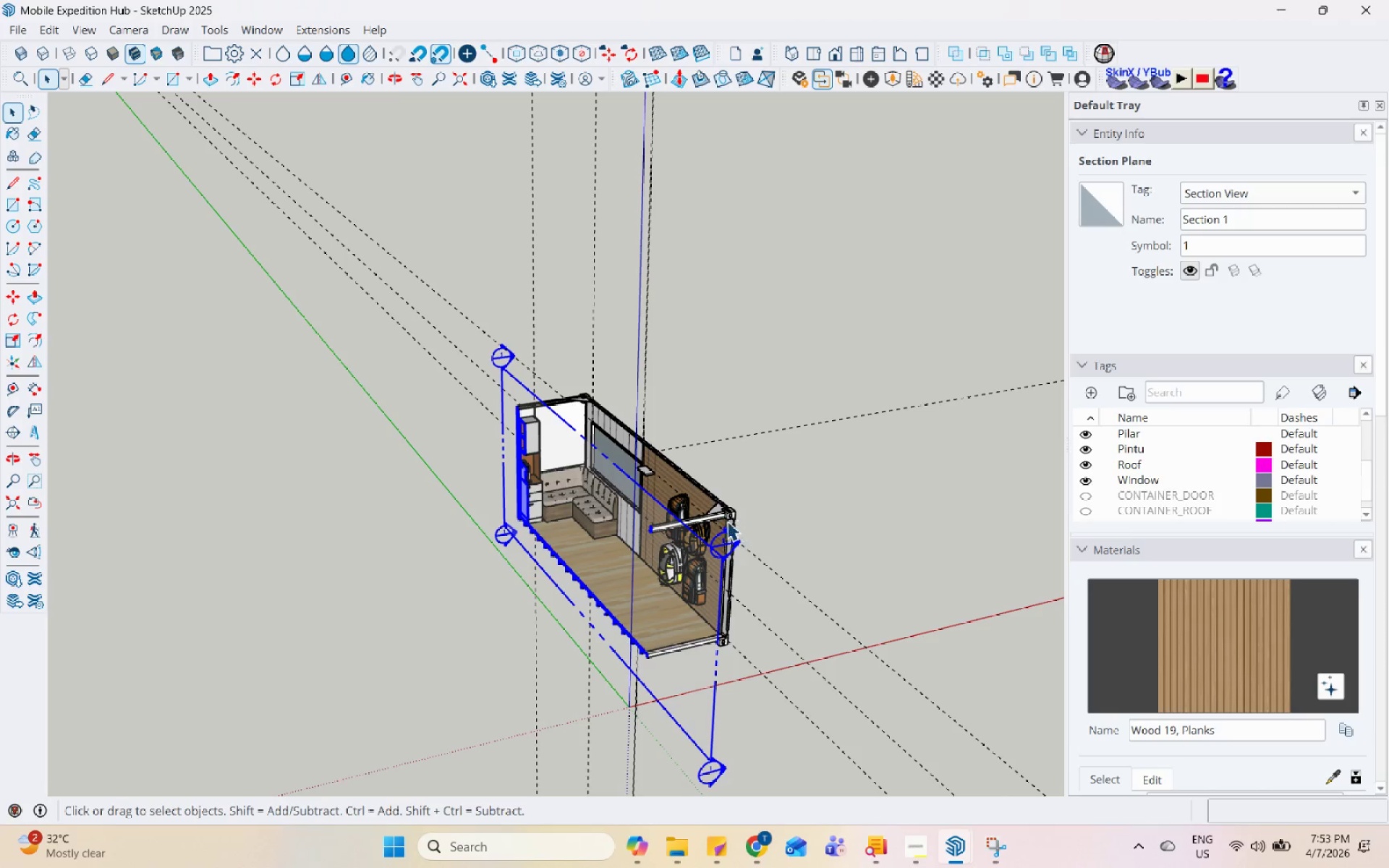 
key(Control+Z)
 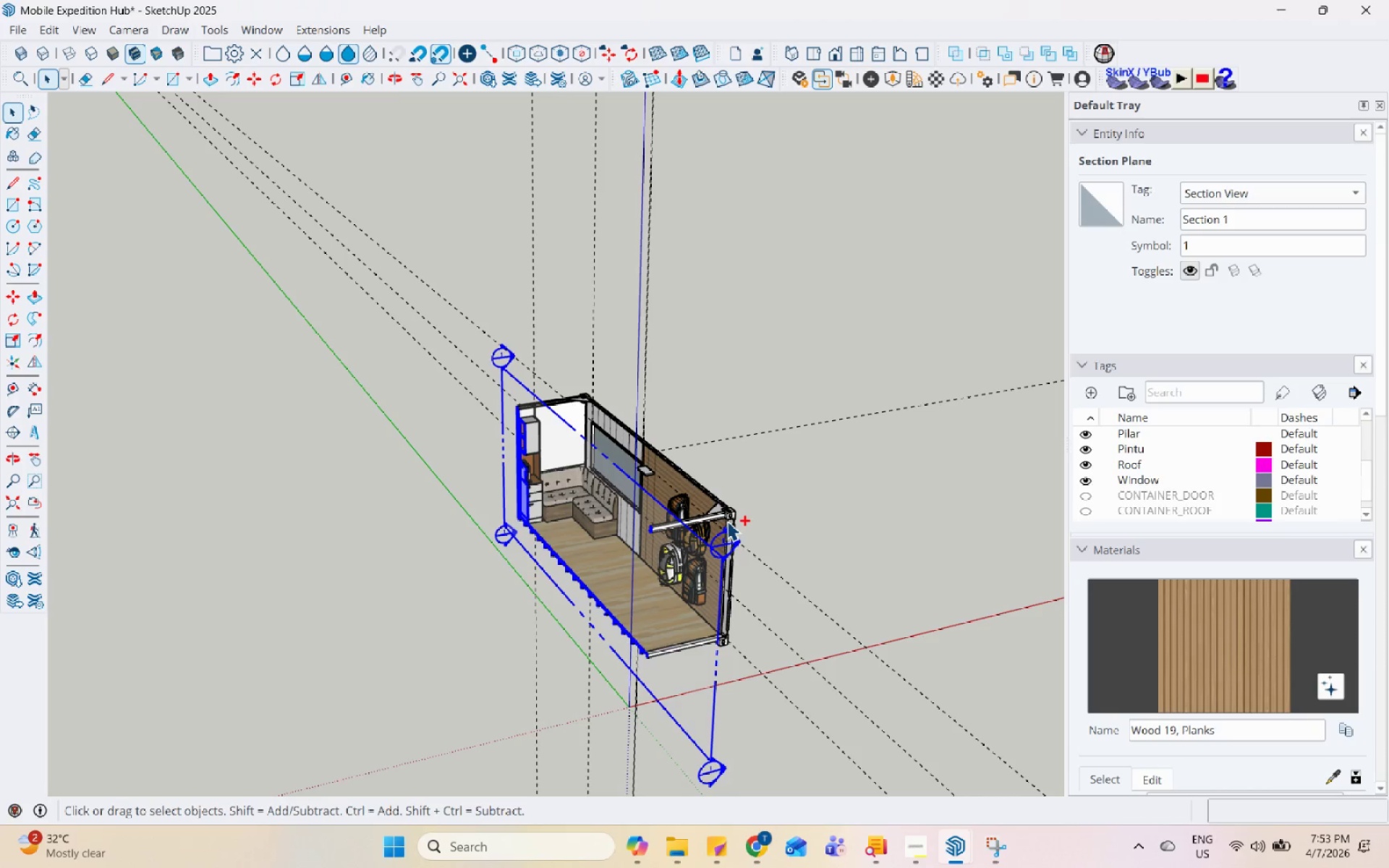 
key(Control+Z)
 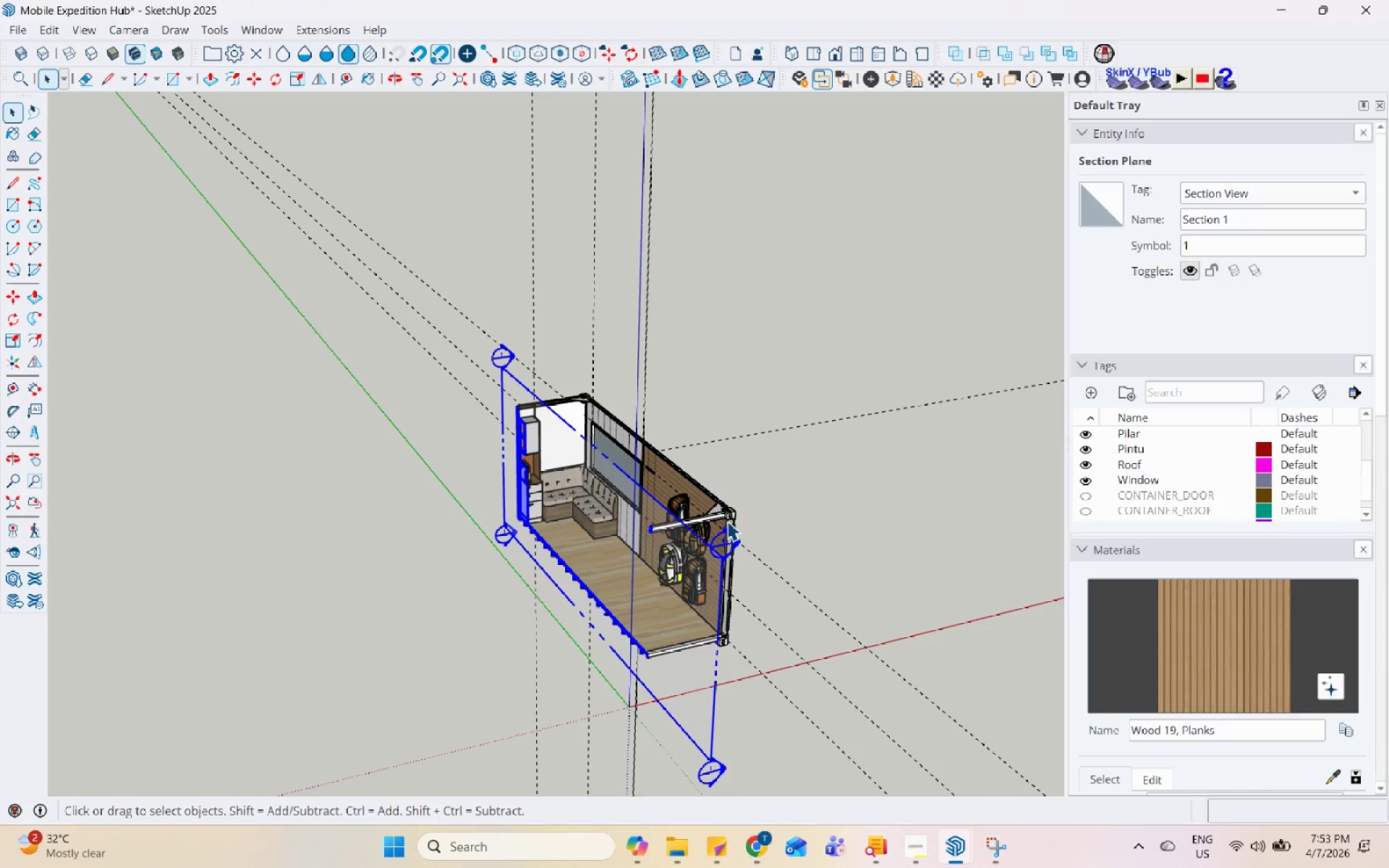 
key(Control+Y)
 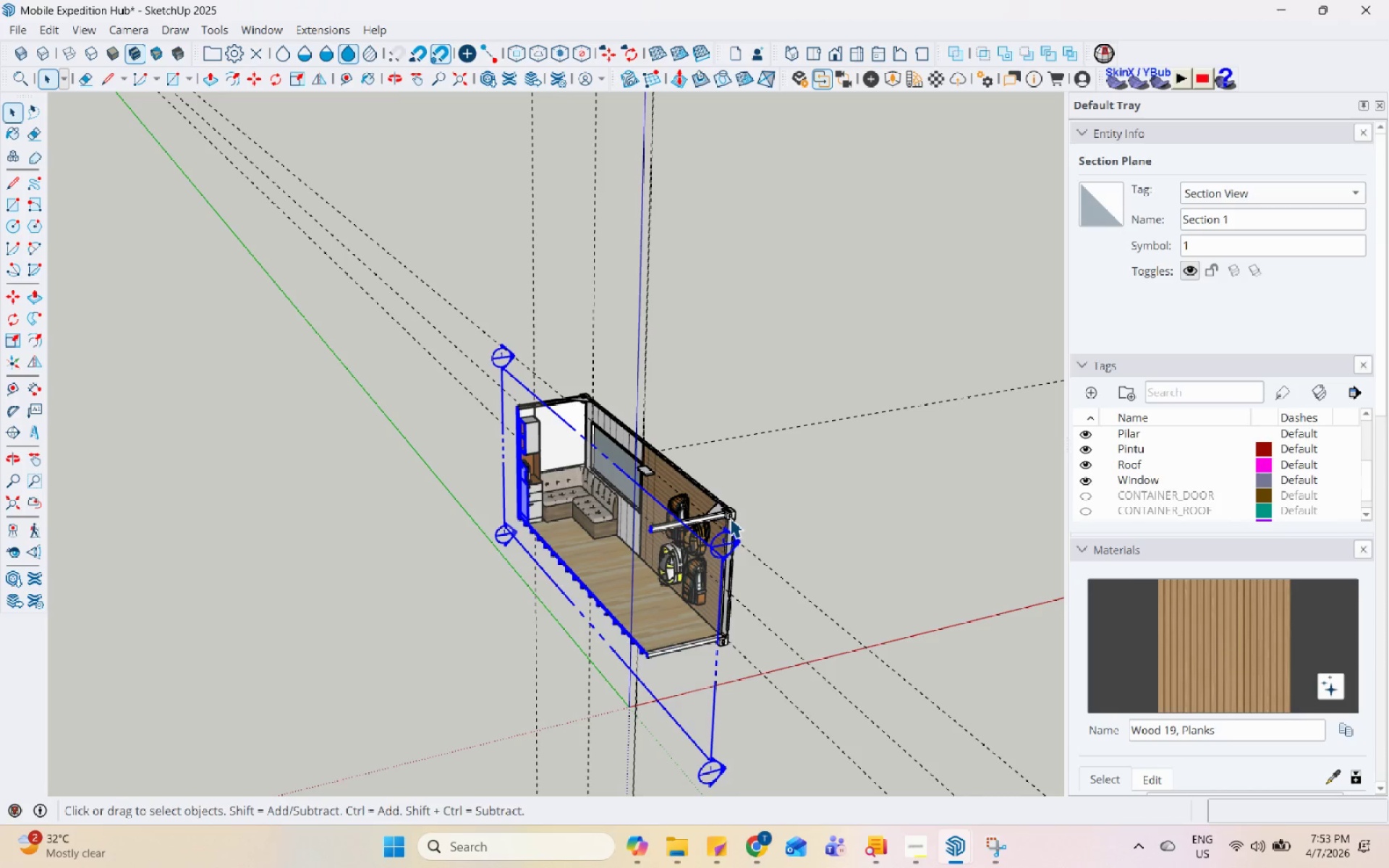 
key(Space)
 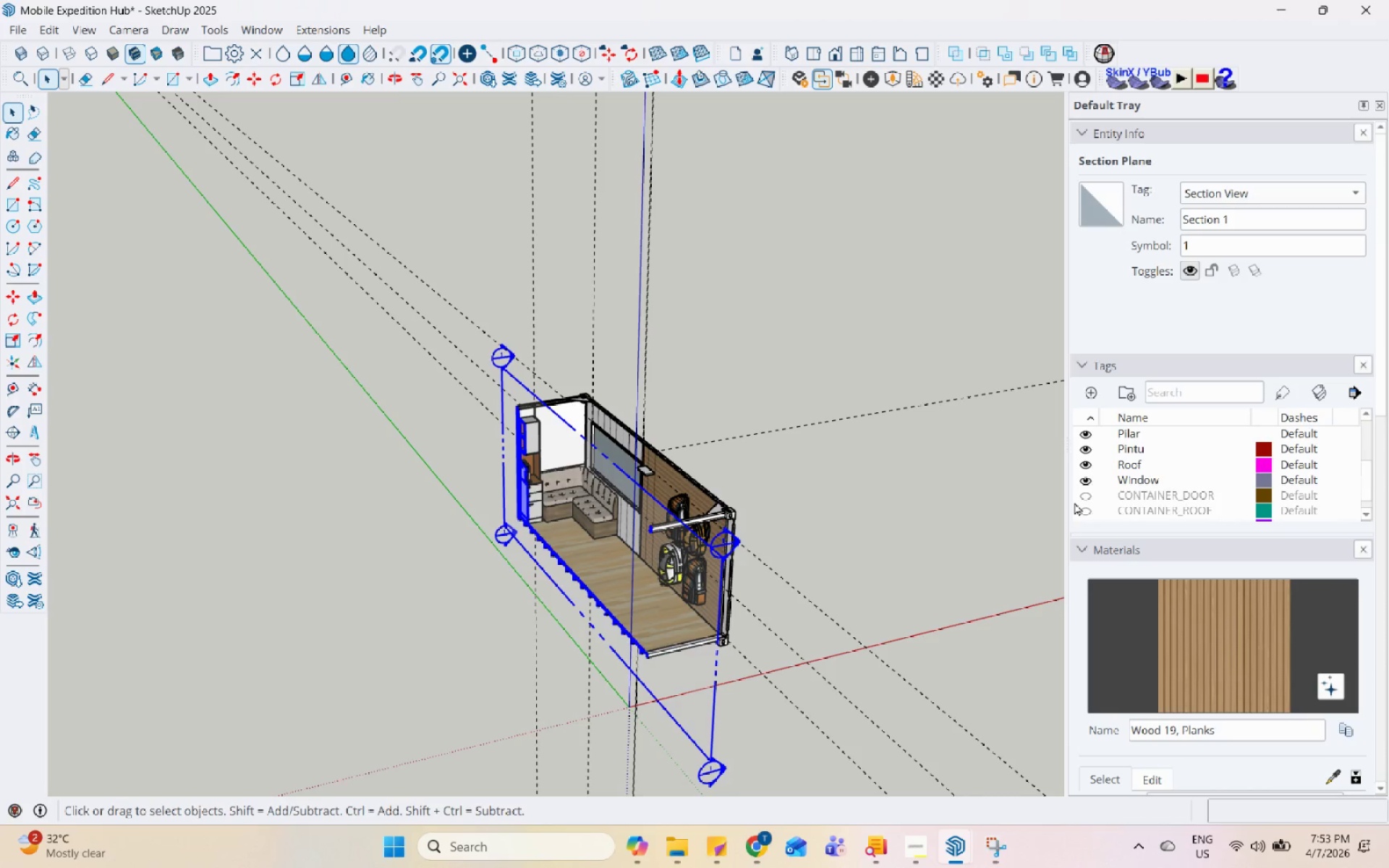 
scroll: coordinate [261, 498], scroll_direction: down, amount: 4.0
 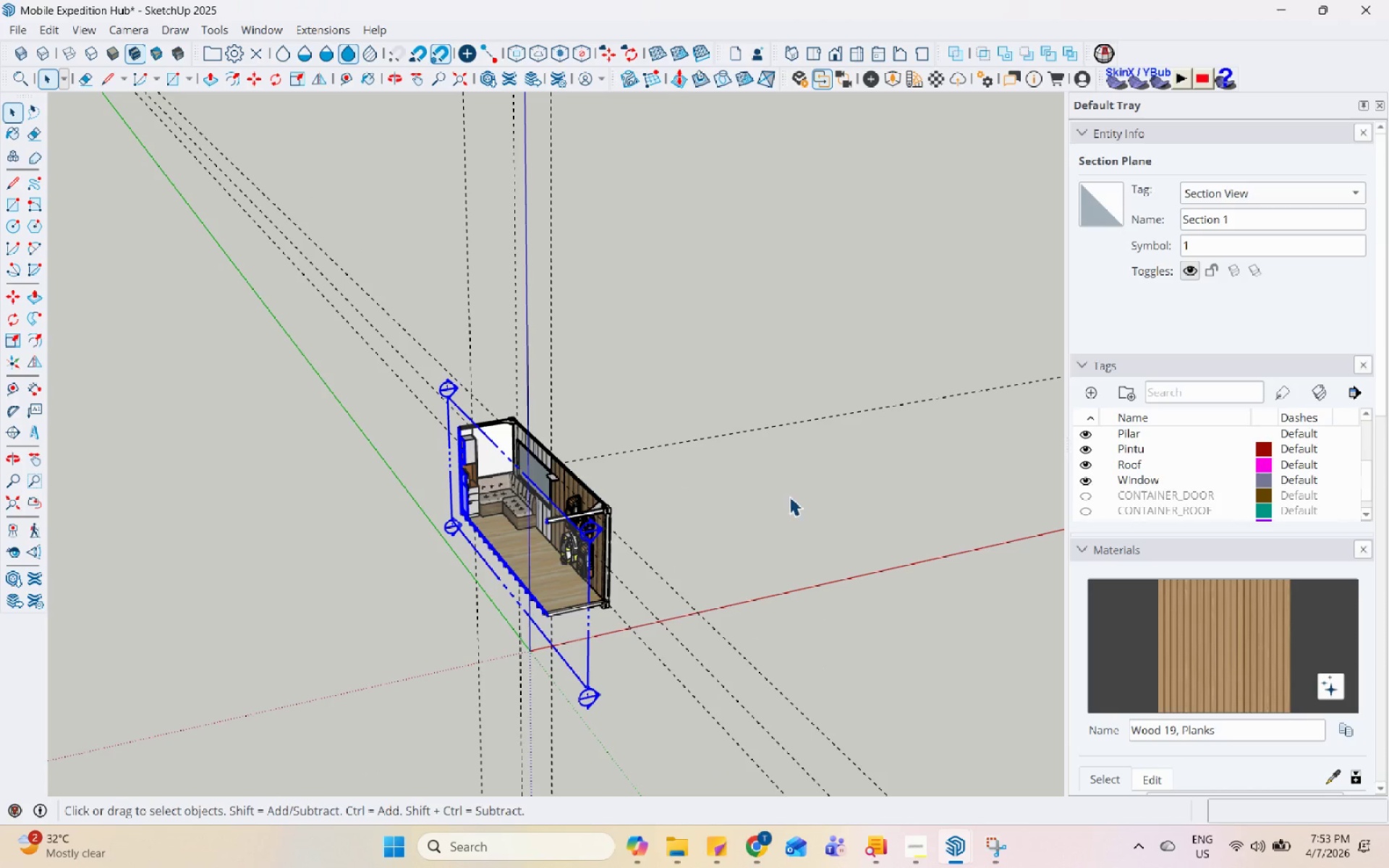 
scroll: coordinate [1187, 469], scroll_direction: up, amount: 3.0
 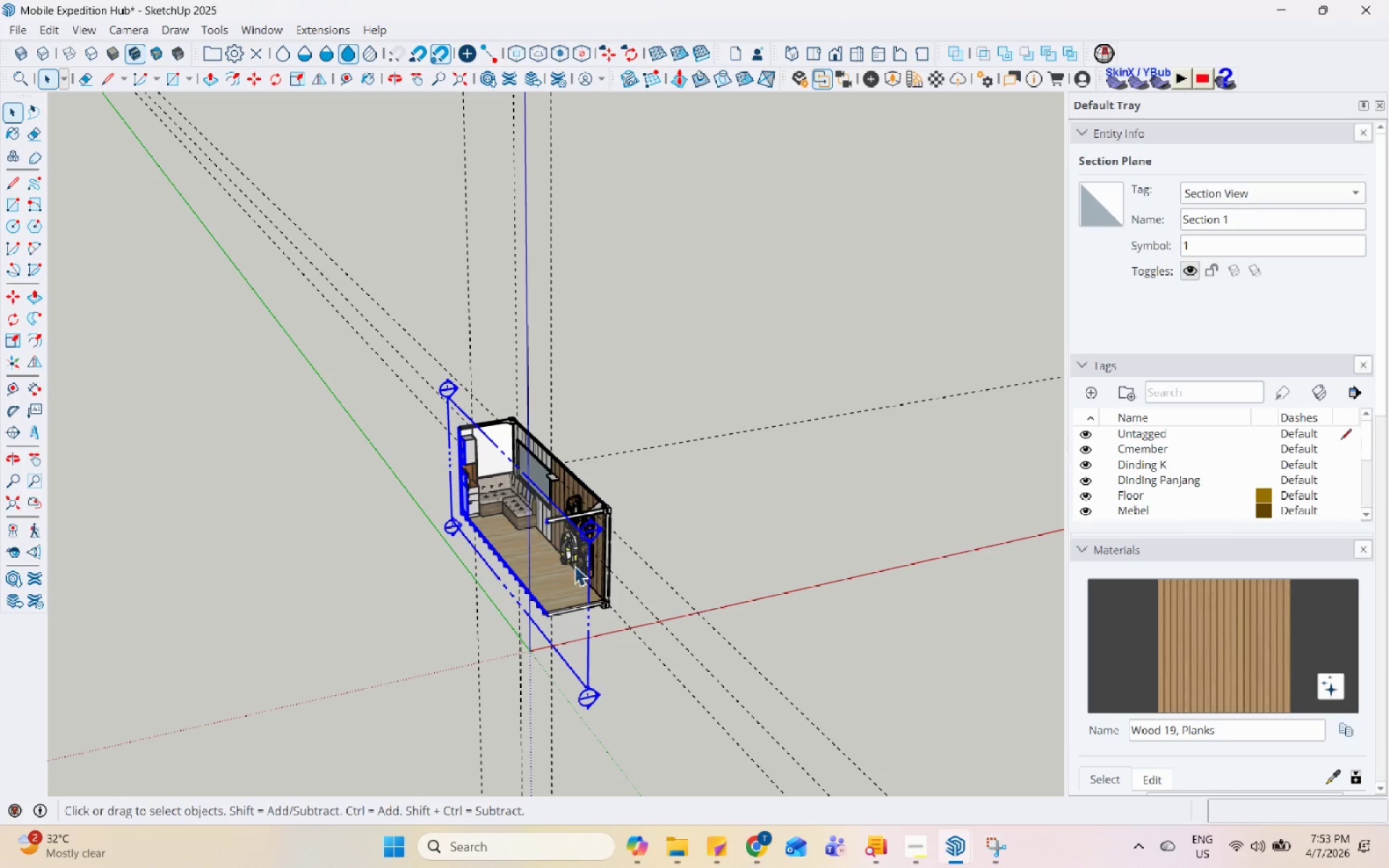 
left_click([589, 590])
 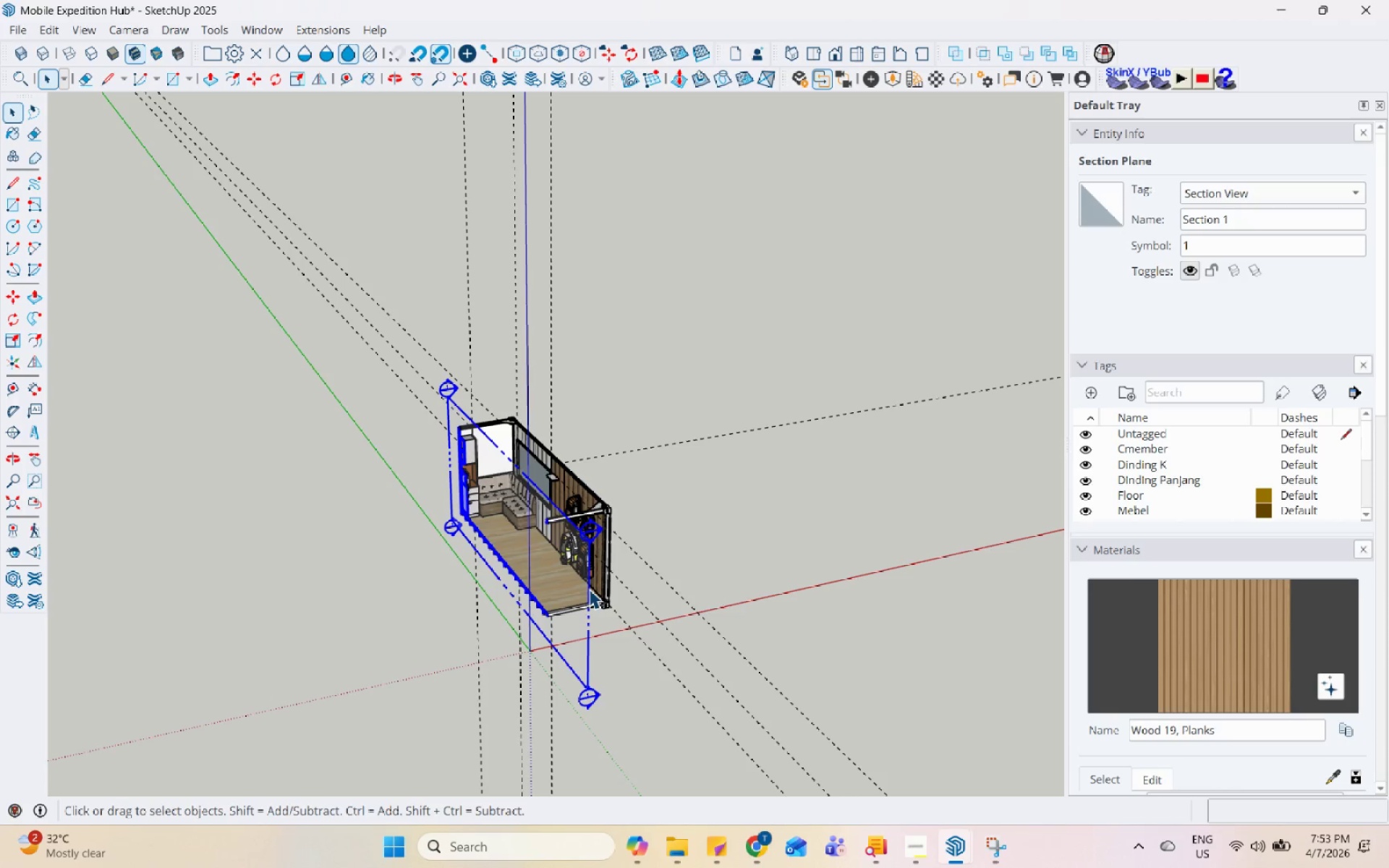 
left_click([587, 589])
 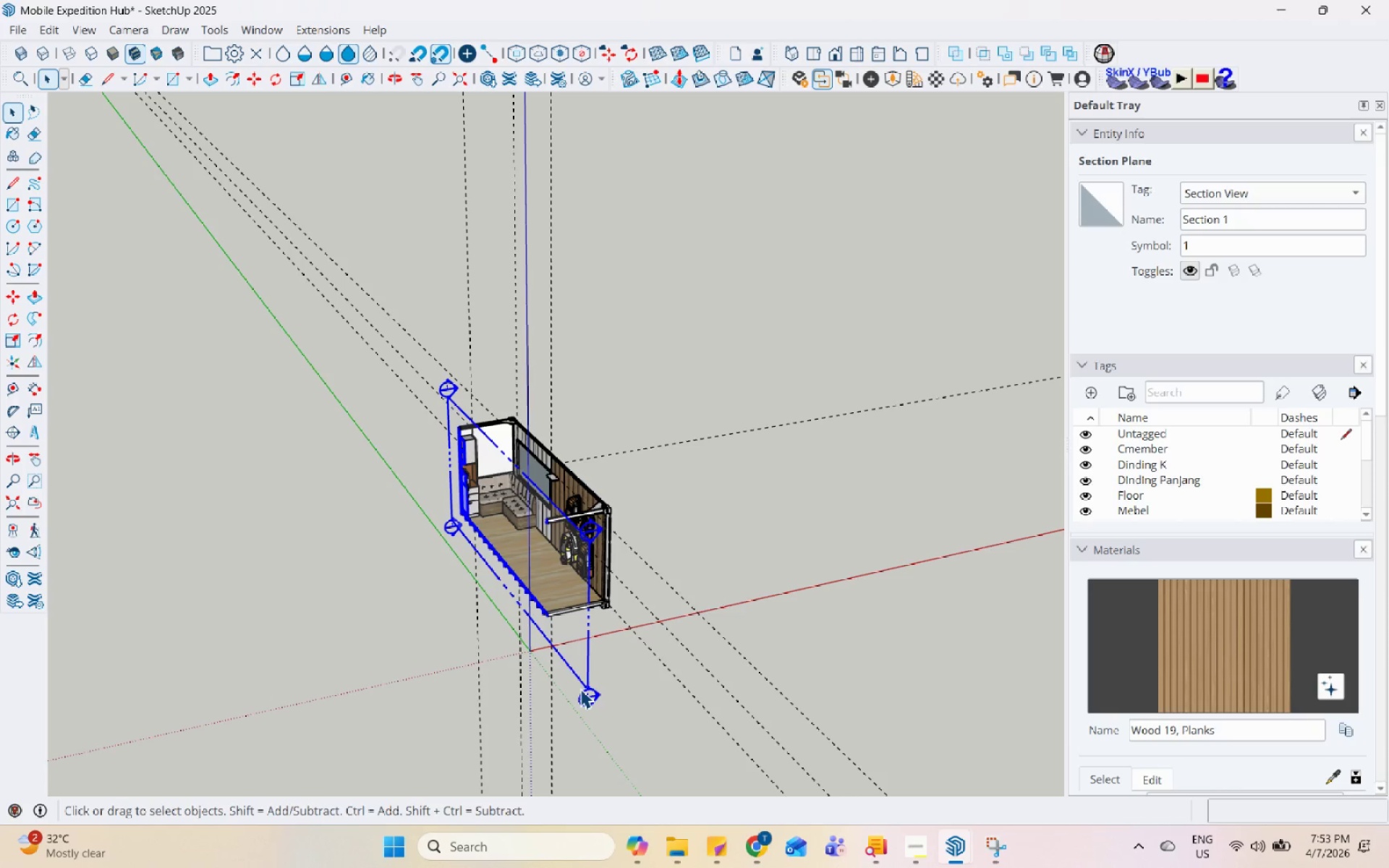 
left_click([580, 689])
 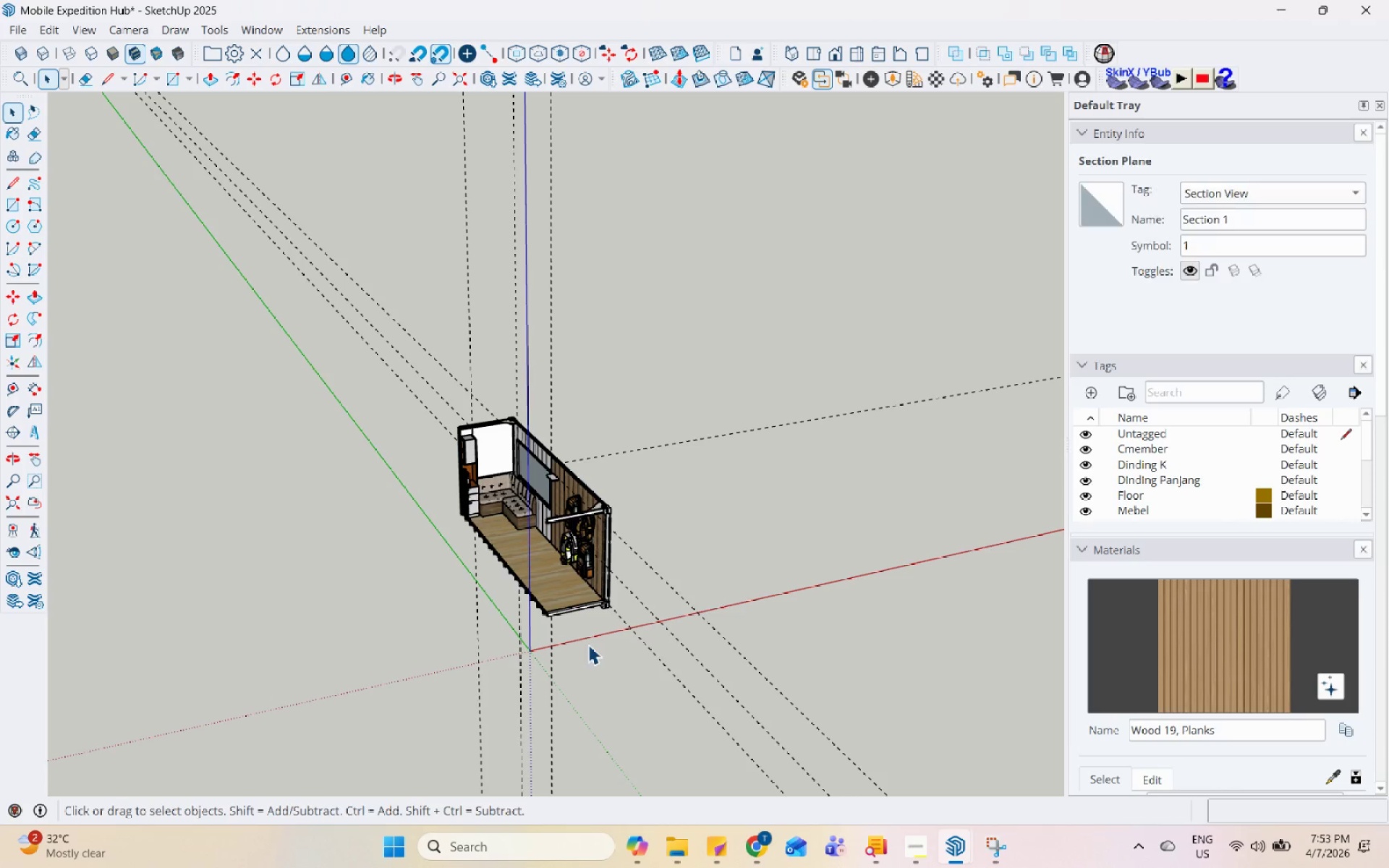 
left_click([579, 637])
 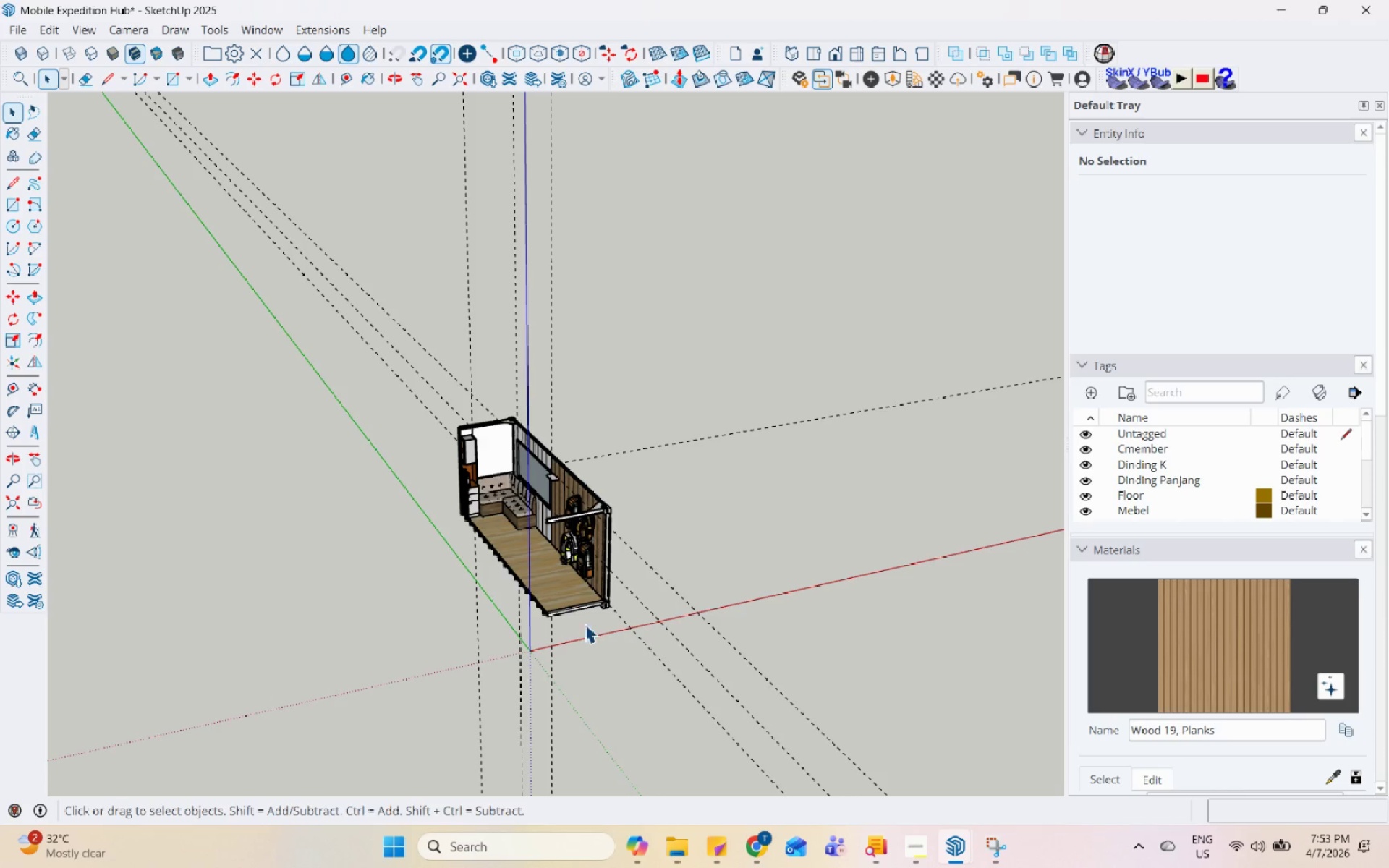 
scroll: coordinate [357, 238], scroll_direction: up, amount: 13.0
 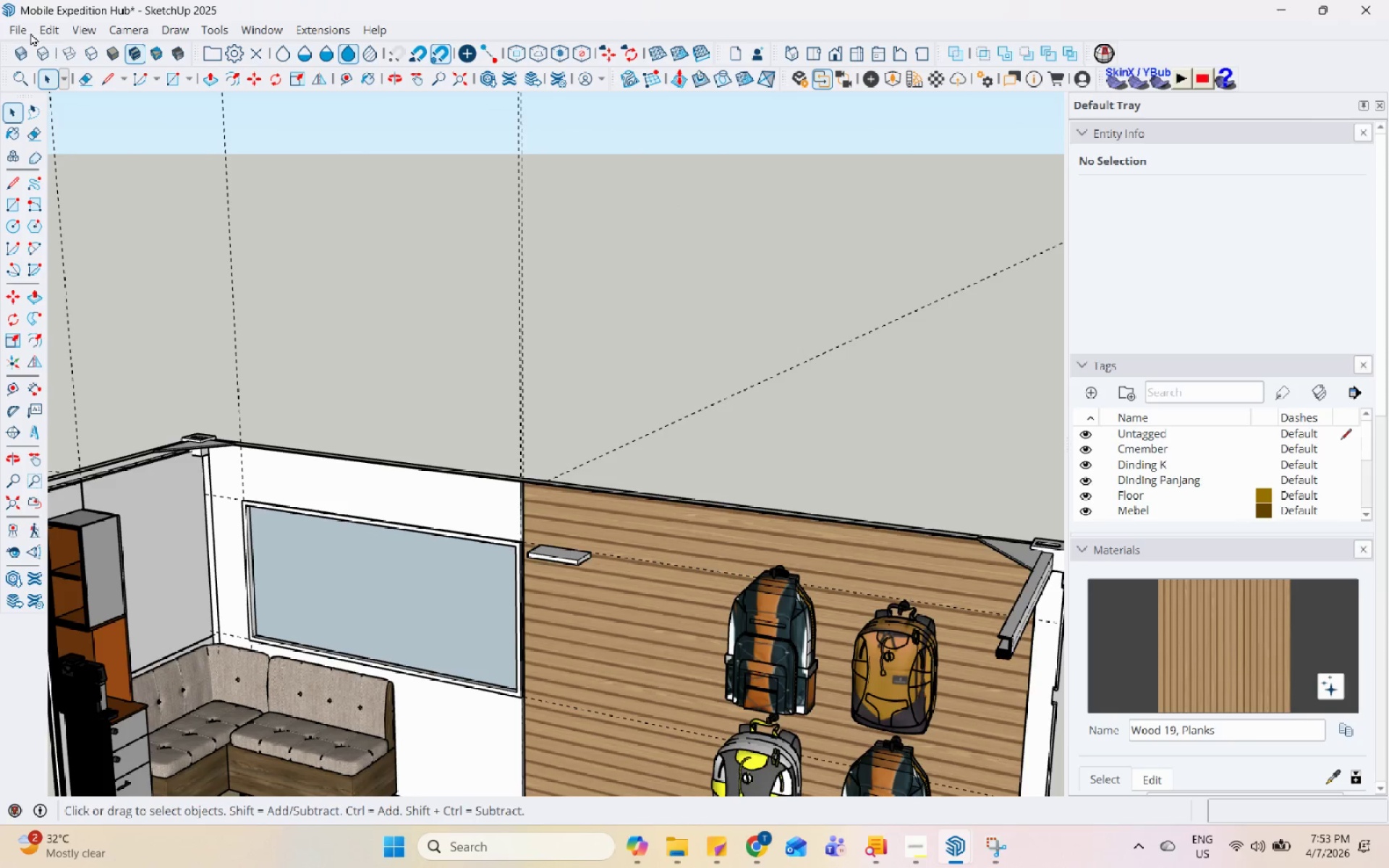 
left_click([15, 27])
 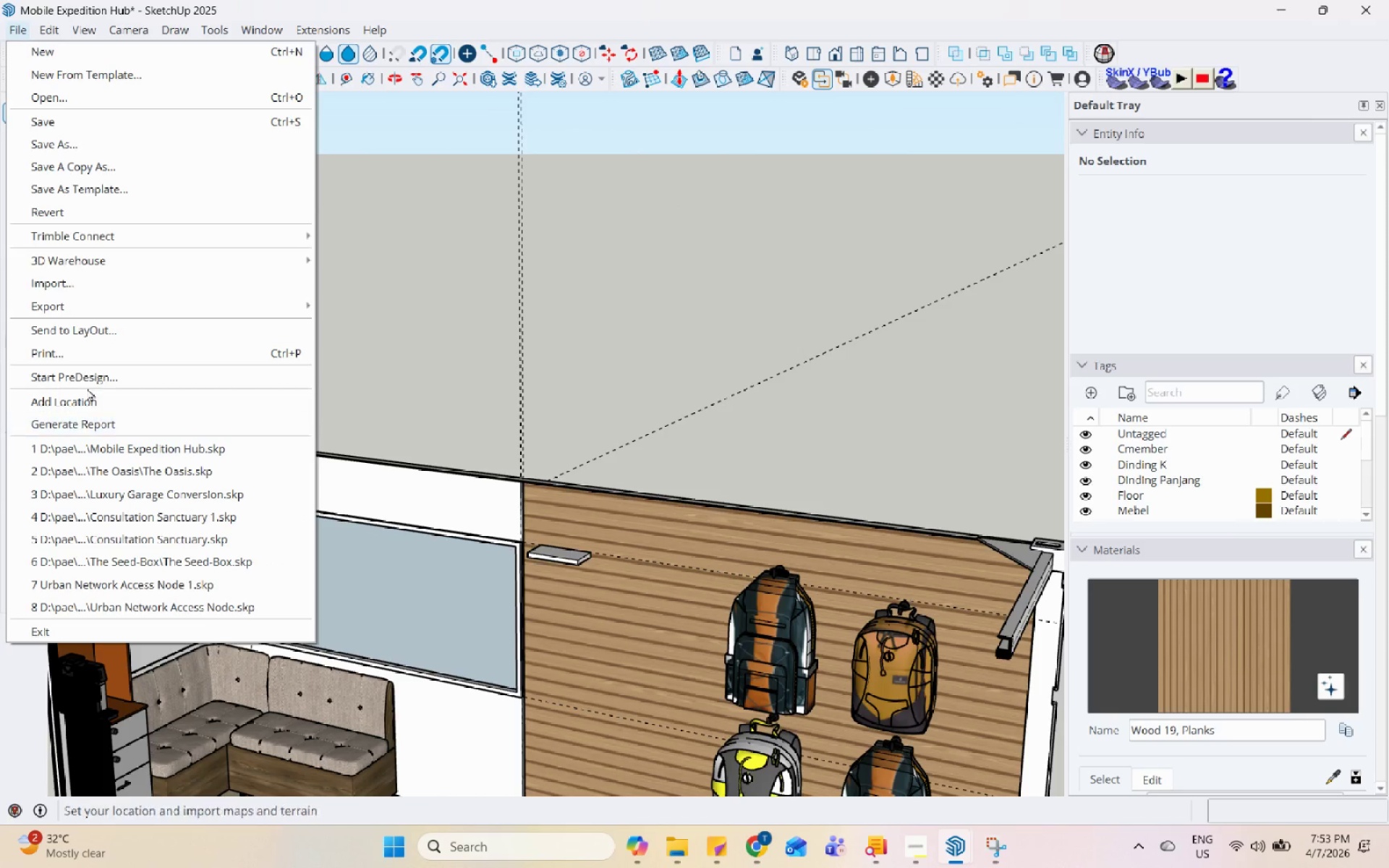 
left_click([119, 289])
 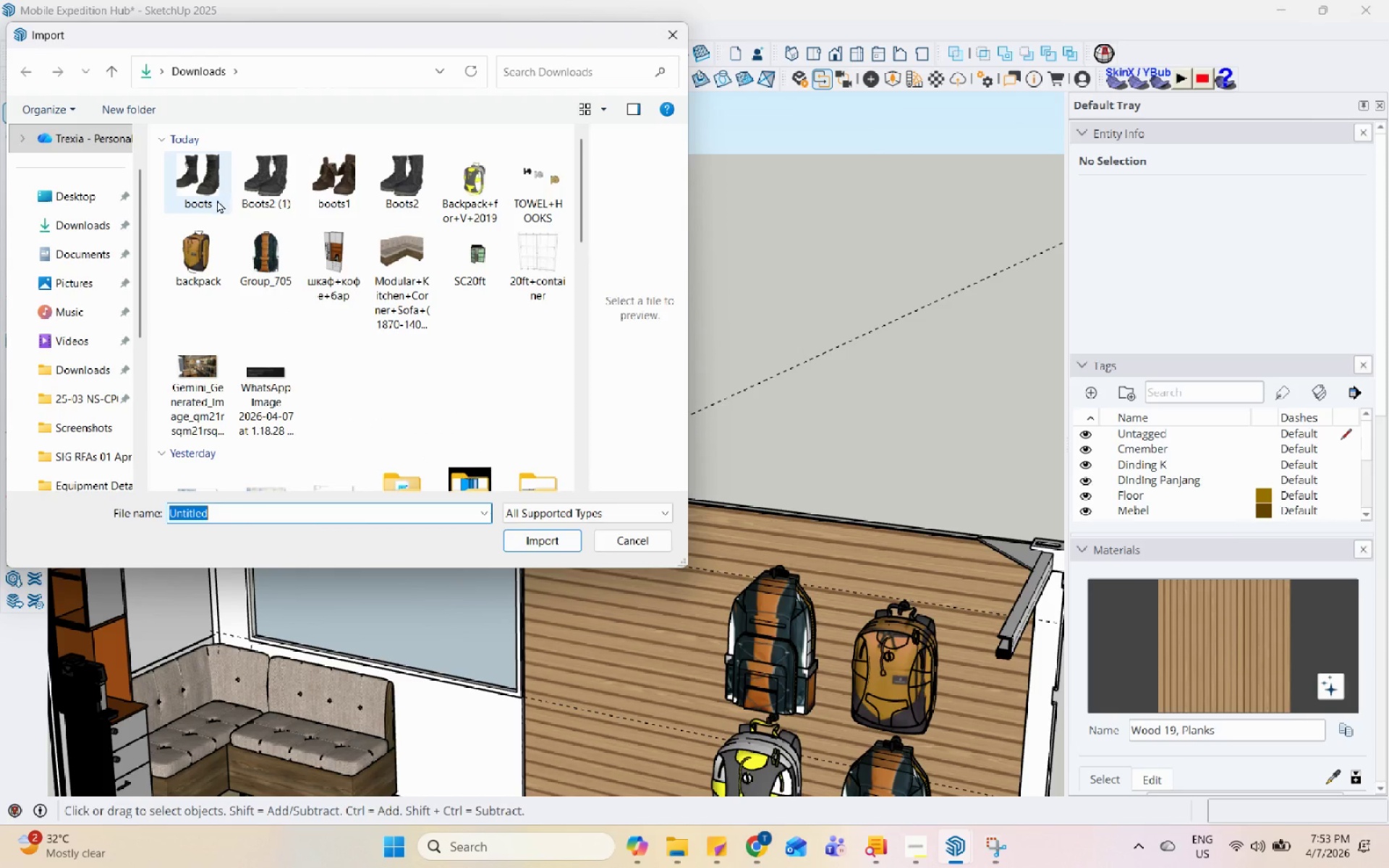 
left_click([217, 200])
 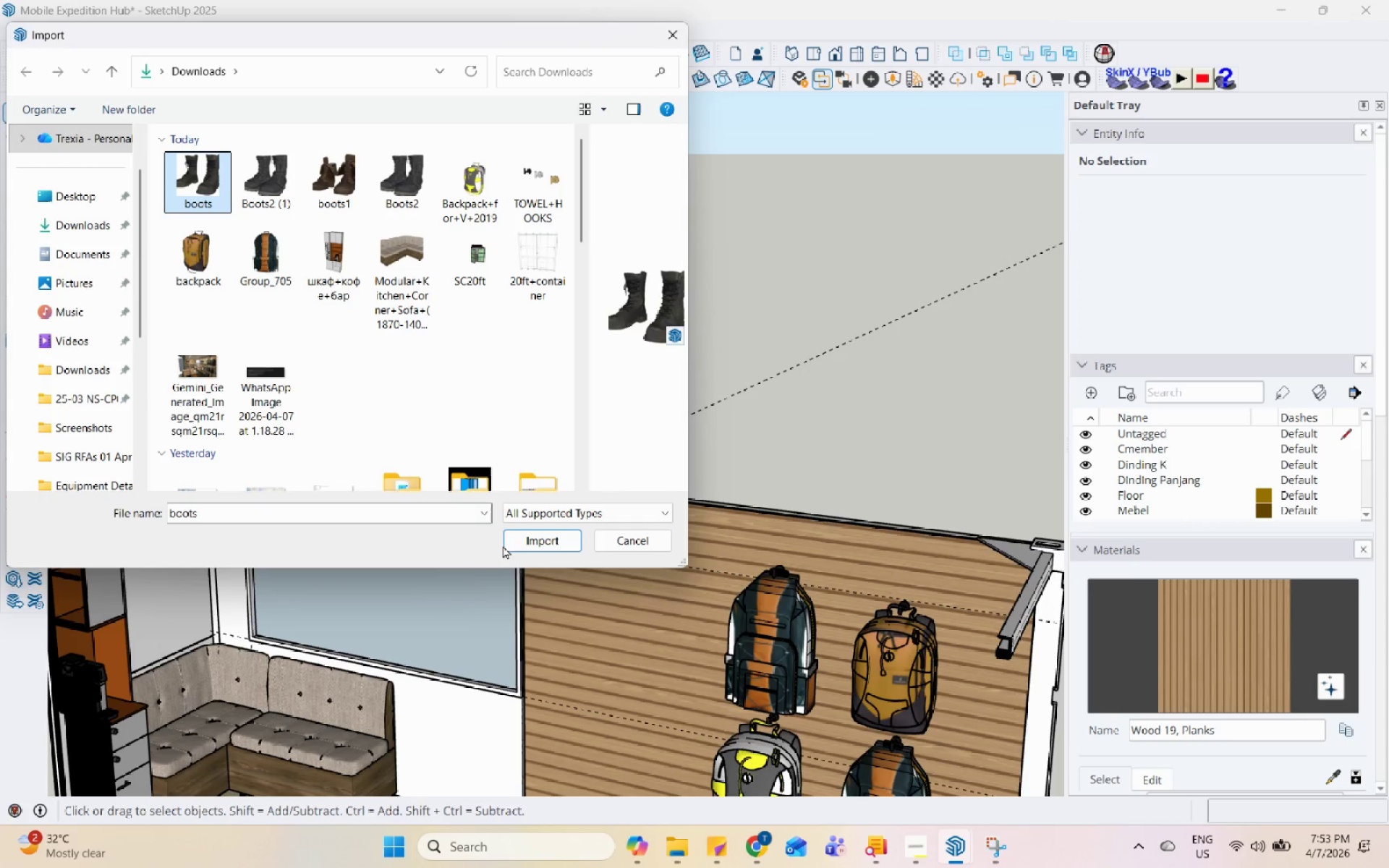 
left_click([519, 544])
 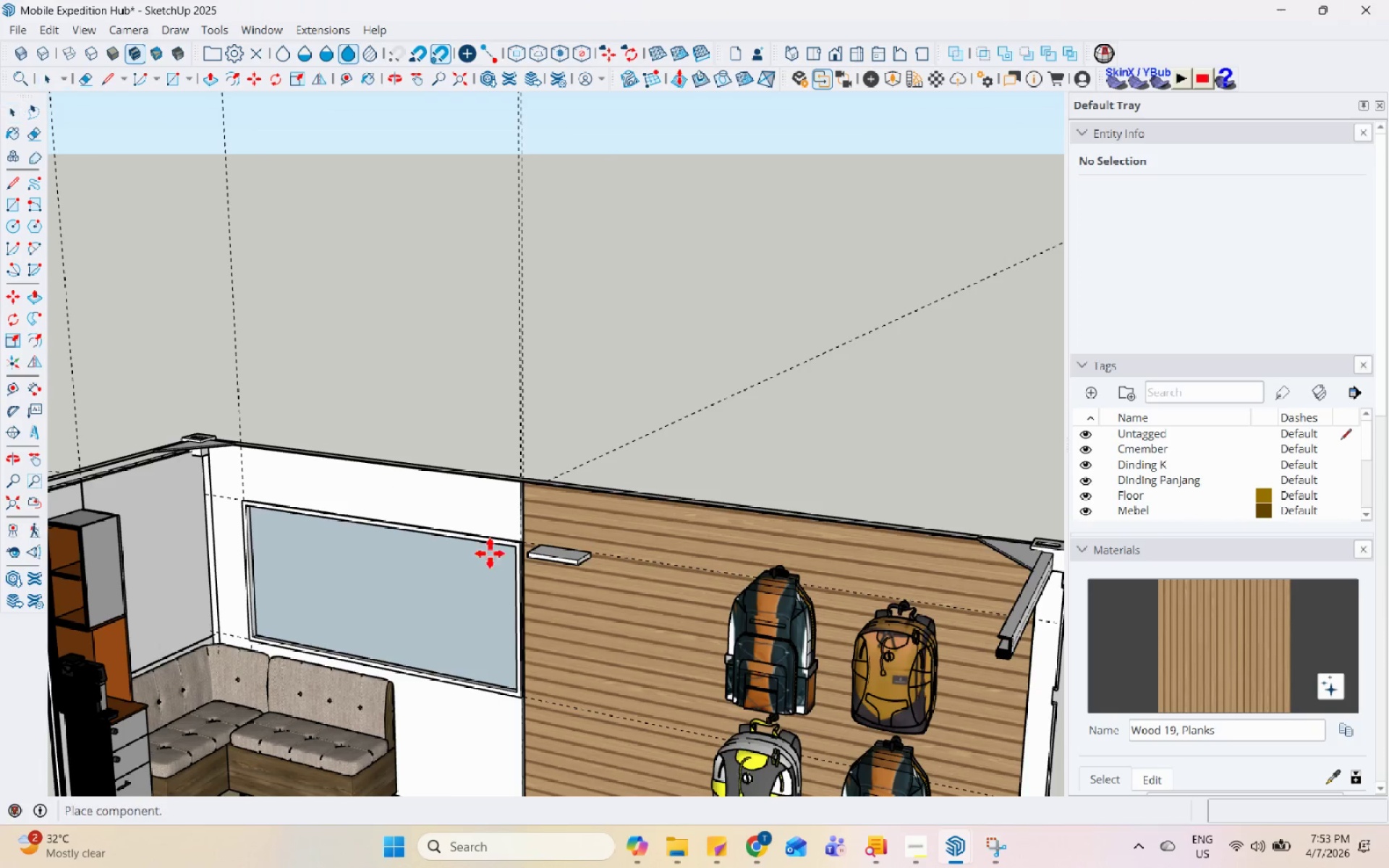 
left_click([501, 447])
 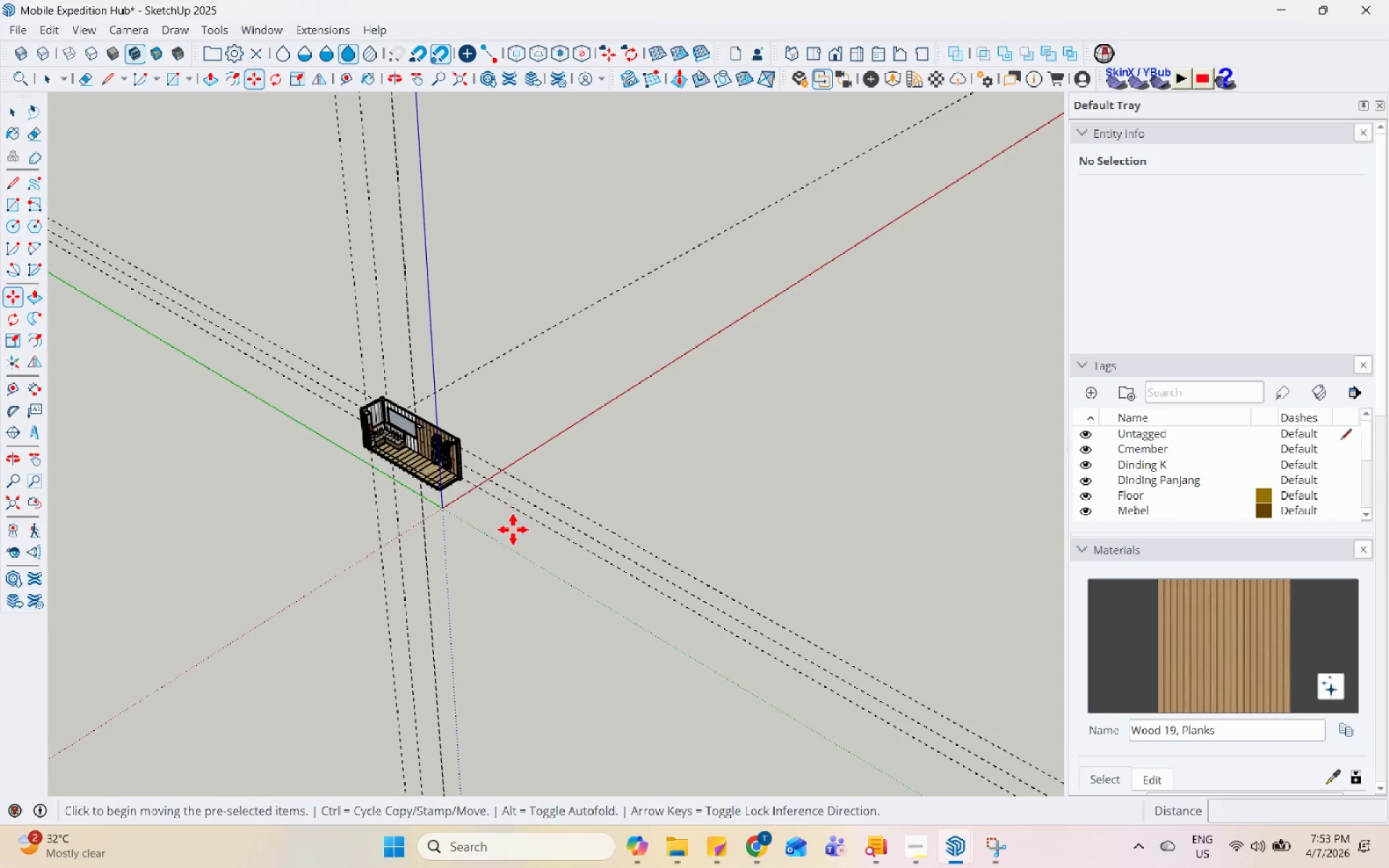 
scroll: coordinate [490, 467], scroll_direction: down, amount: 28.0
 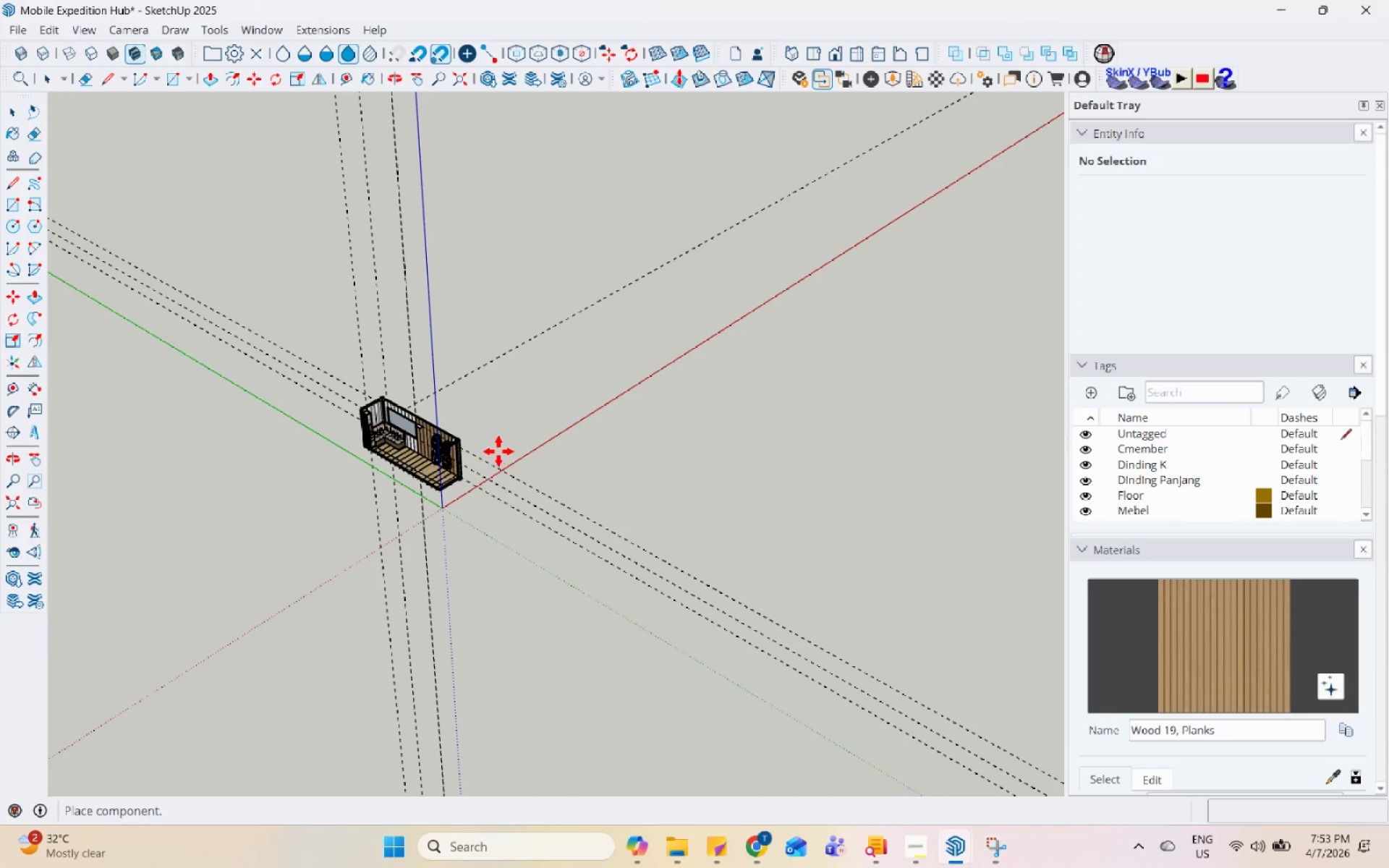 
key(Space)
 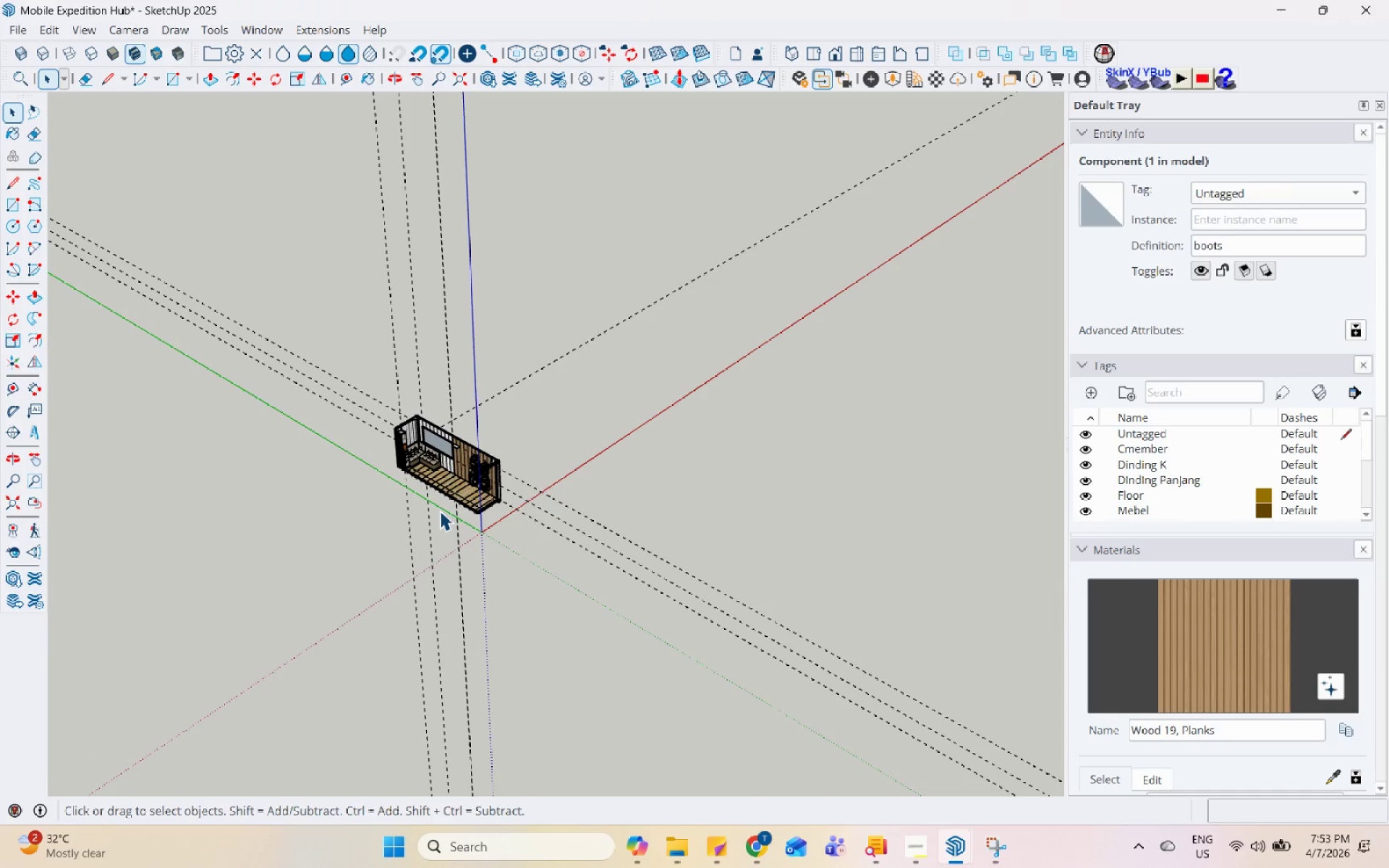 
scroll: coordinate [431, 516], scroll_direction: none, amount: 0.0
 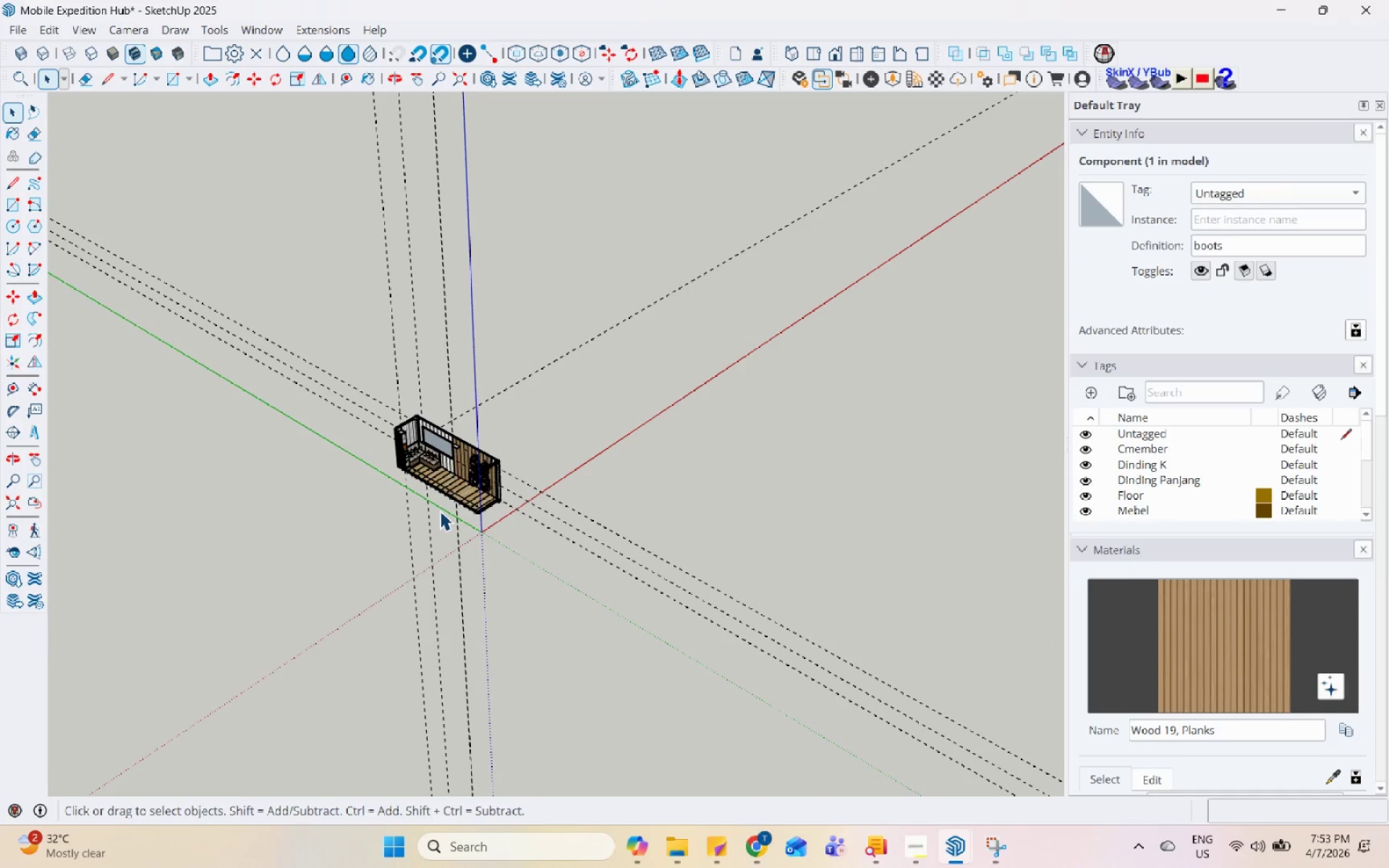 
key(Control+Z)
 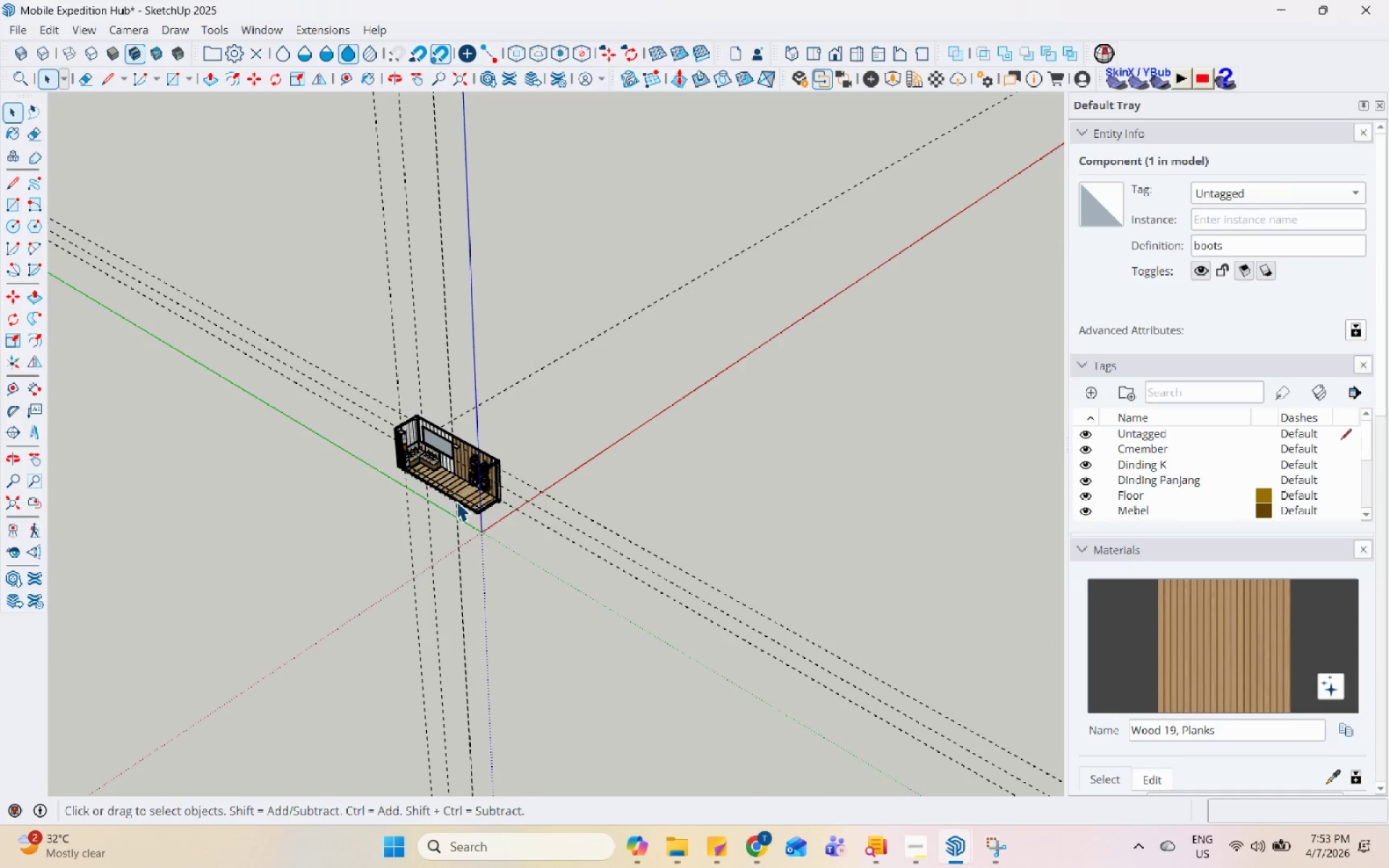 
left_click([457, 501])
 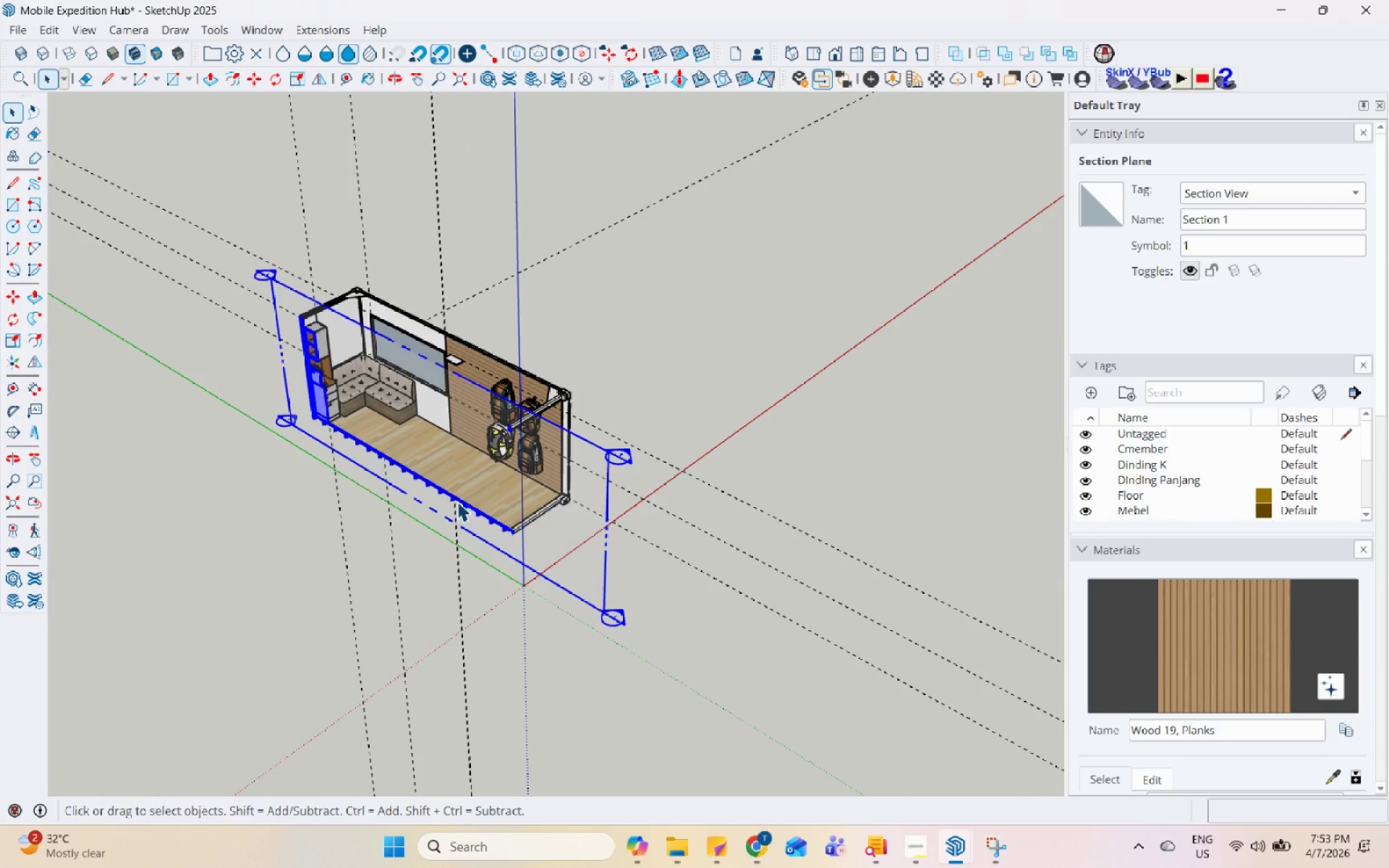 
scroll: coordinate [457, 501], scroll_direction: up, amount: 9.0
 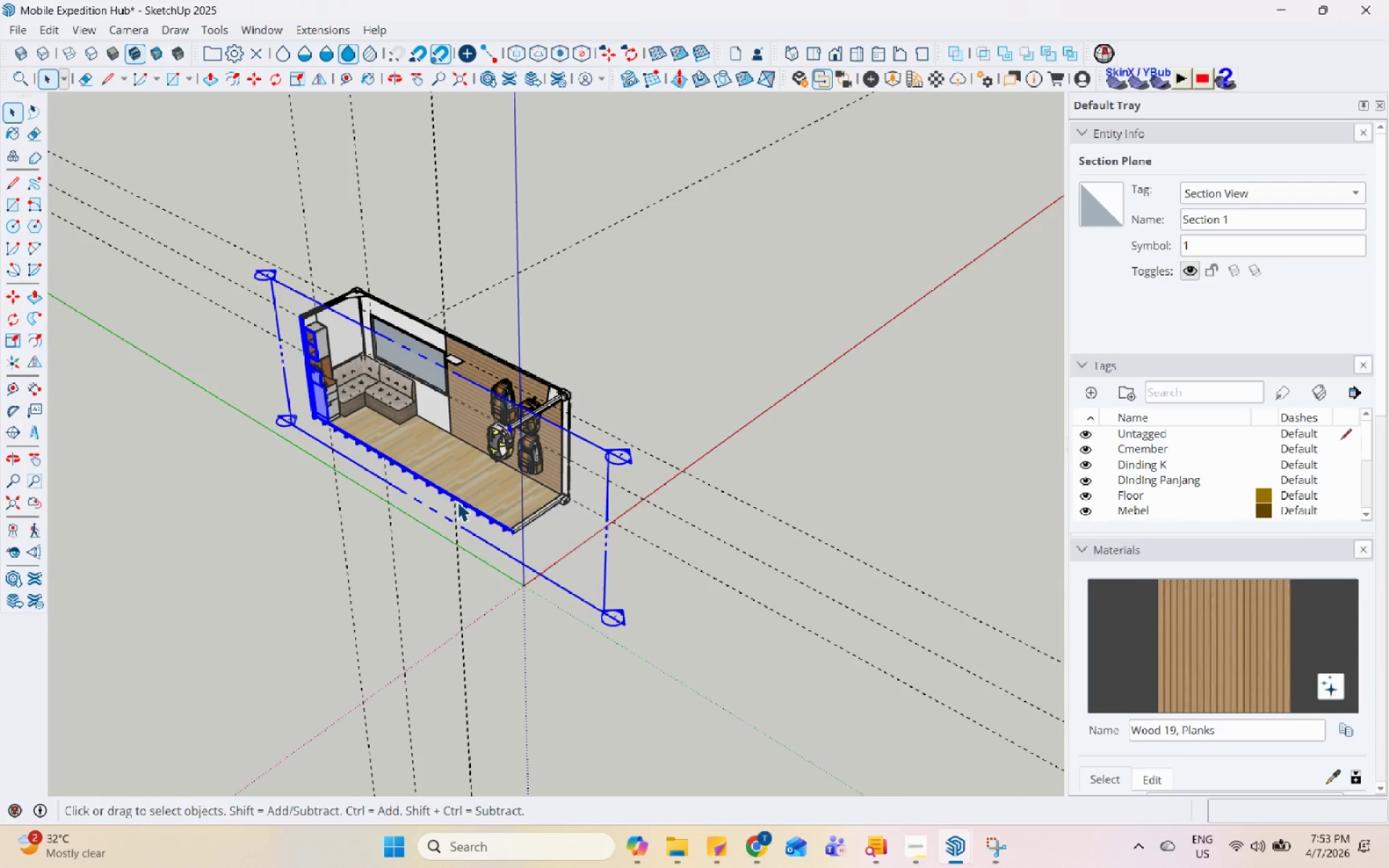 
right_click([457, 501])
 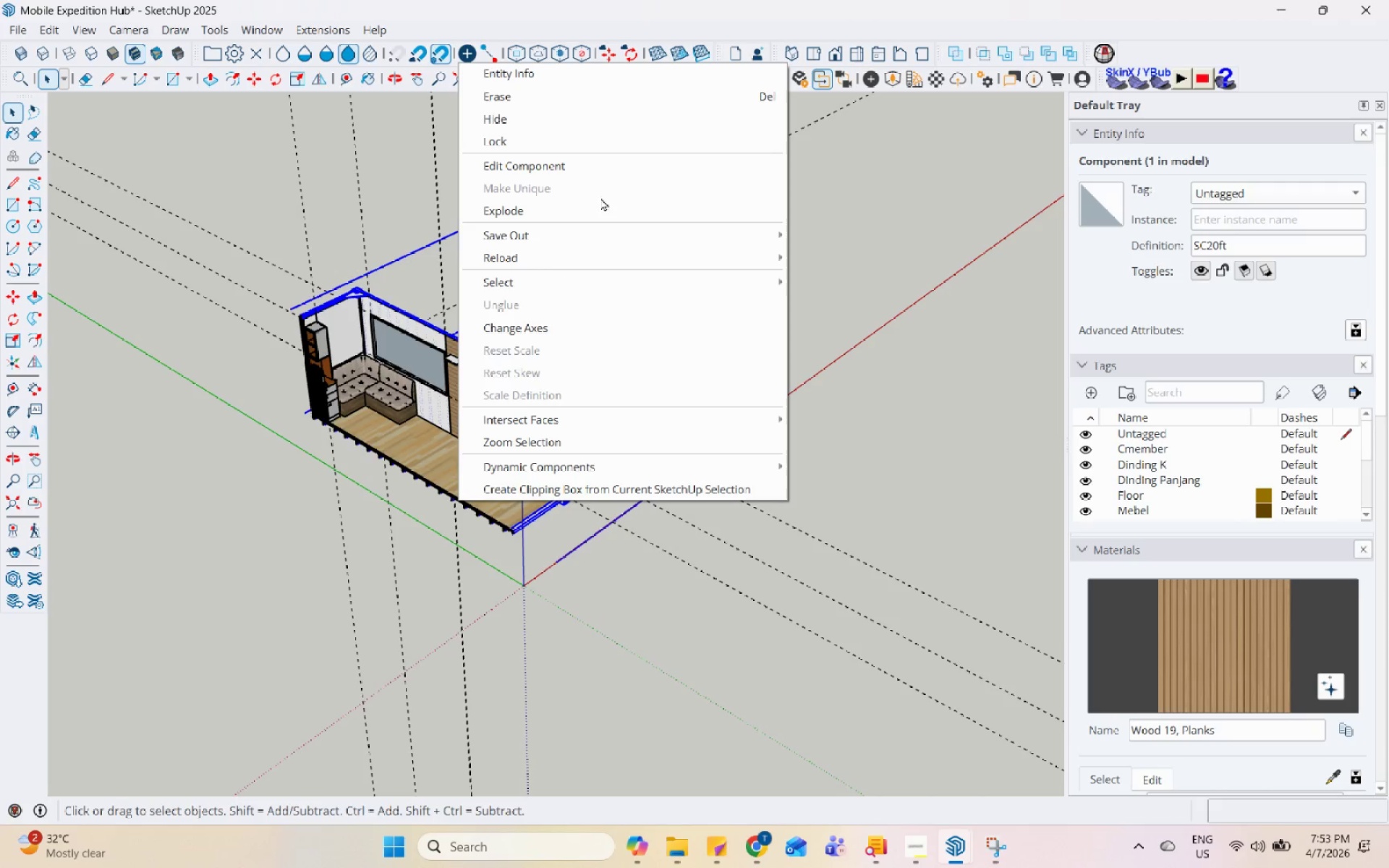 
left_click([404, 458])
 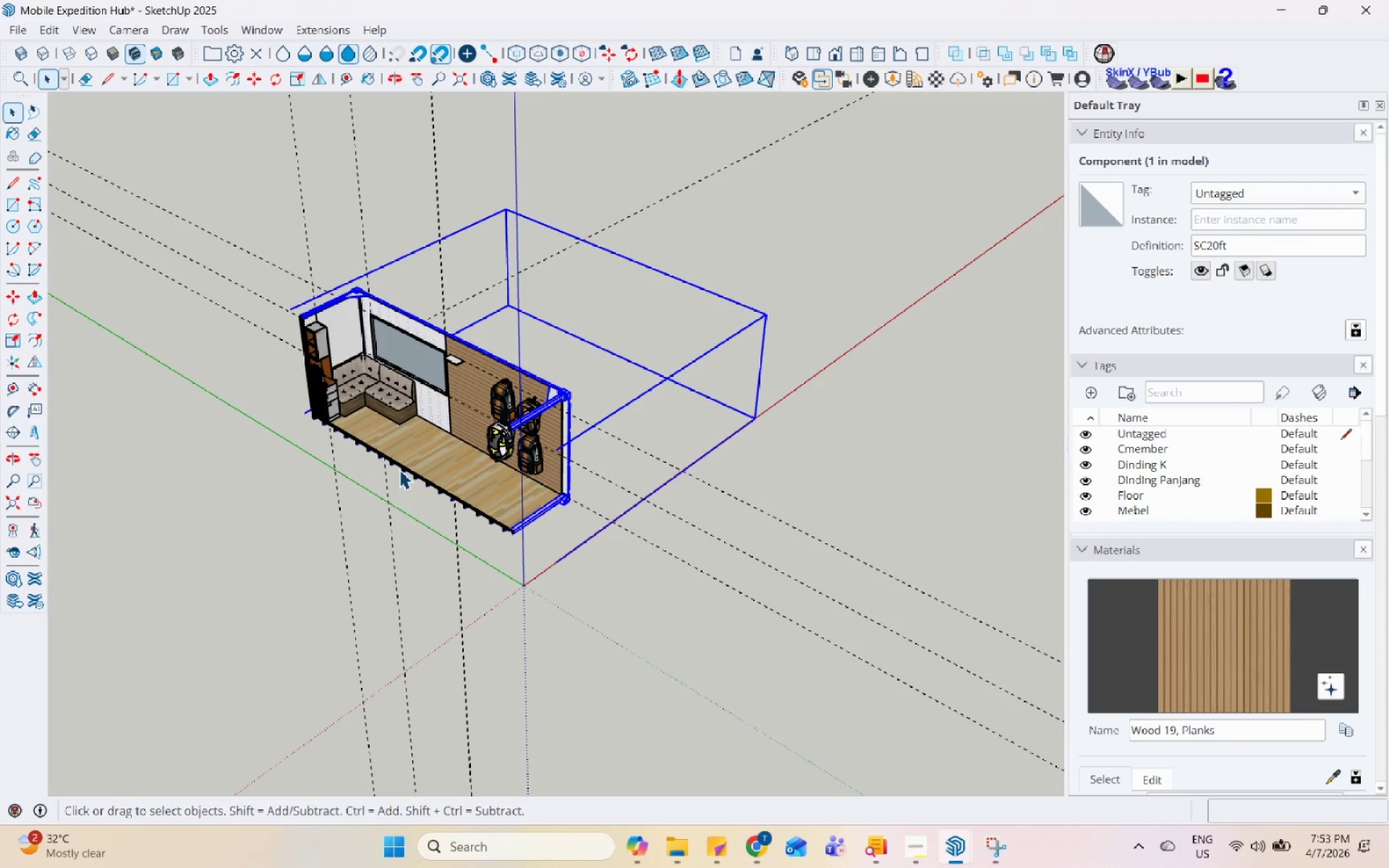 
triple_click([404, 466])
 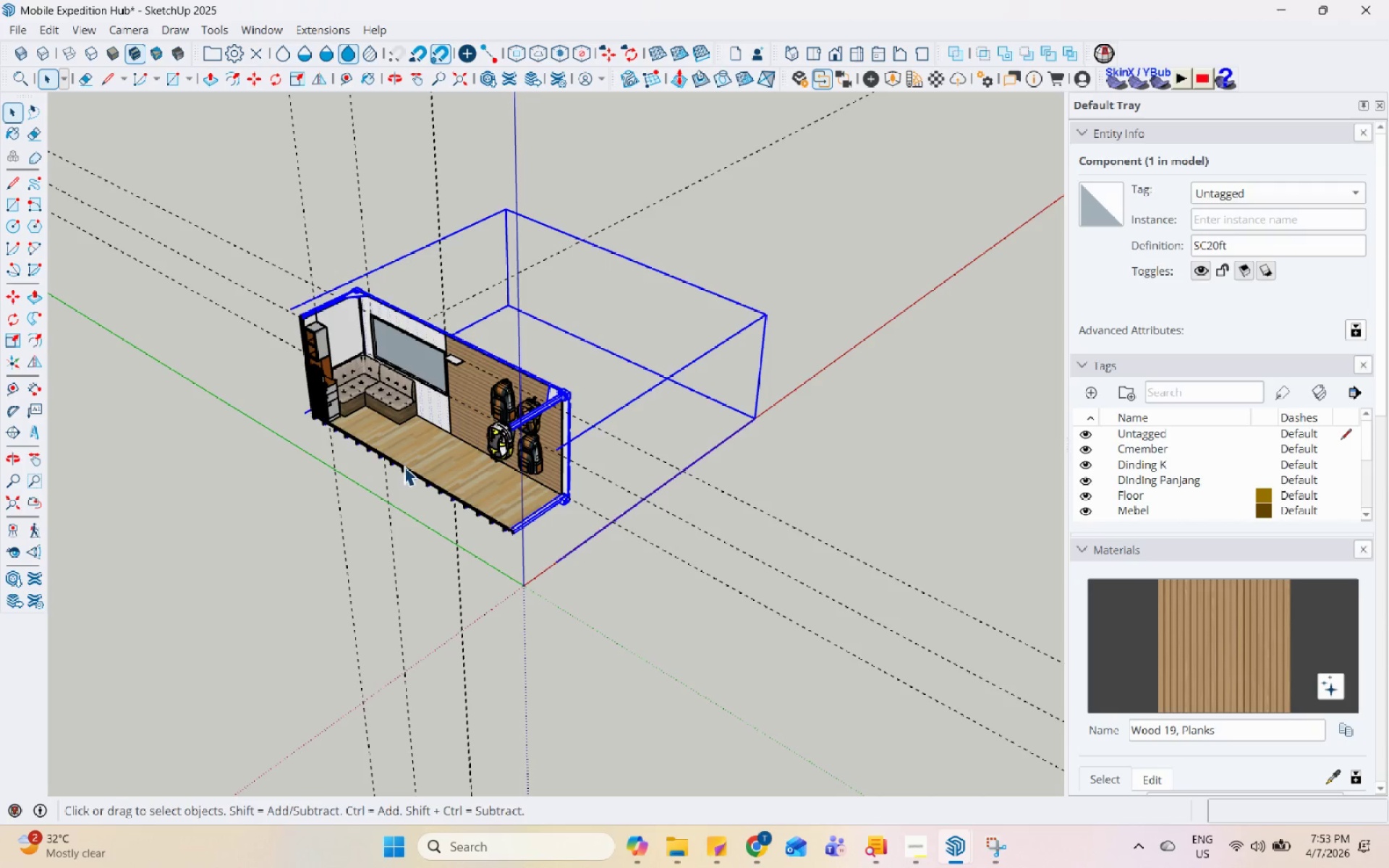 
triple_click([404, 470])
 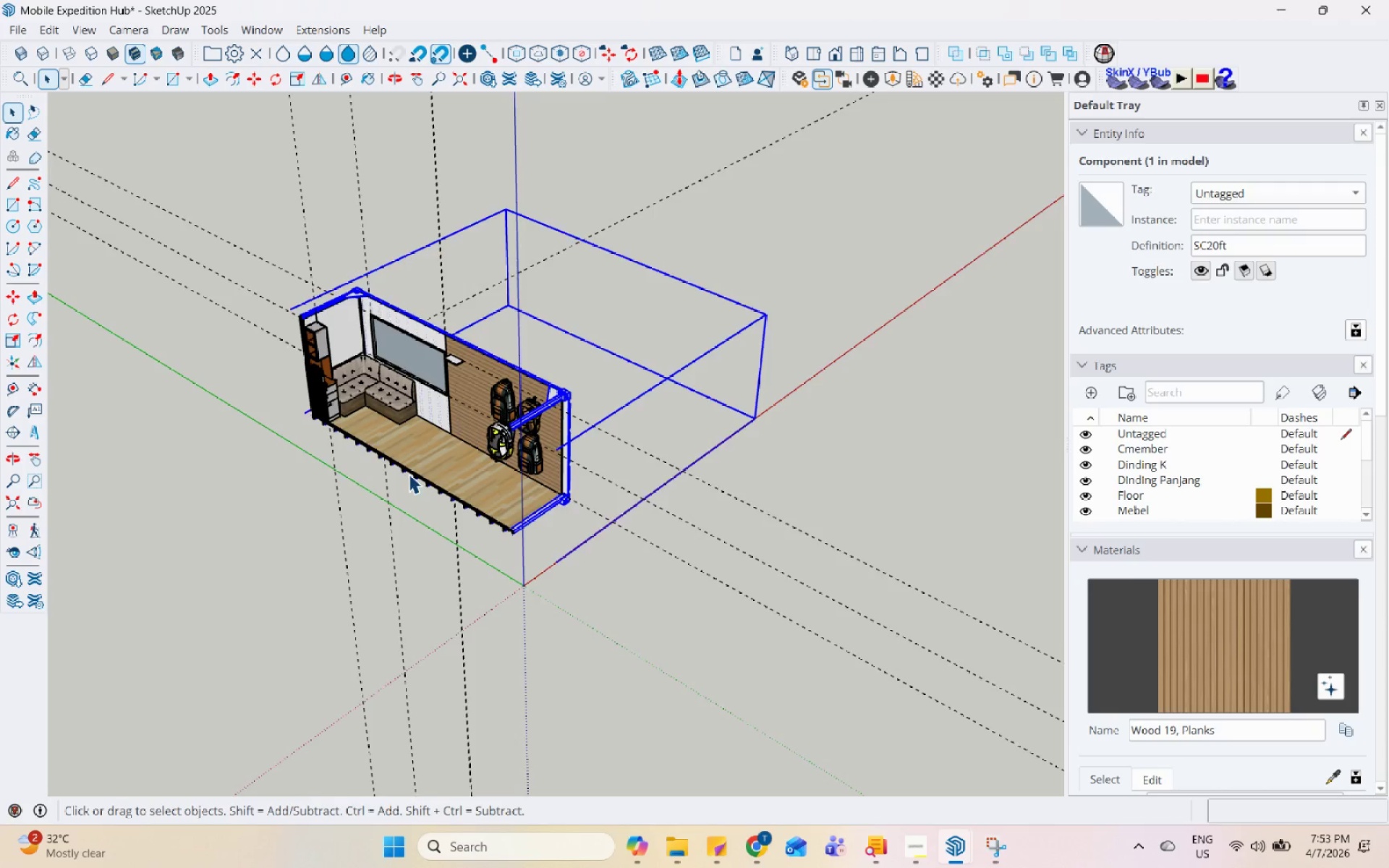 
scroll: coordinate [438, 501], scroll_direction: up, amount: 3.0
 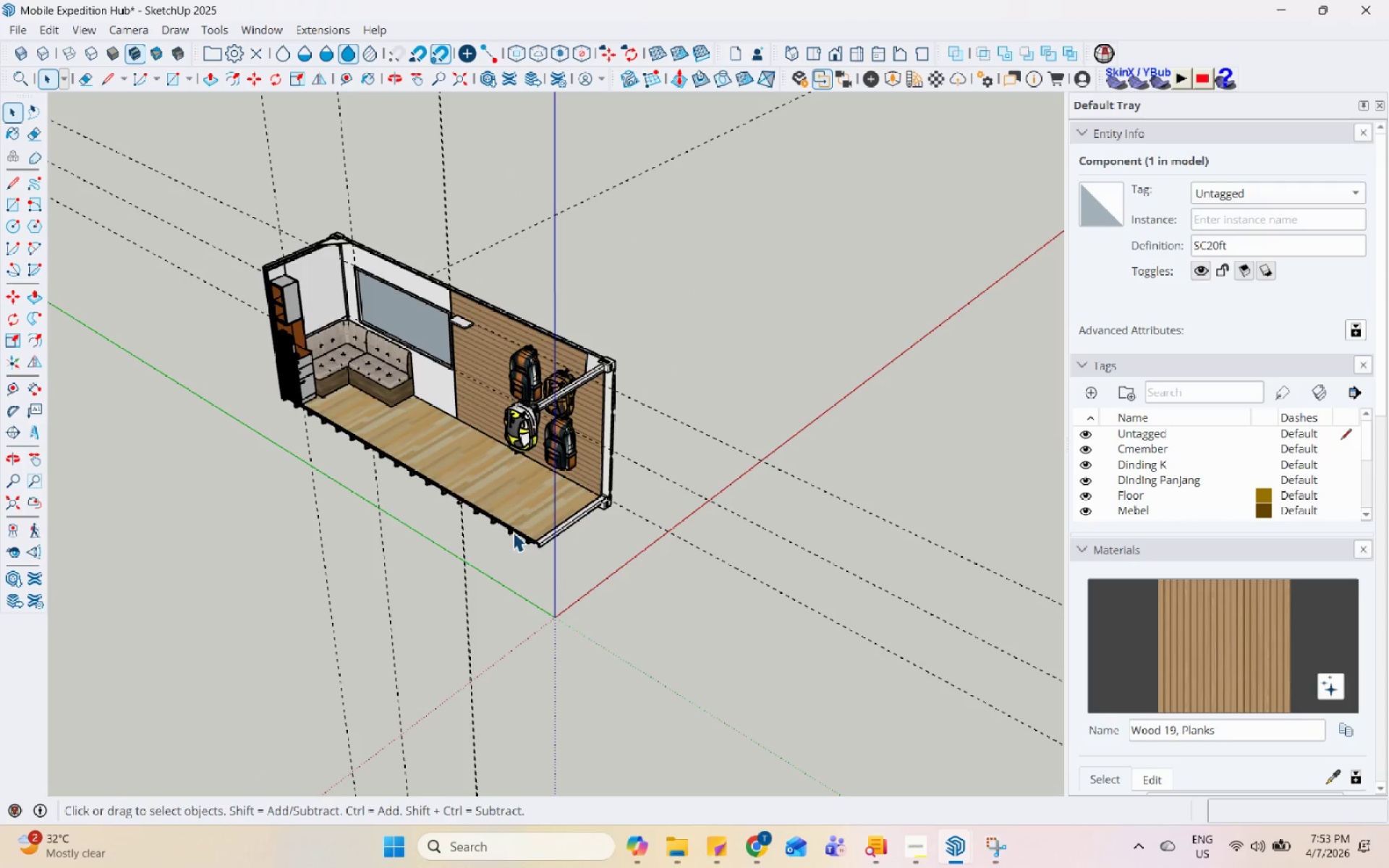 
double_click([521, 532])
 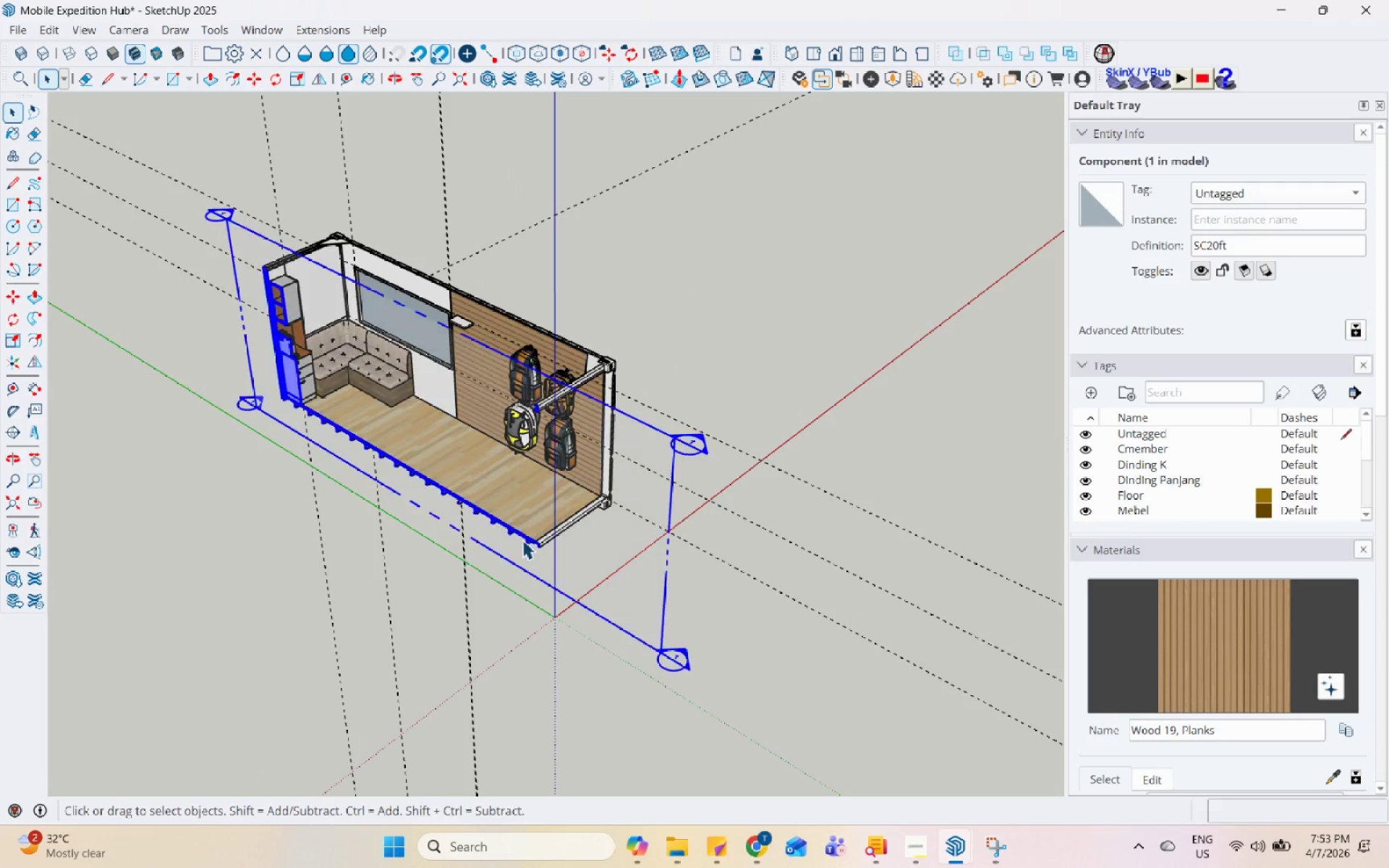 
scroll: coordinate [542, 533], scroll_direction: up, amount: 17.0
 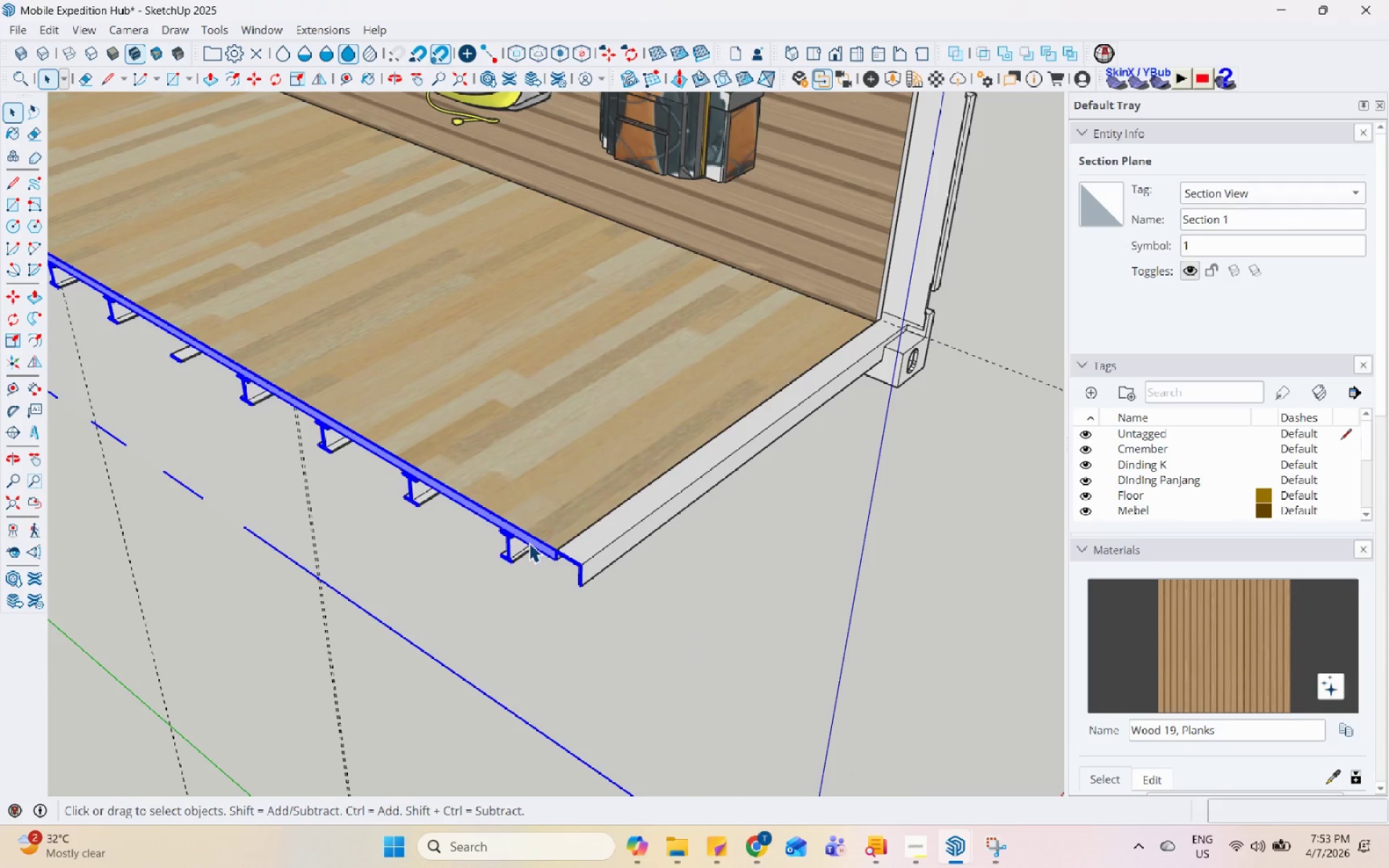 
right_click([529, 542])
 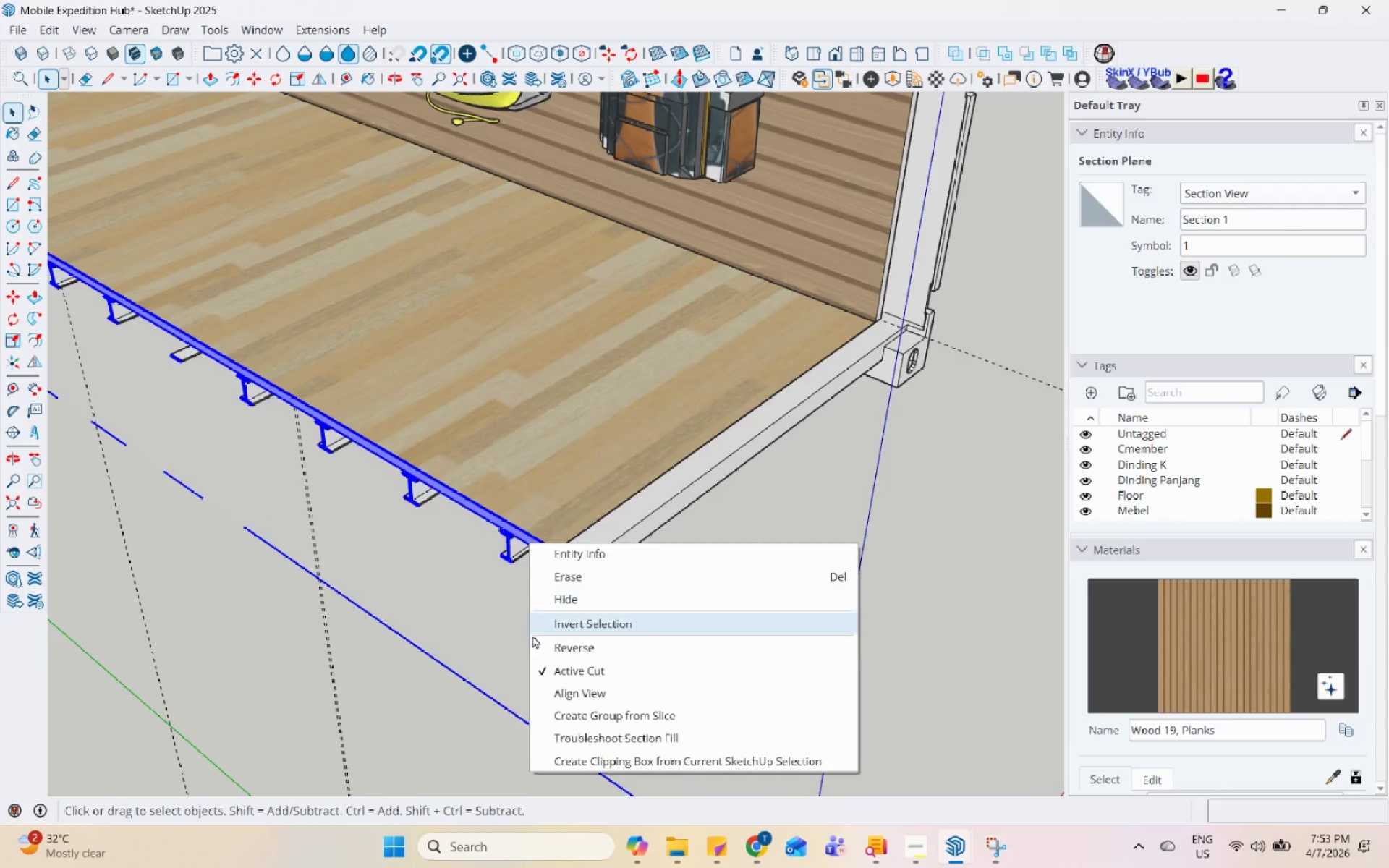 
left_click([555, 671])
 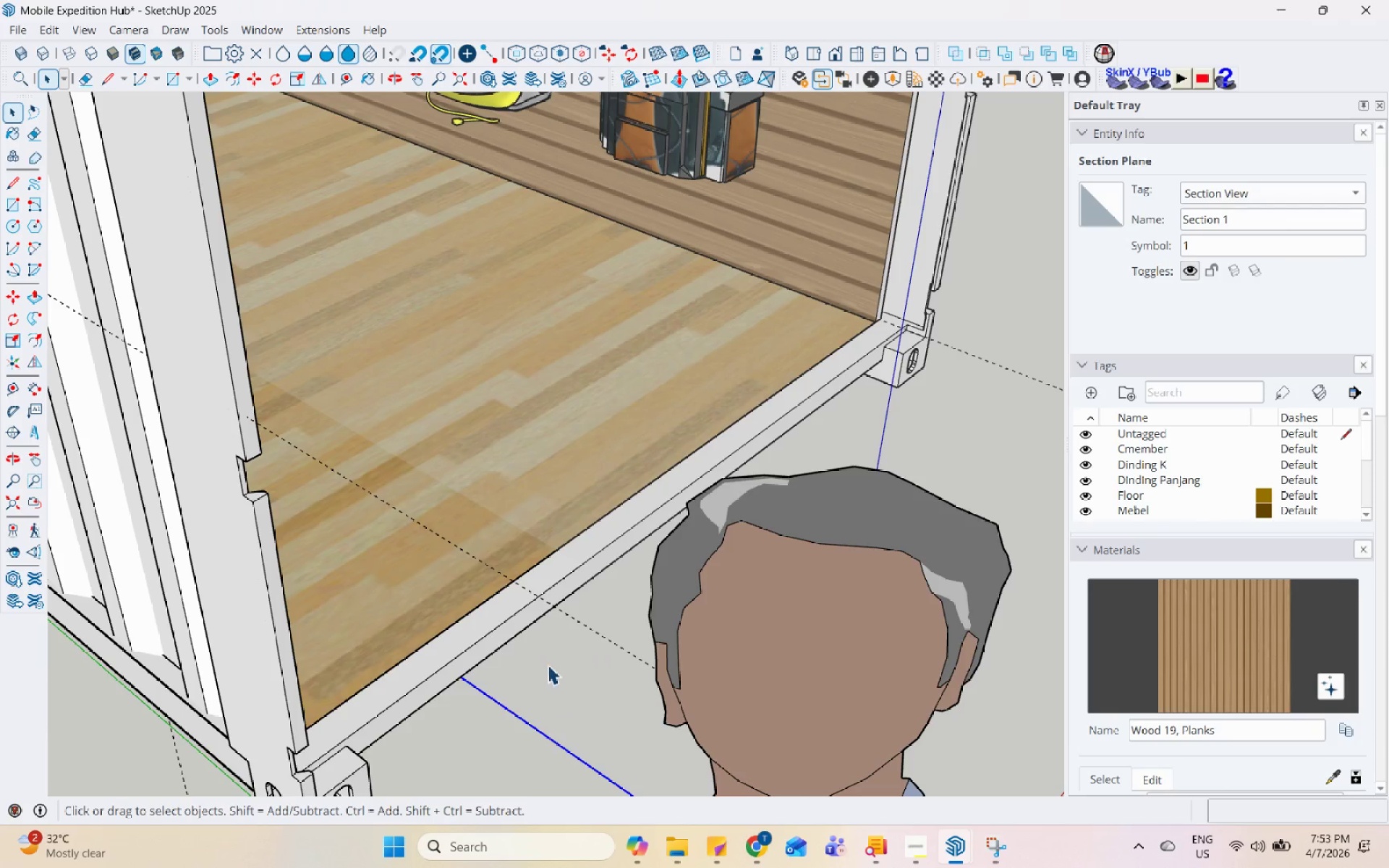 
left_click([662, 433])
 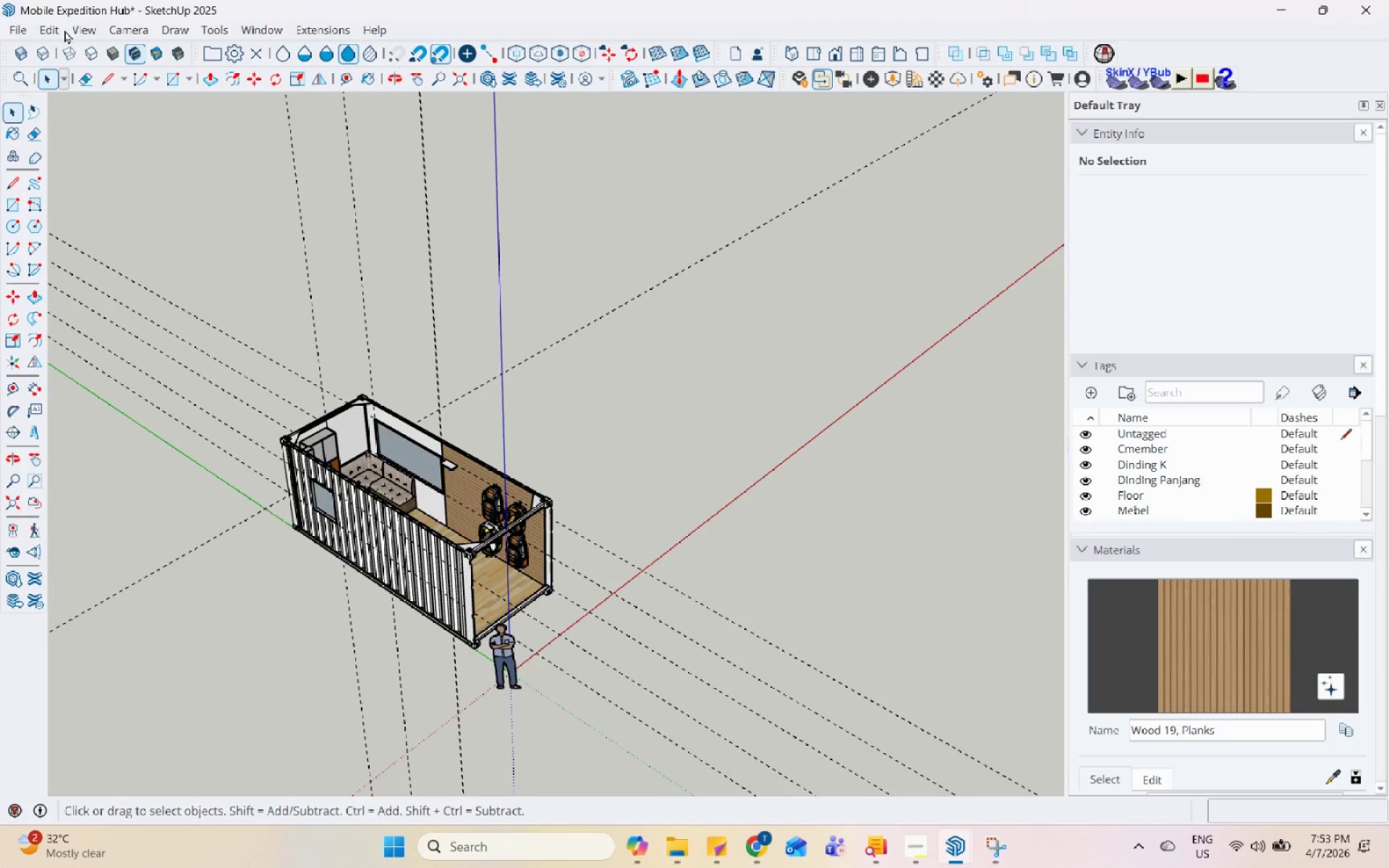 
scroll: coordinate [490, 628], scroll_direction: down, amount: 24.0
 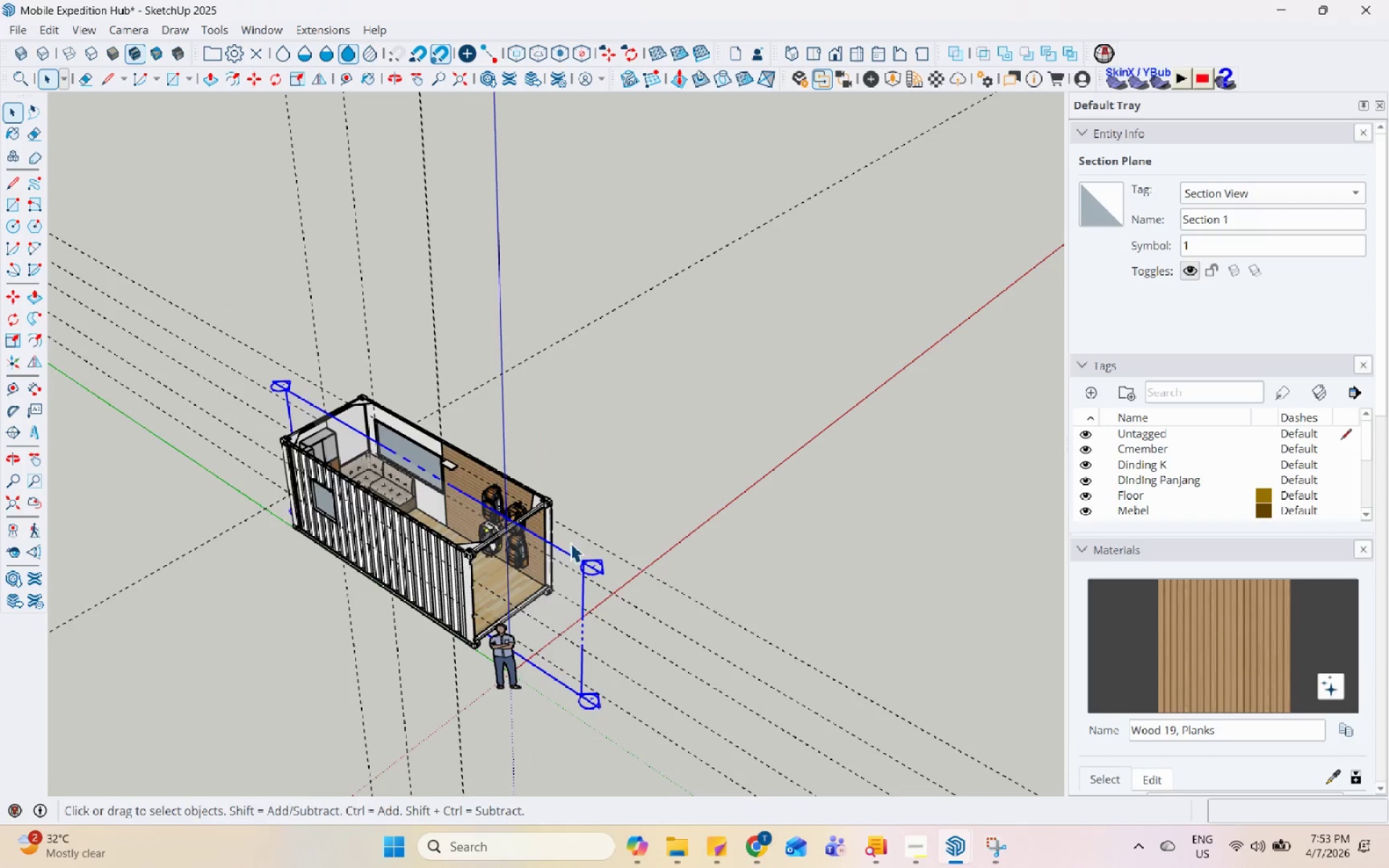 
key(Control+S)
 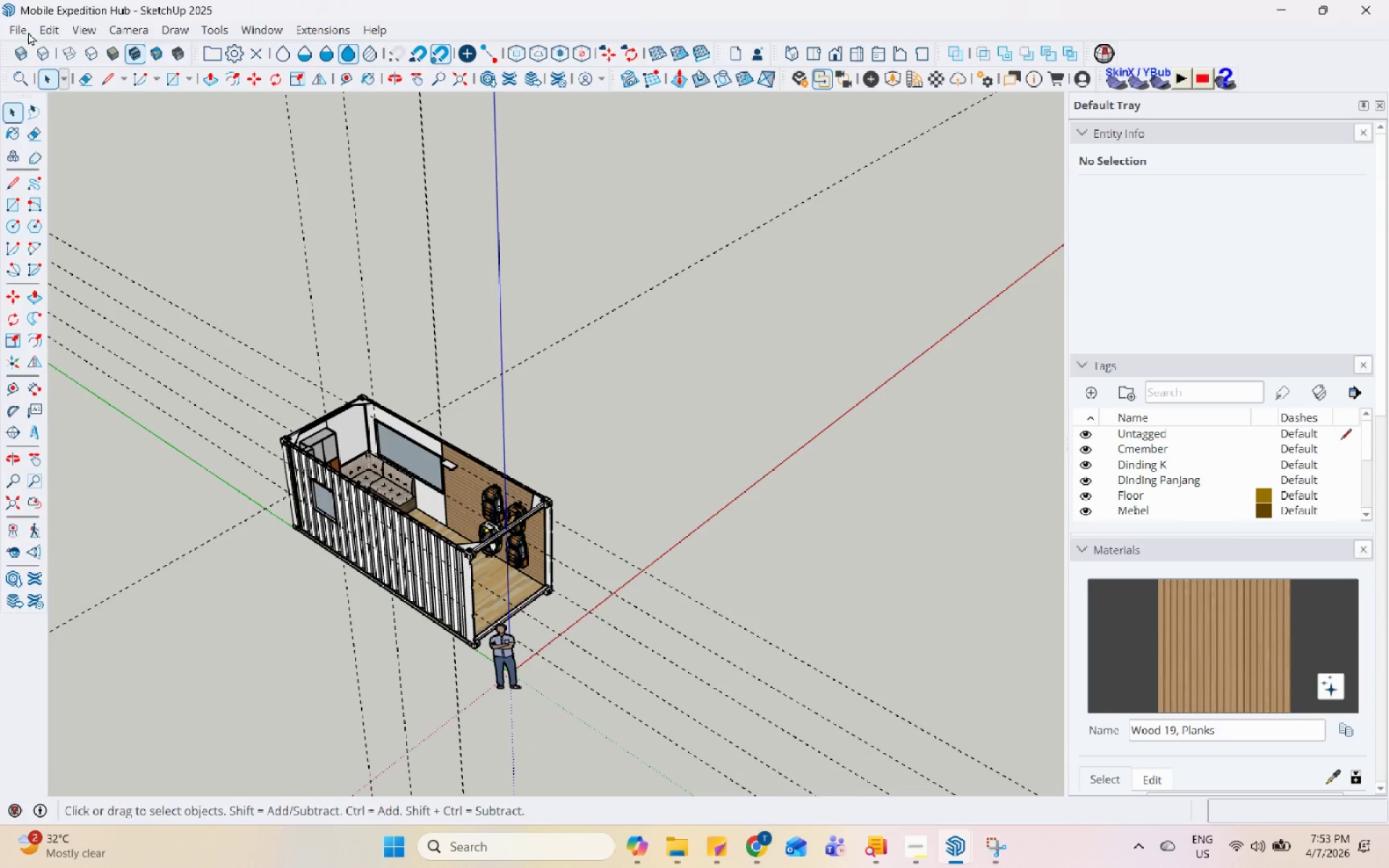 
left_click([82, 276])
 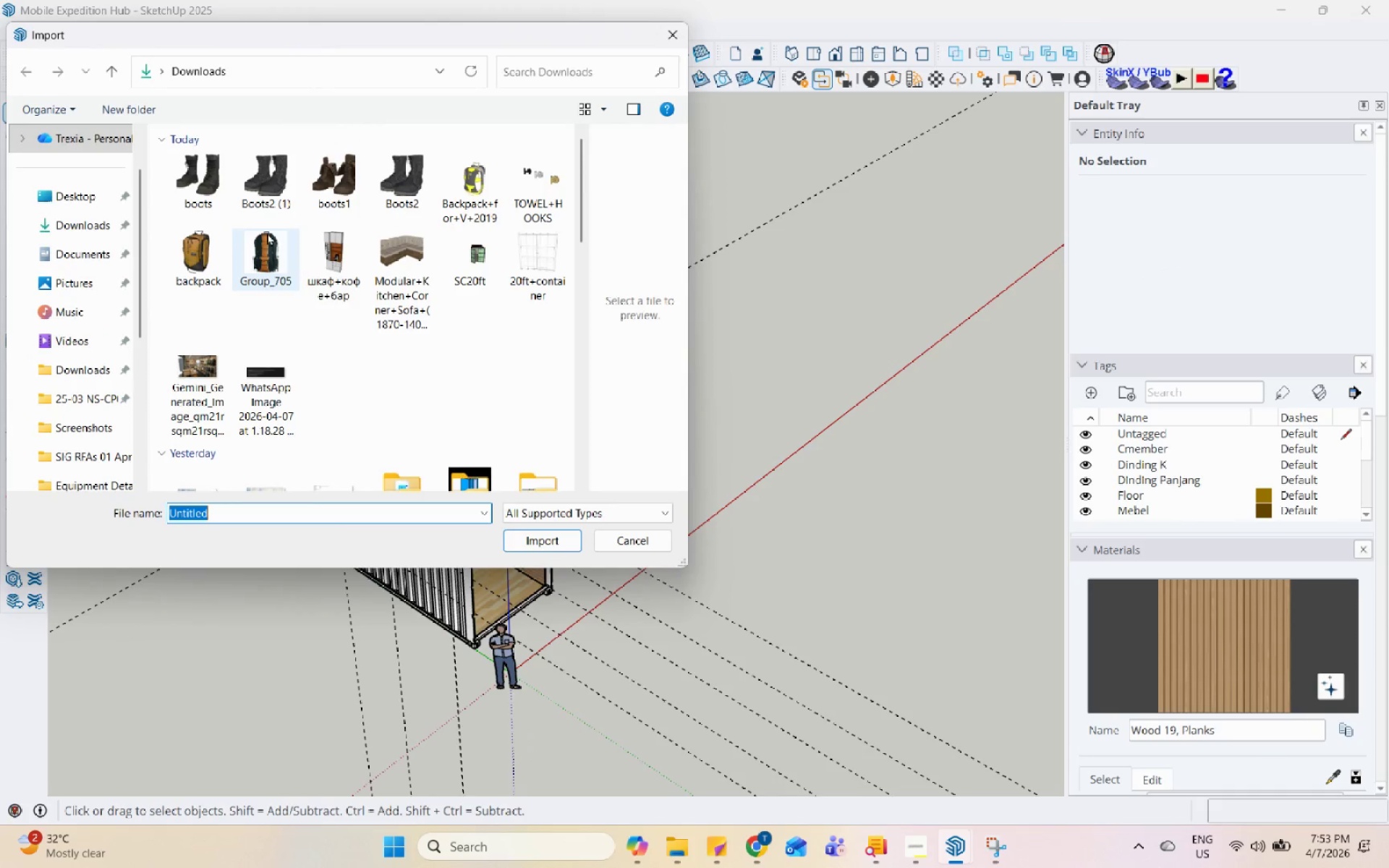 
left_click([187, 153])
 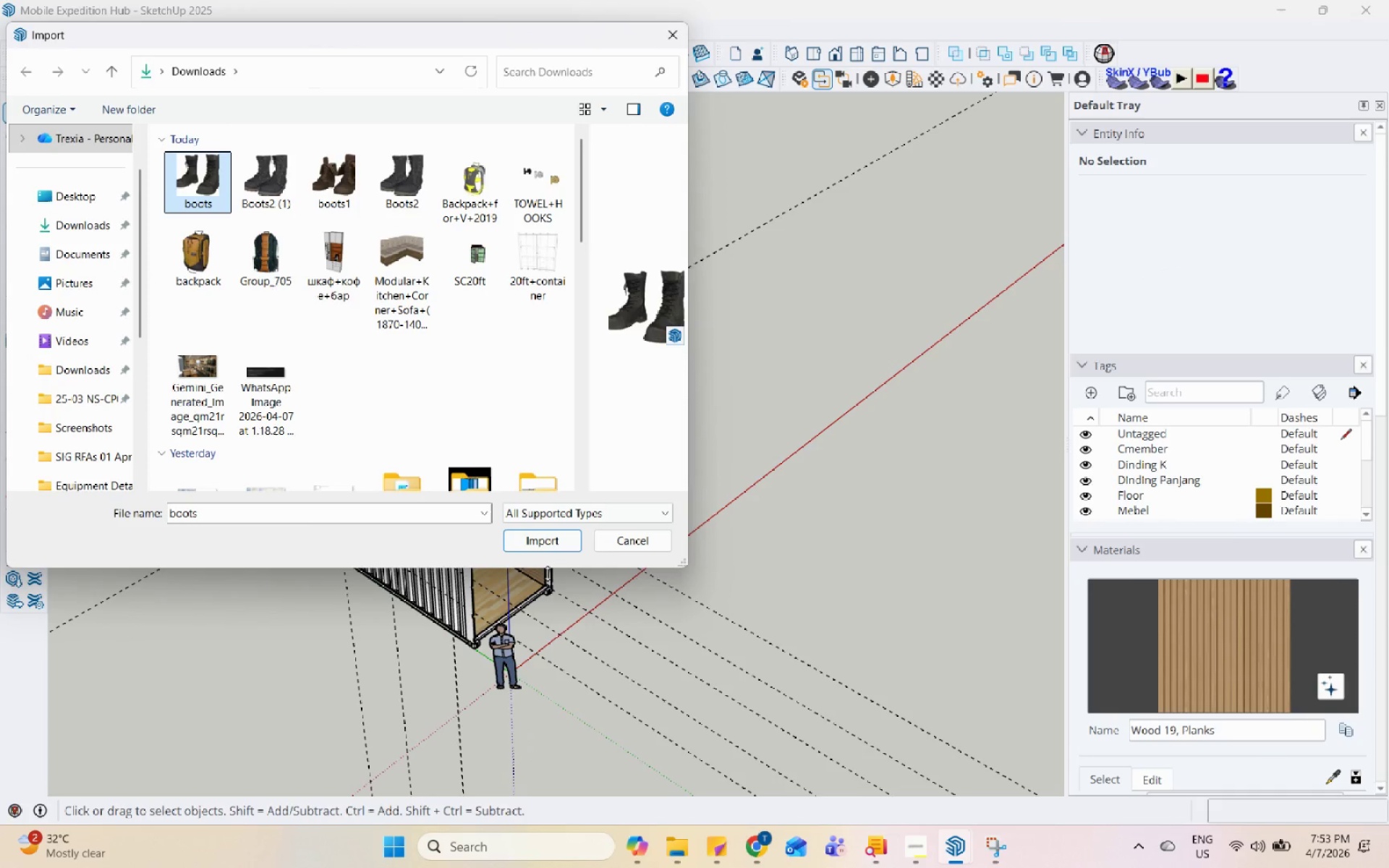 
left_click([545, 528])
 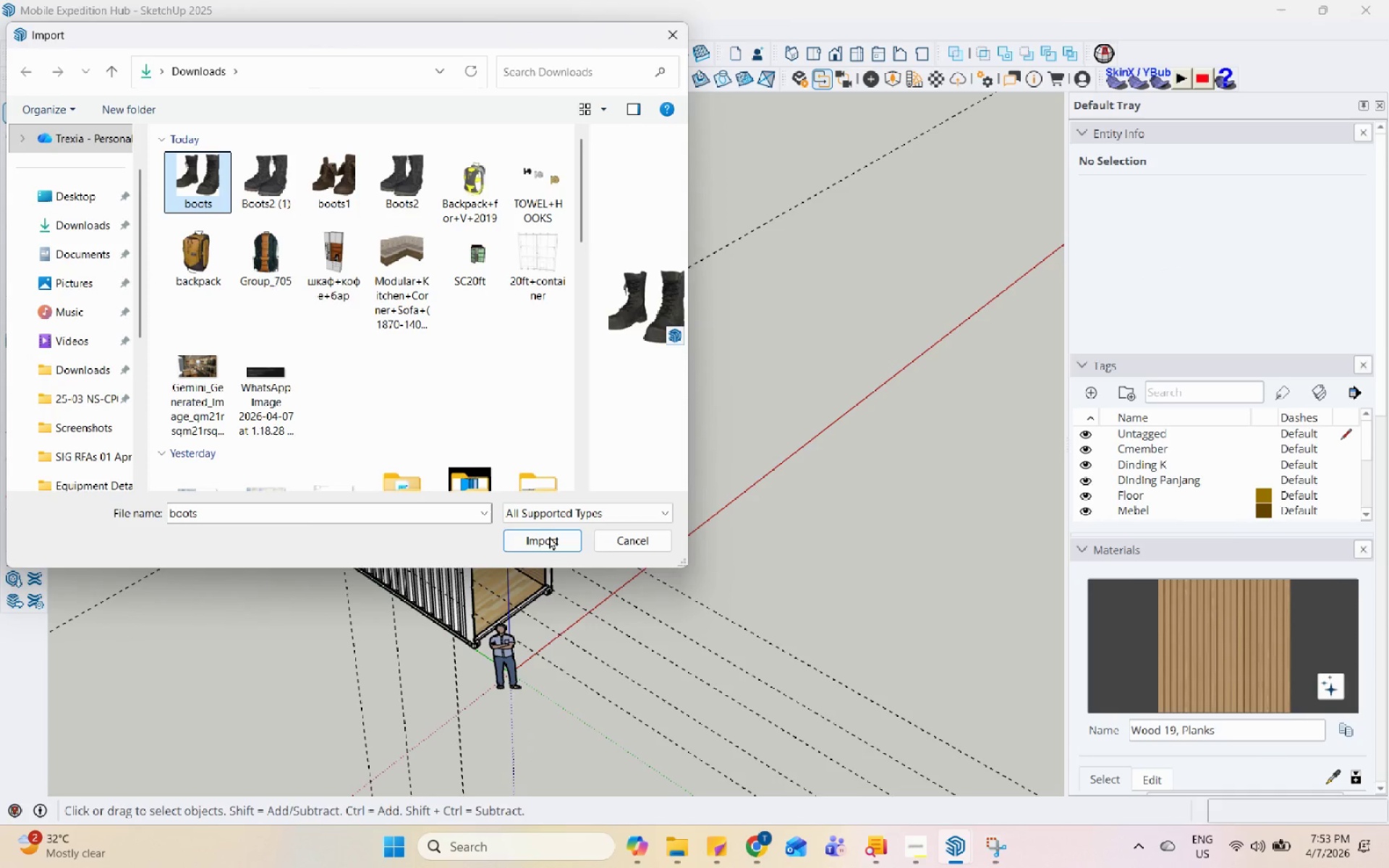 
left_click_drag(start_coordinate=[551, 537], to_coordinate=[551, 528])
 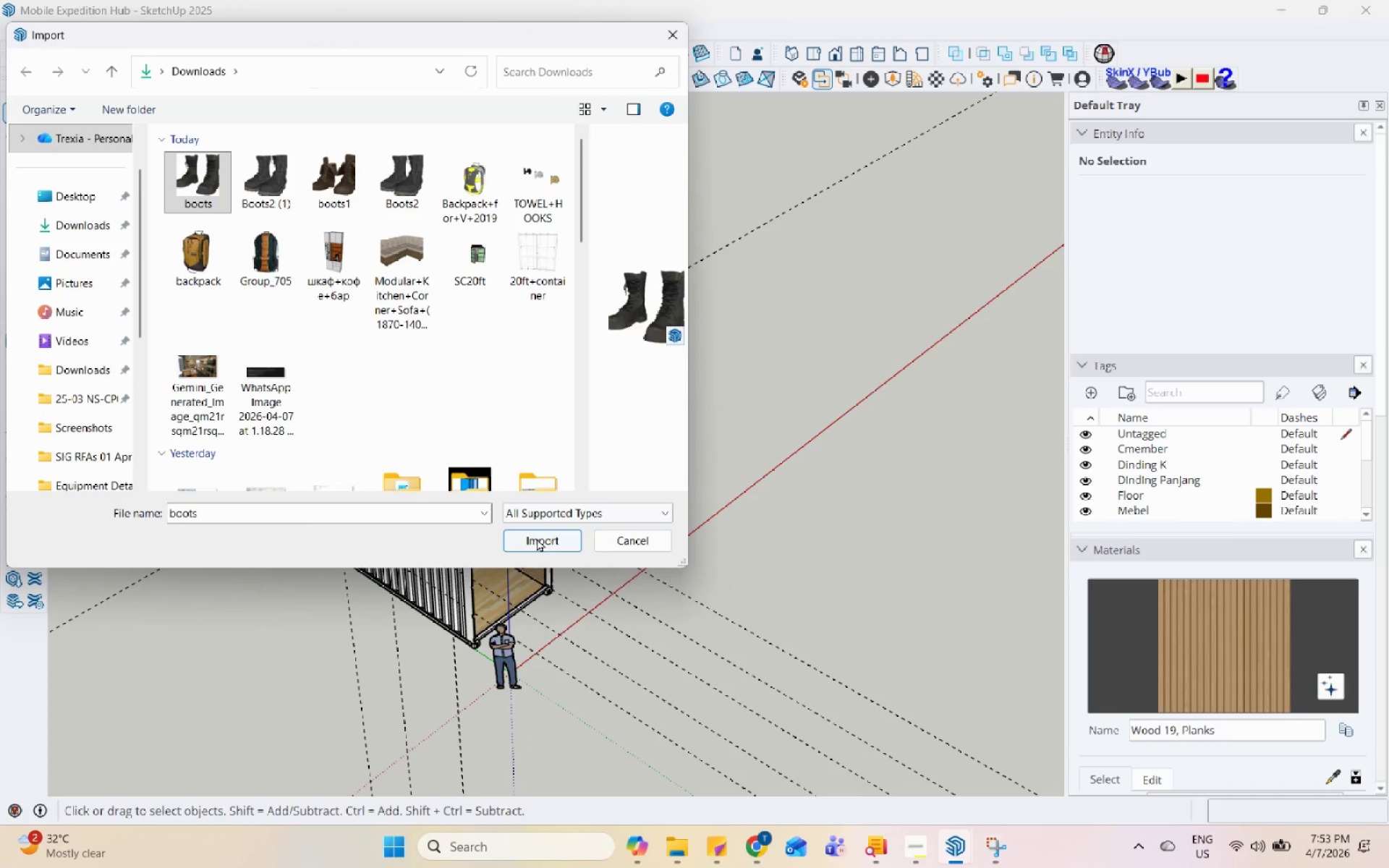 
left_click_drag(start_coordinate=[543, 533], to_coordinate=[539, 536])
 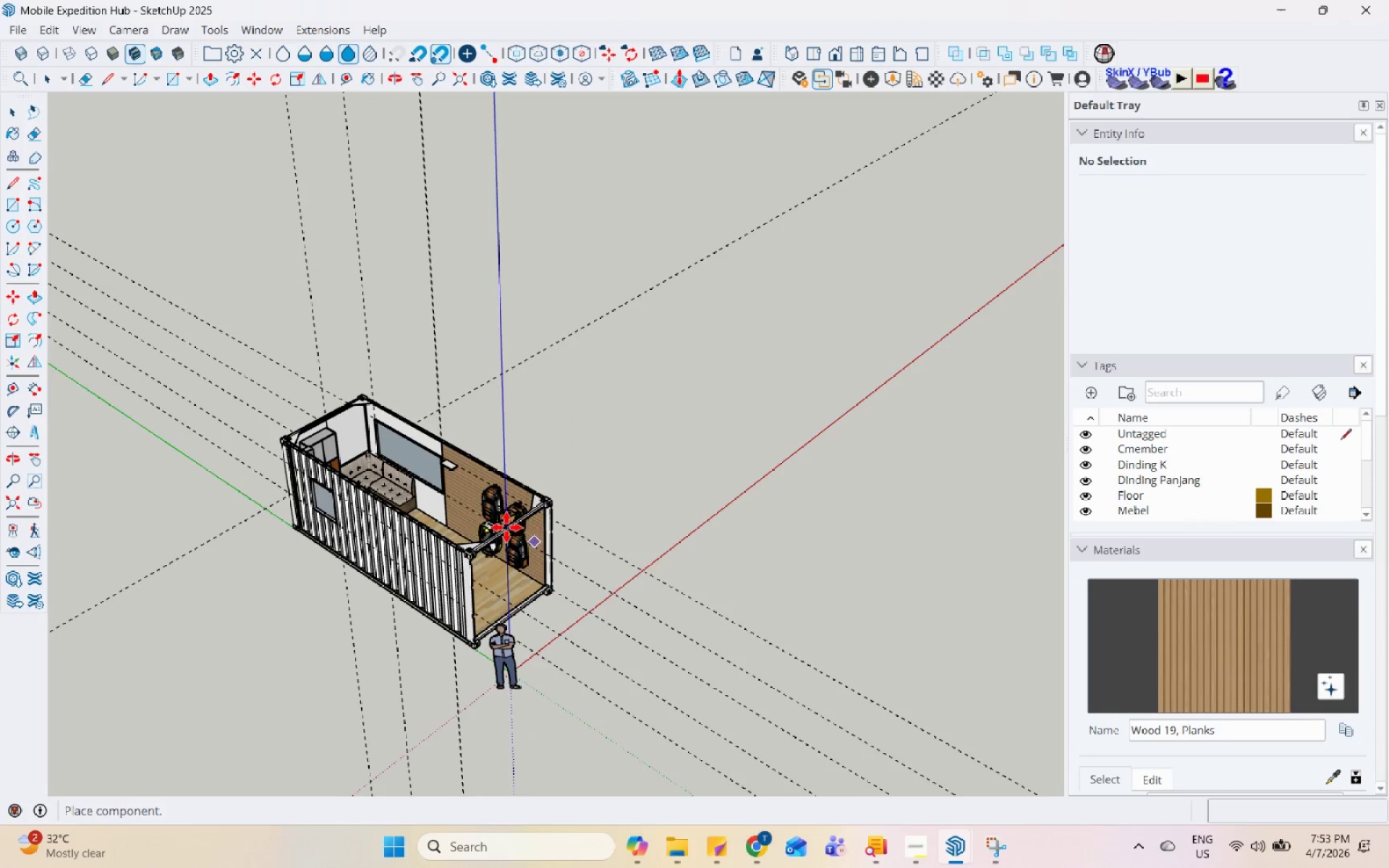 
scroll: coordinate [268, 510], scroll_direction: down, amount: 10.0
 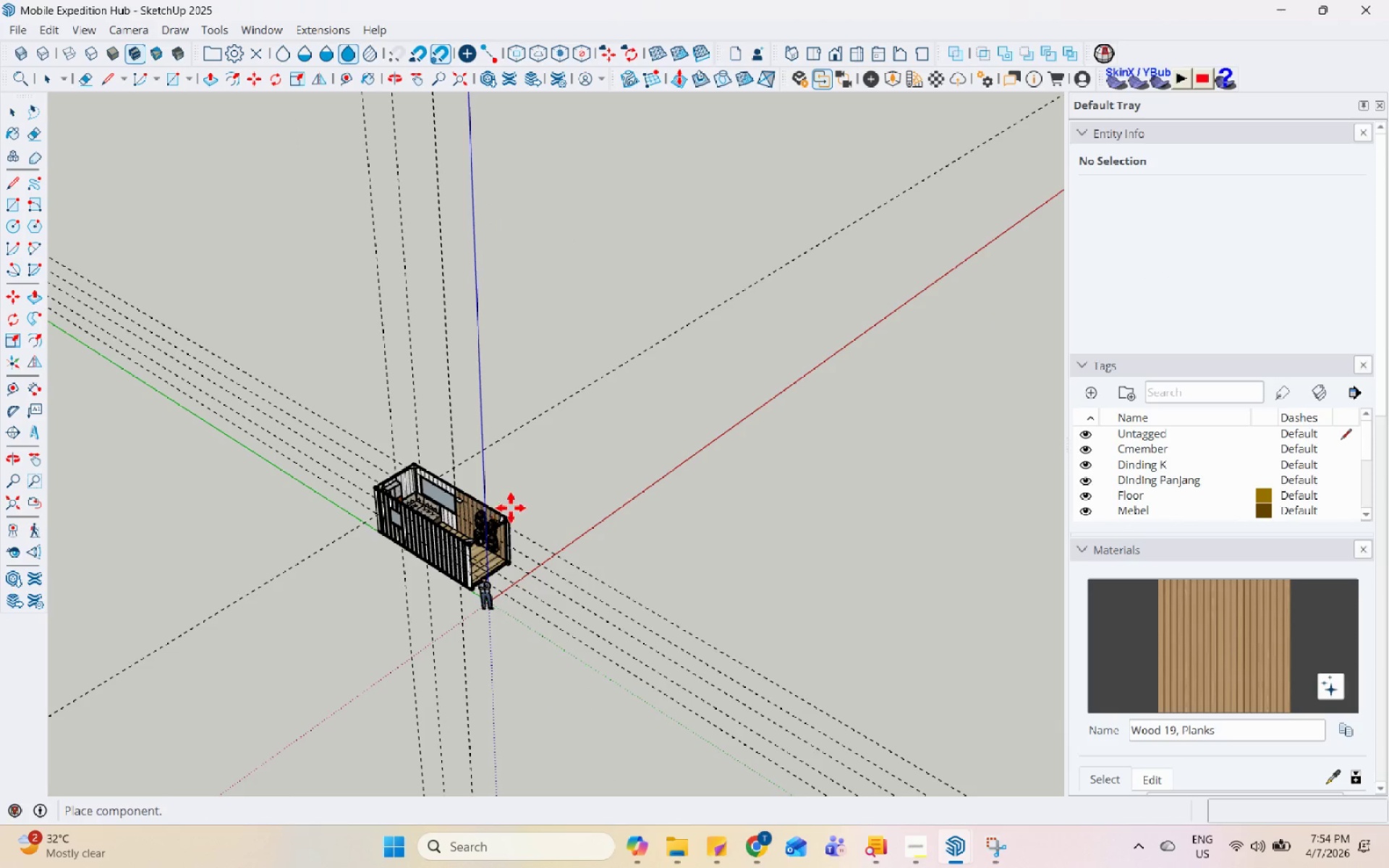 
left_click([534, 506])
 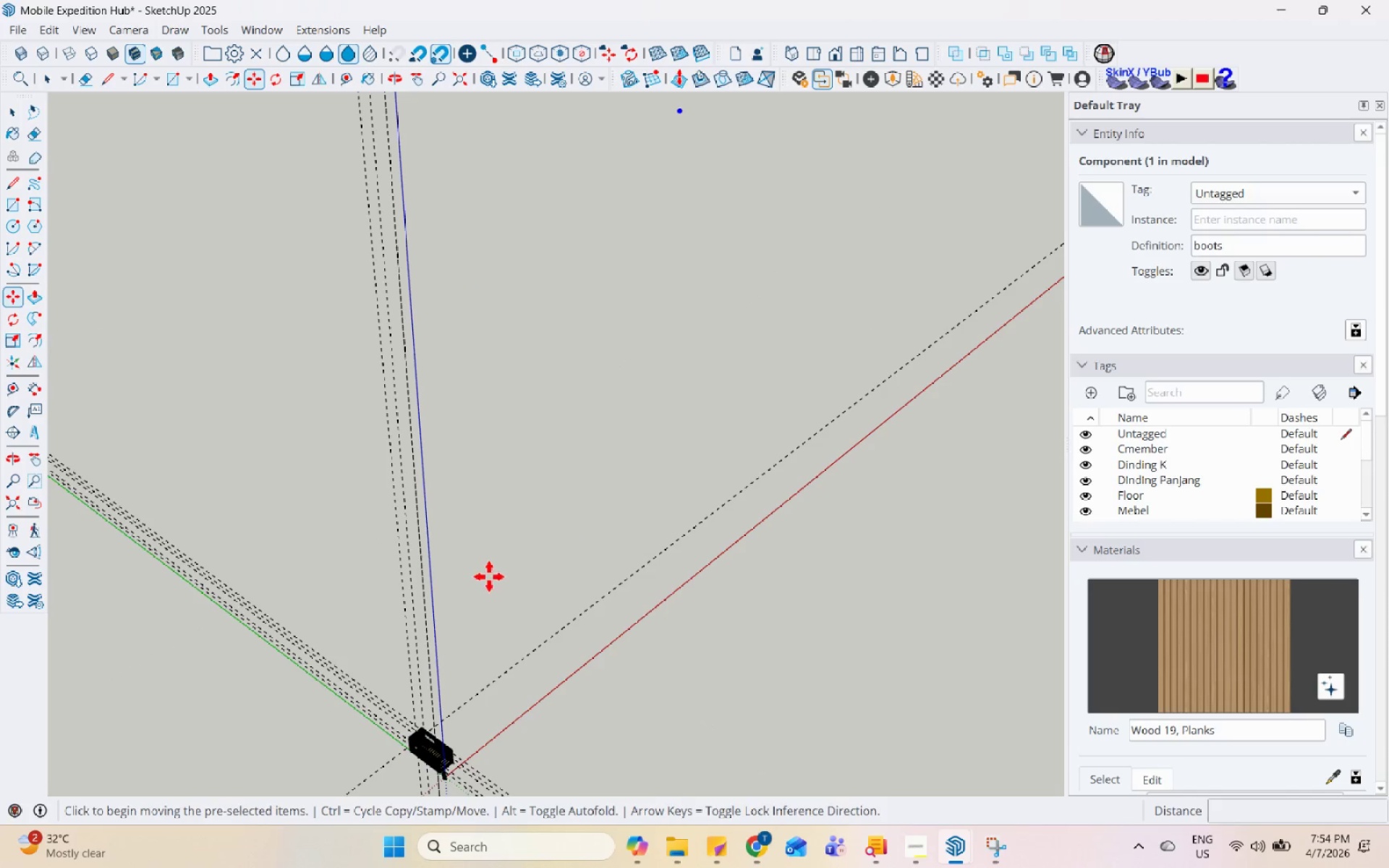 
scroll: coordinate [613, 600], scroll_direction: up, amount: 36.0
 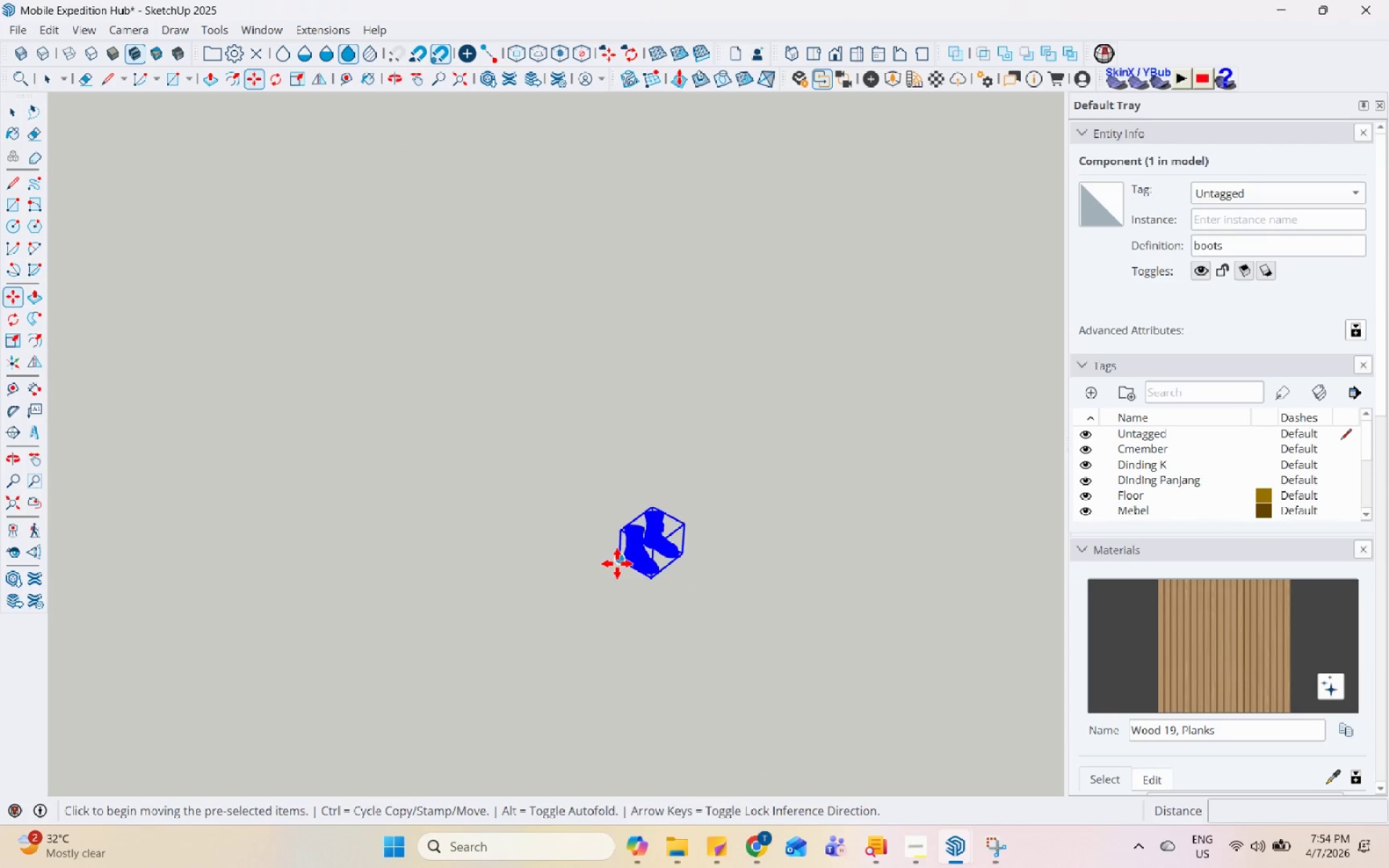 
left_click([619, 559])
 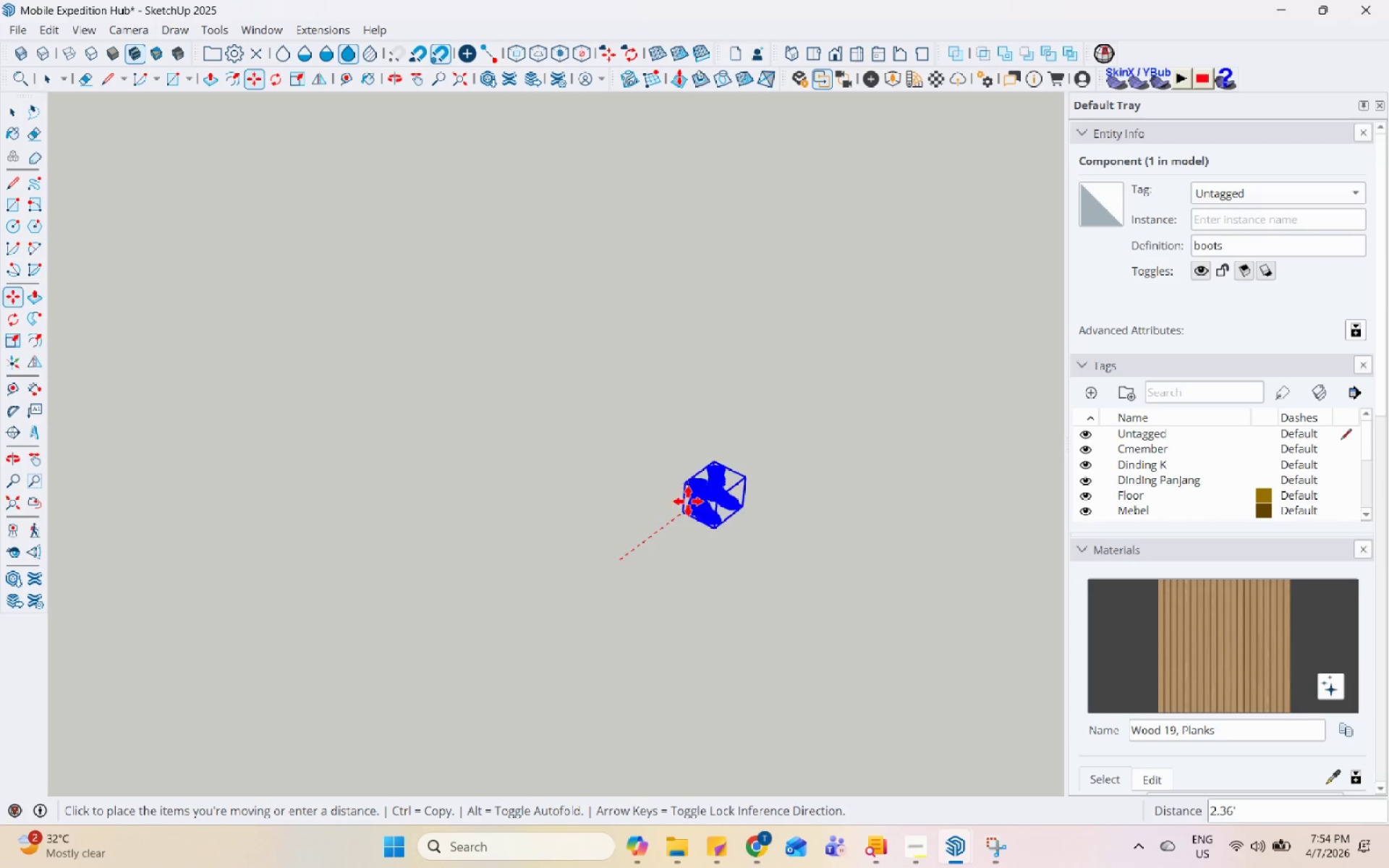 
scroll: coordinate [589, 625], scroll_direction: down, amount: 2.0
 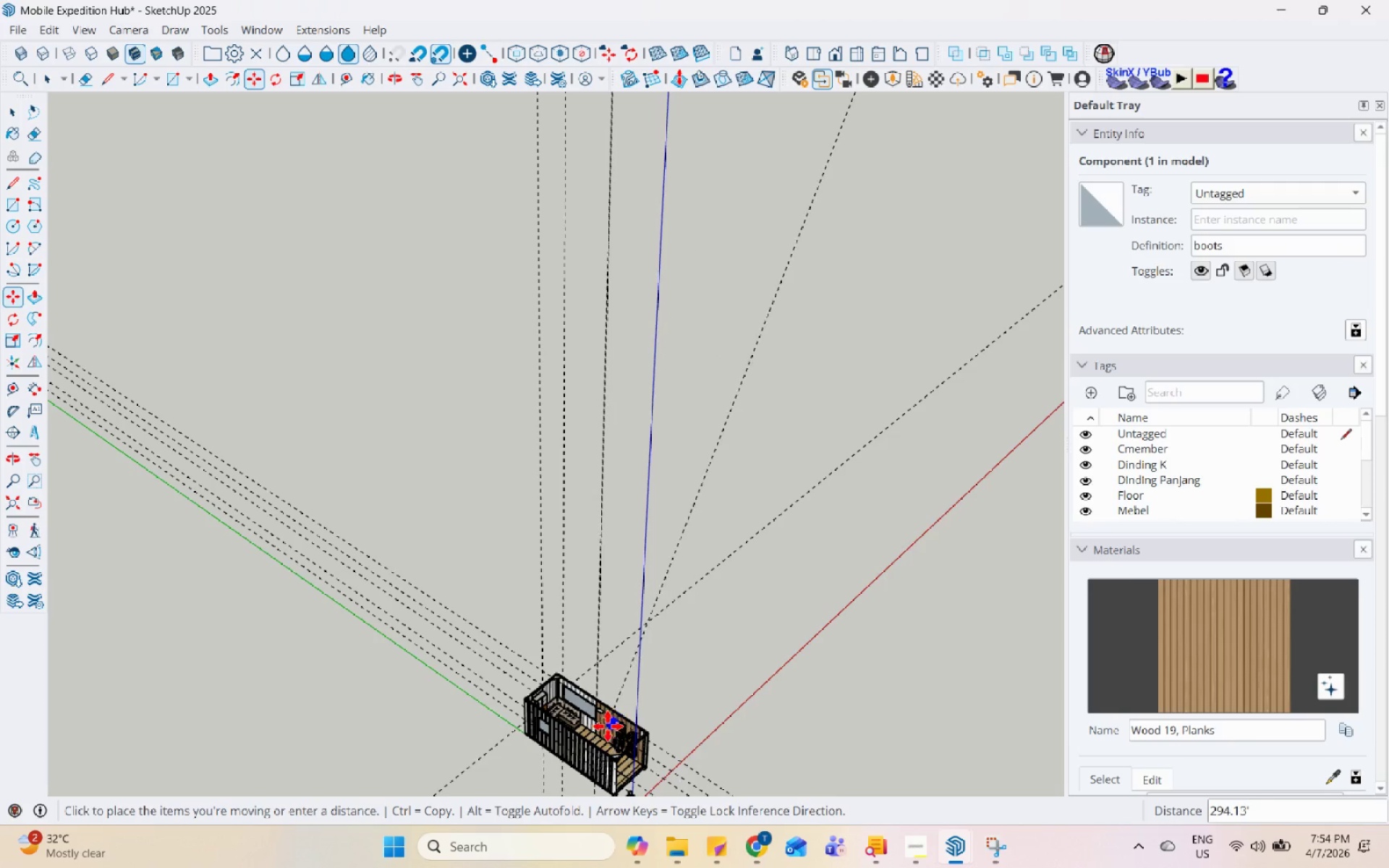 
scroll: coordinate [603, 692], scroll_direction: up, amount: 17.0
 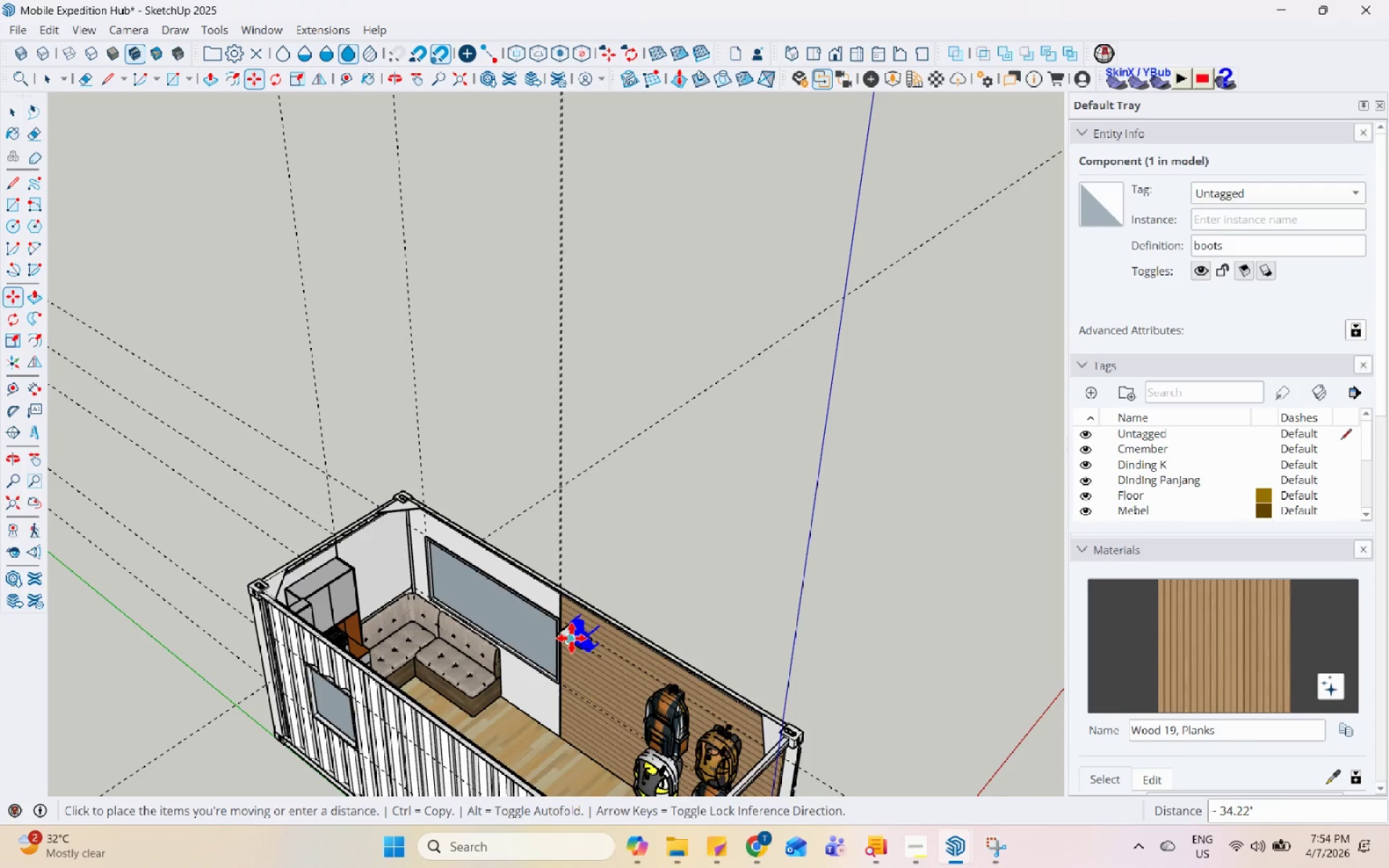 
double_click([569, 636])
 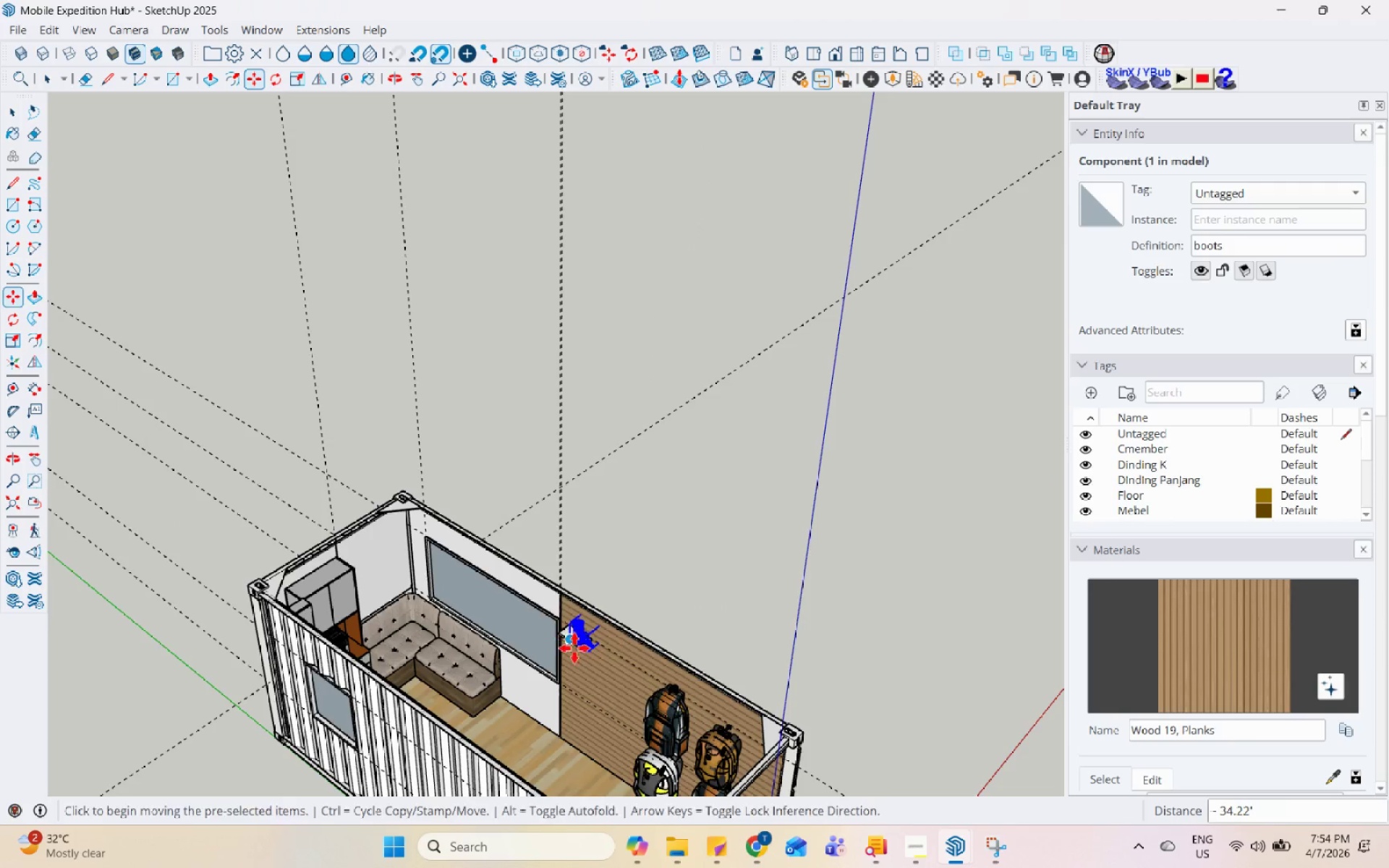 
scroll: coordinate [644, 667], scroll_direction: up, amount: 15.0
 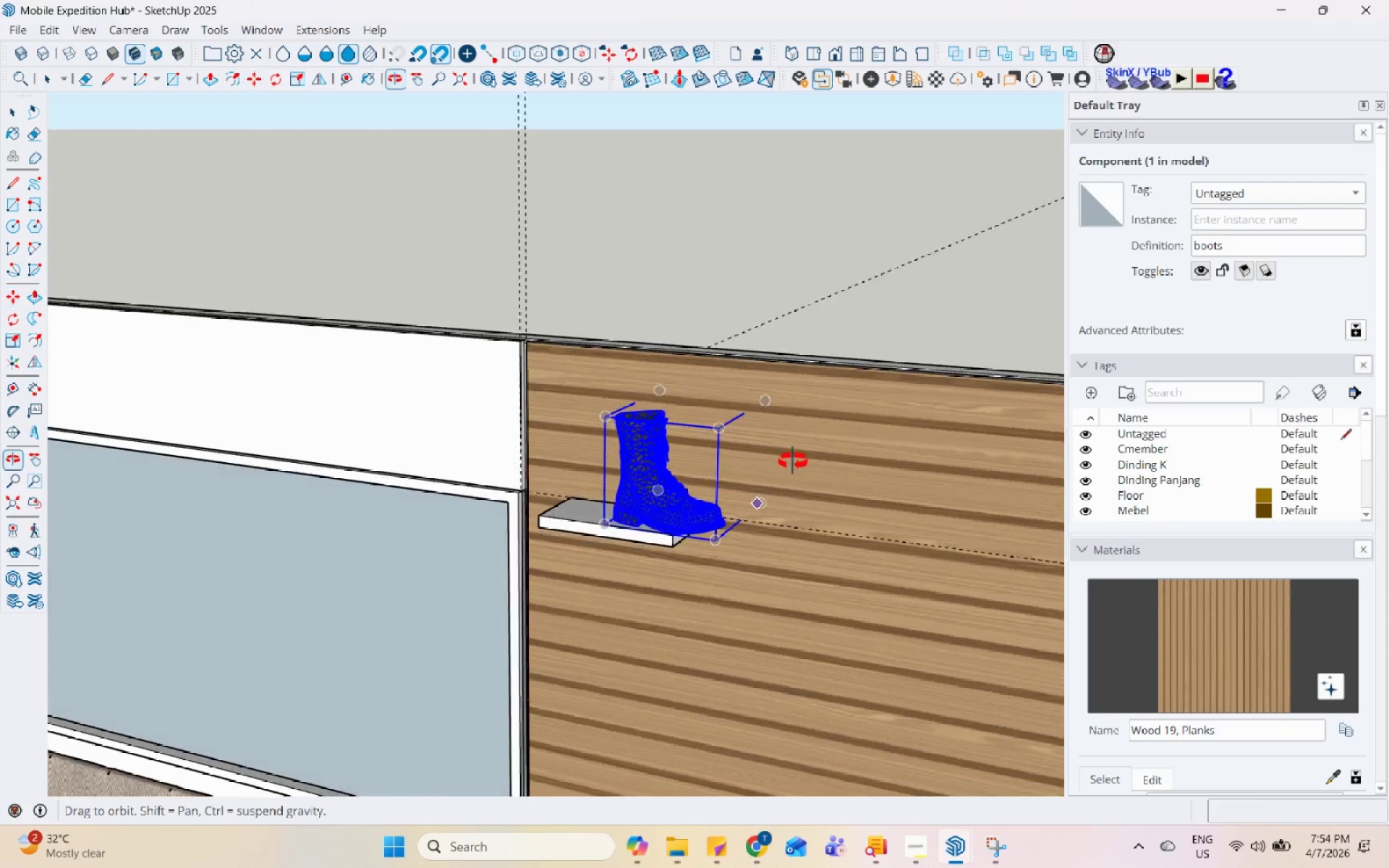 
key(Space)
 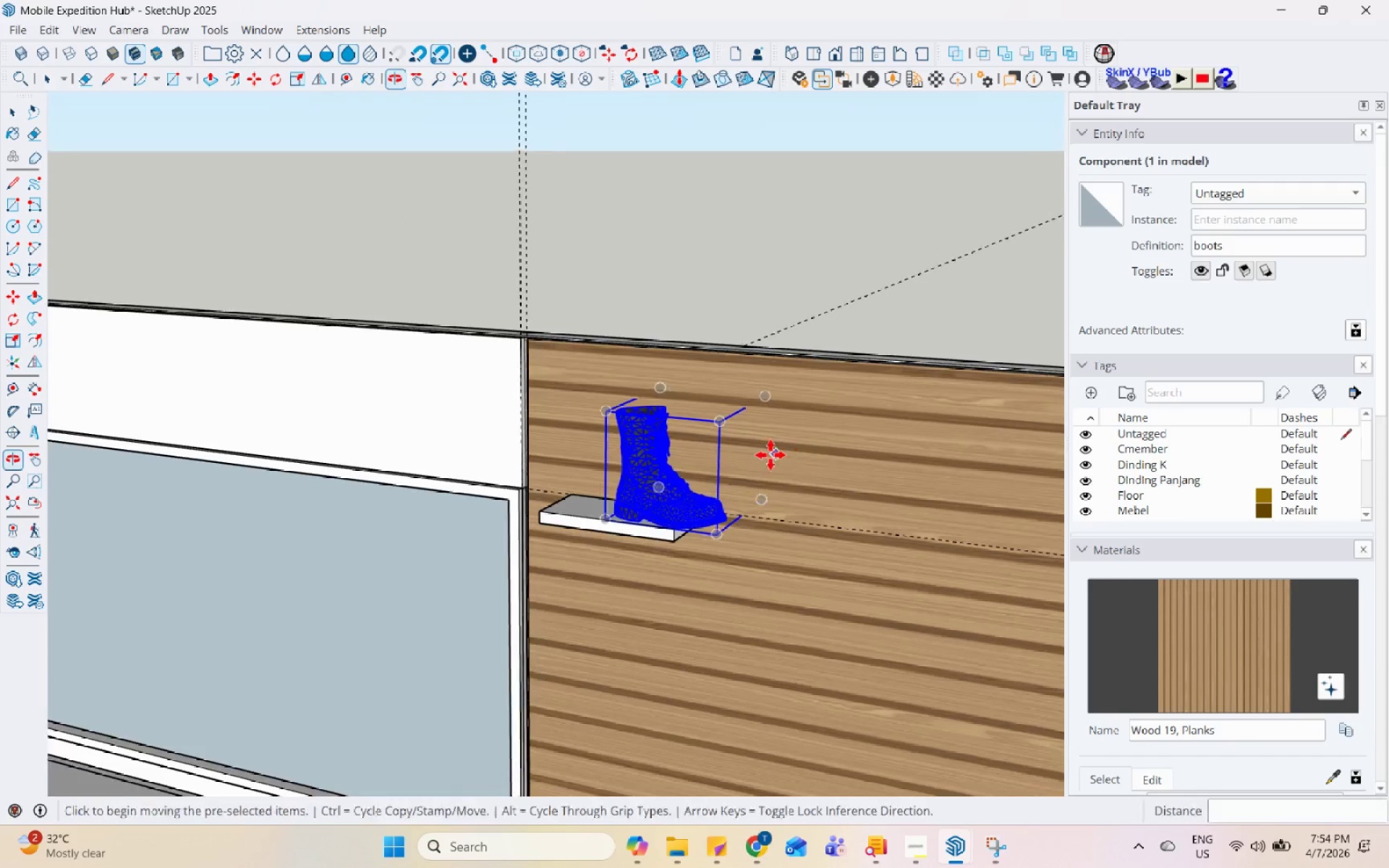 
scroll: coordinate [689, 435], scroll_direction: up, amount: 4.0
 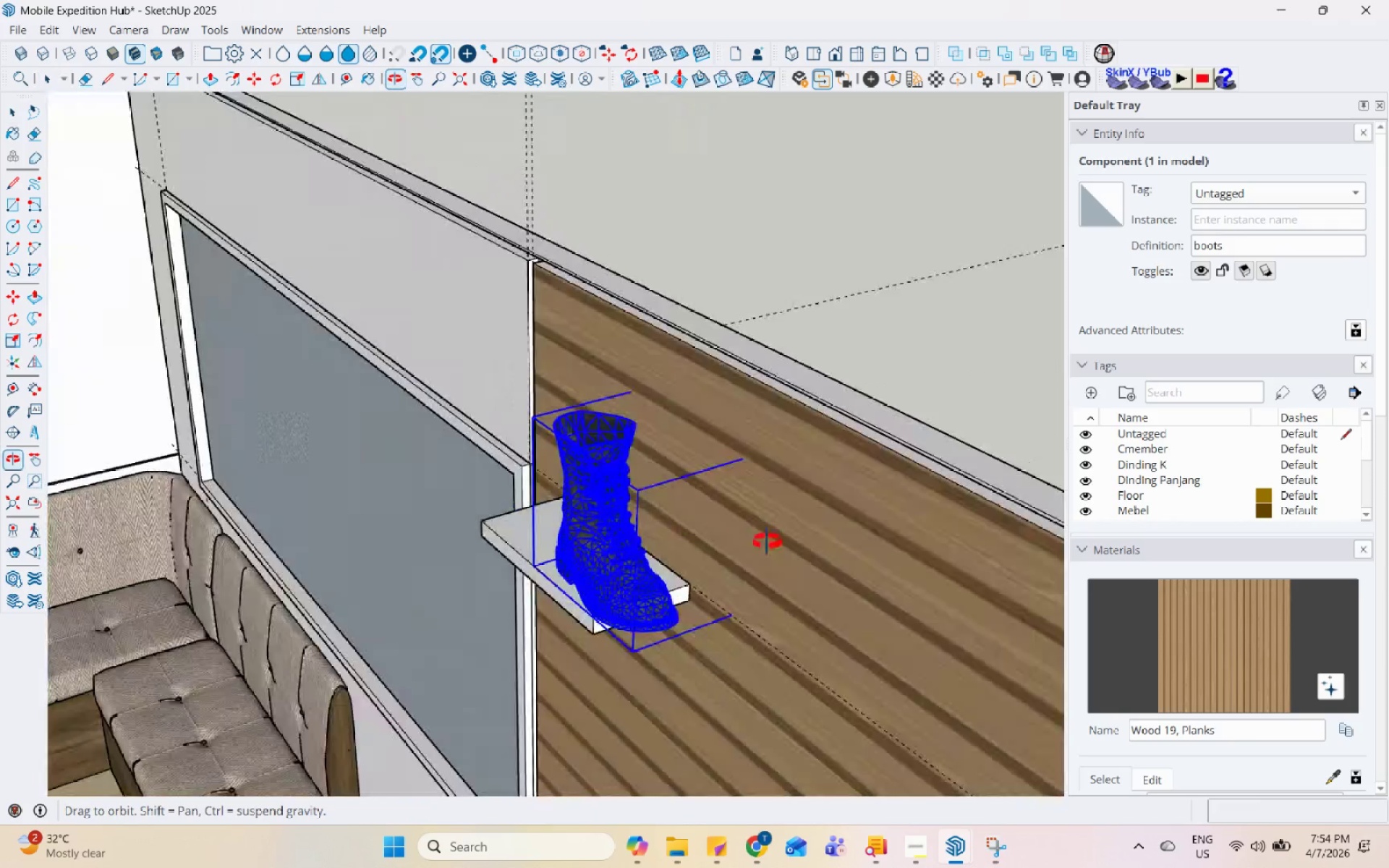 
double_click([592, 523])
 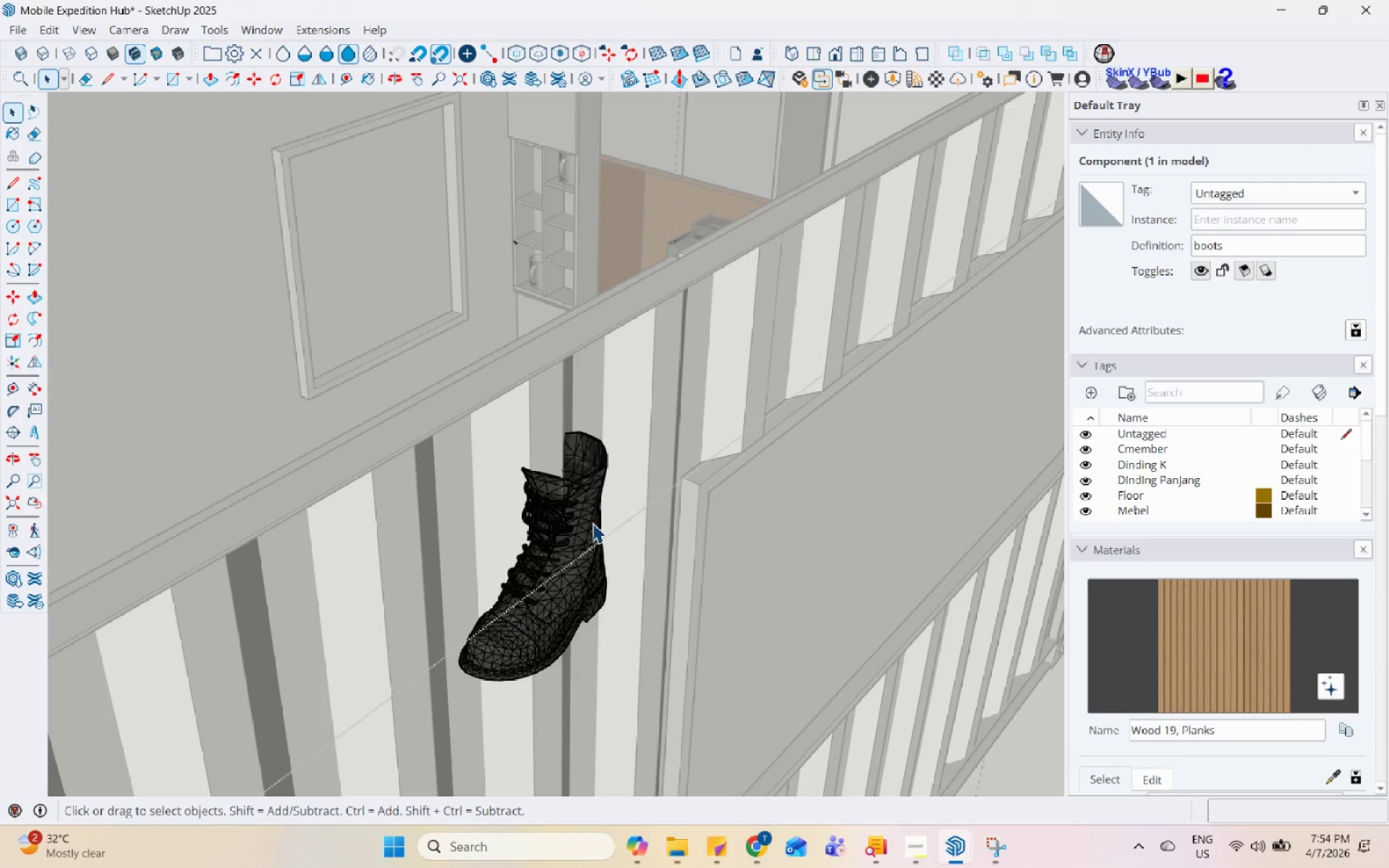 
scroll: coordinate [422, 539], scroll_direction: up, amount: 1.0
 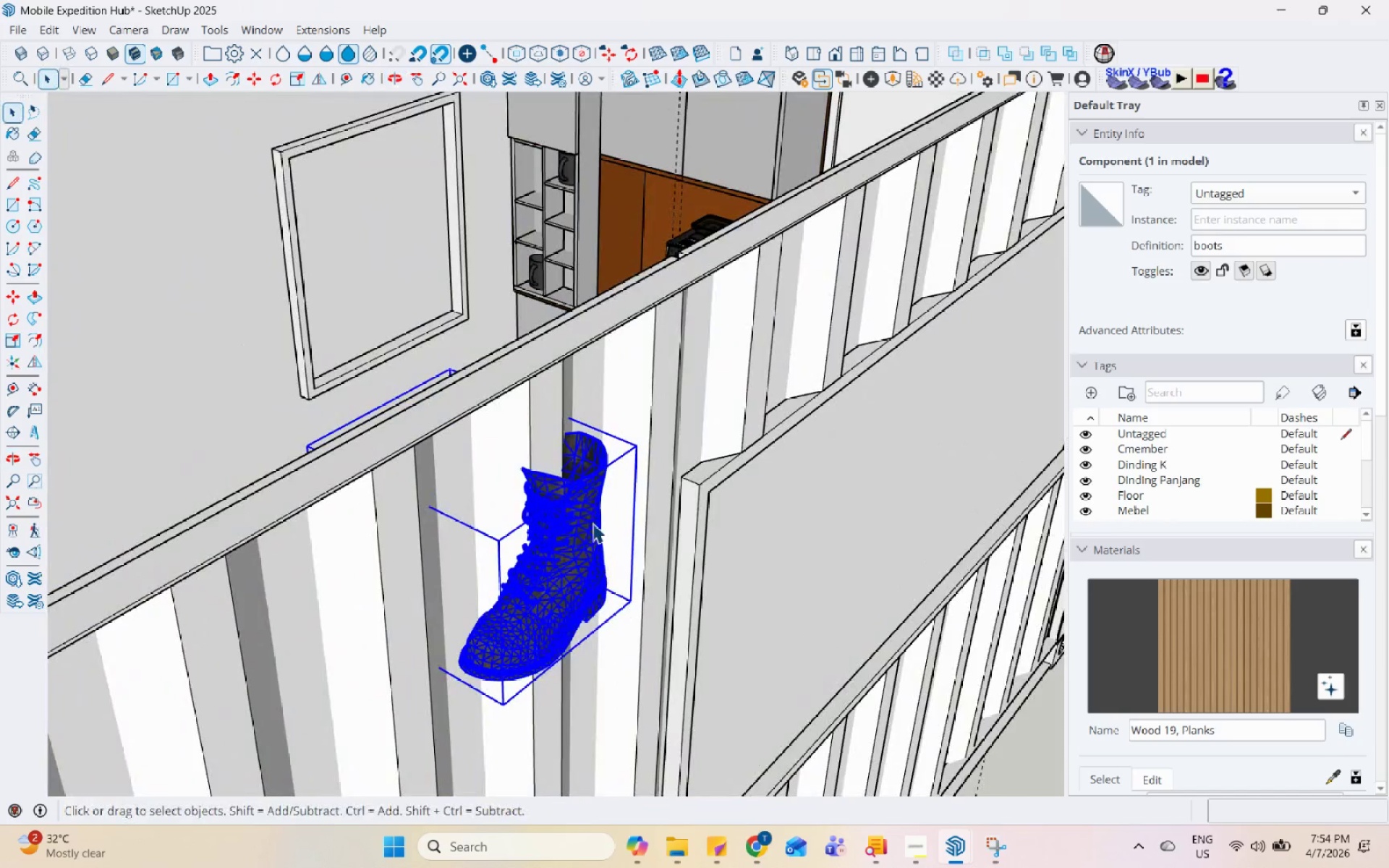 
triple_click([592, 523])
 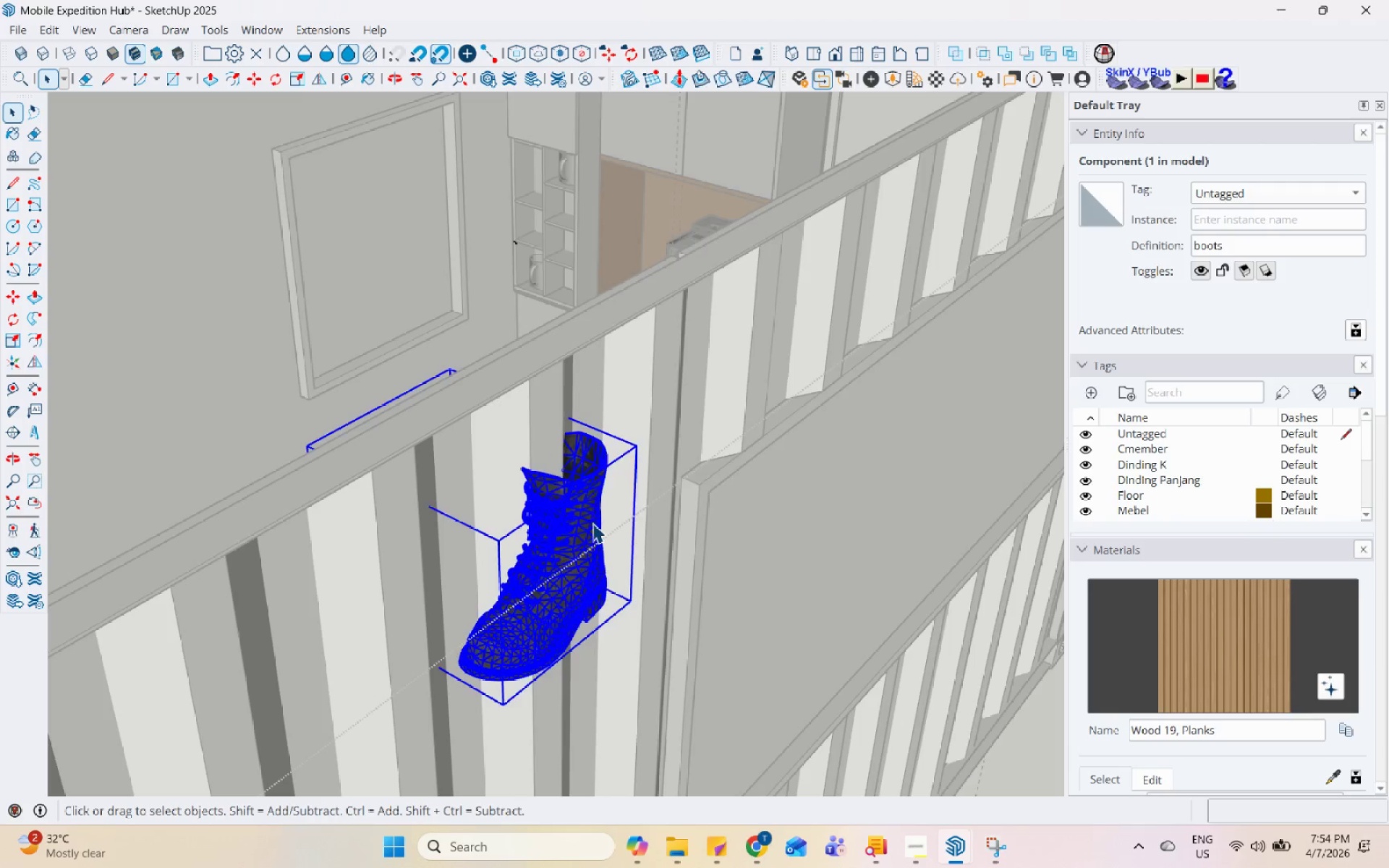 
right_click([592, 523])
 